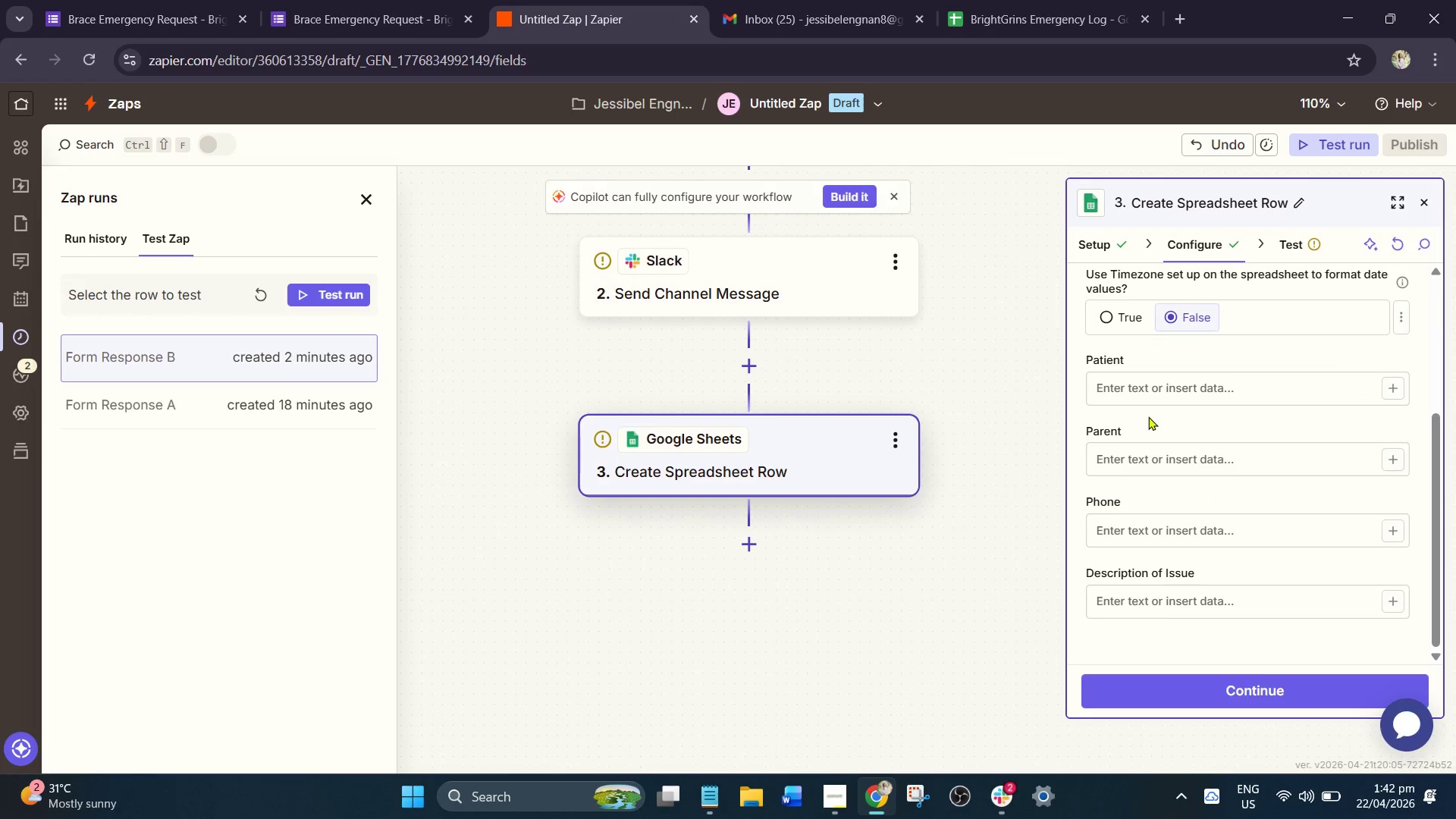 
left_click([1141, 380])
 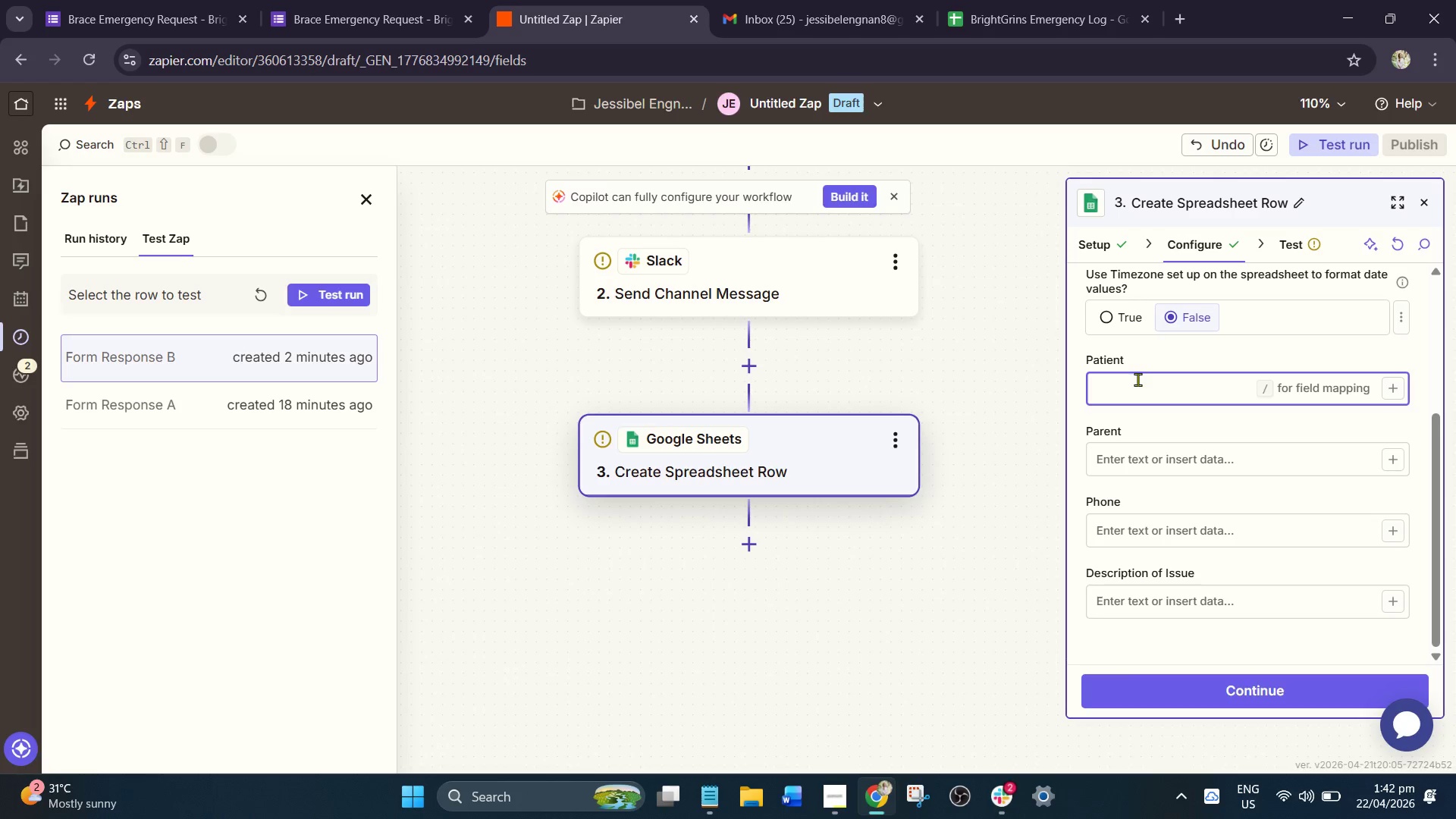 
key(Slash)
 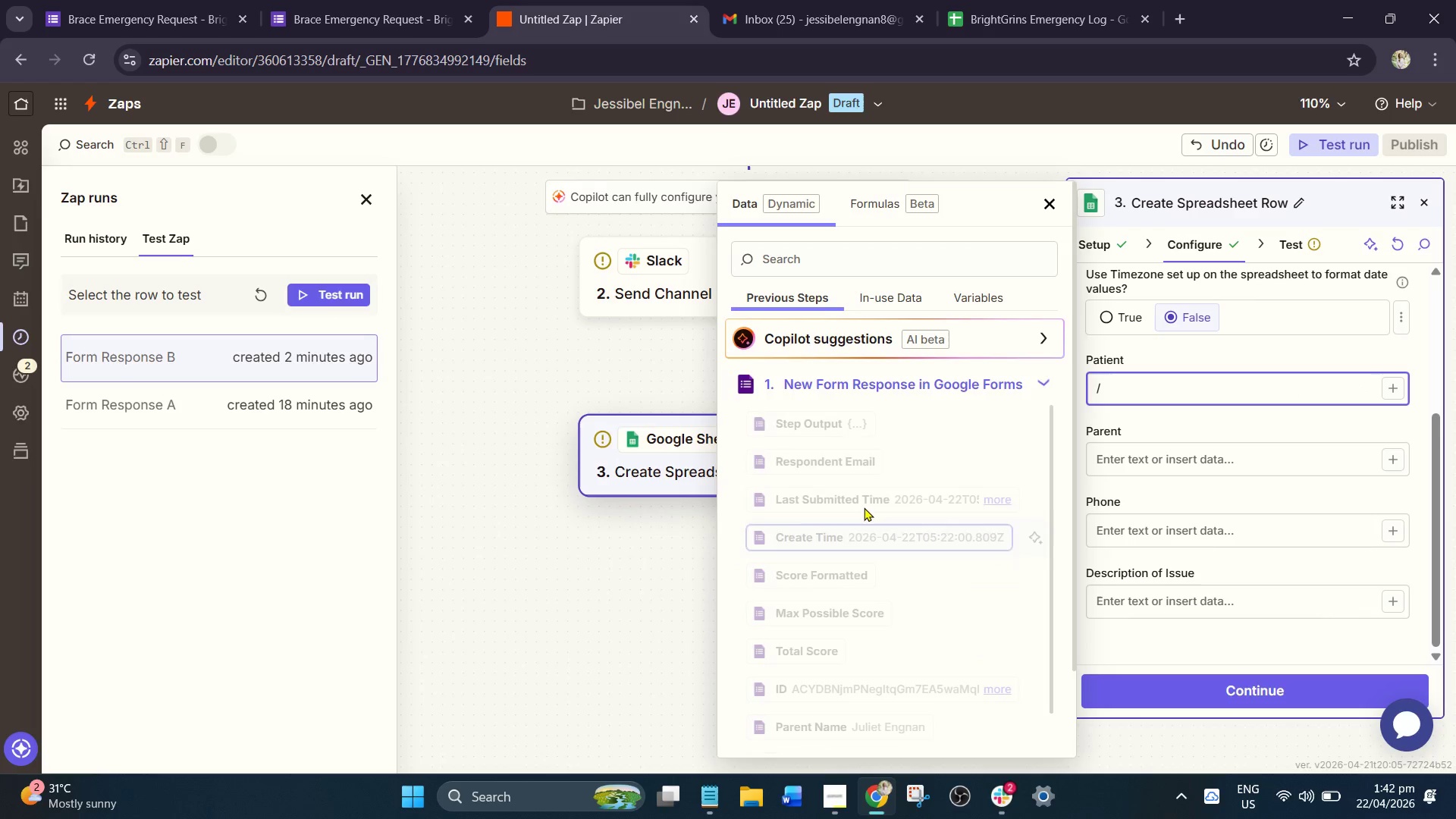 
left_click([826, 256])
 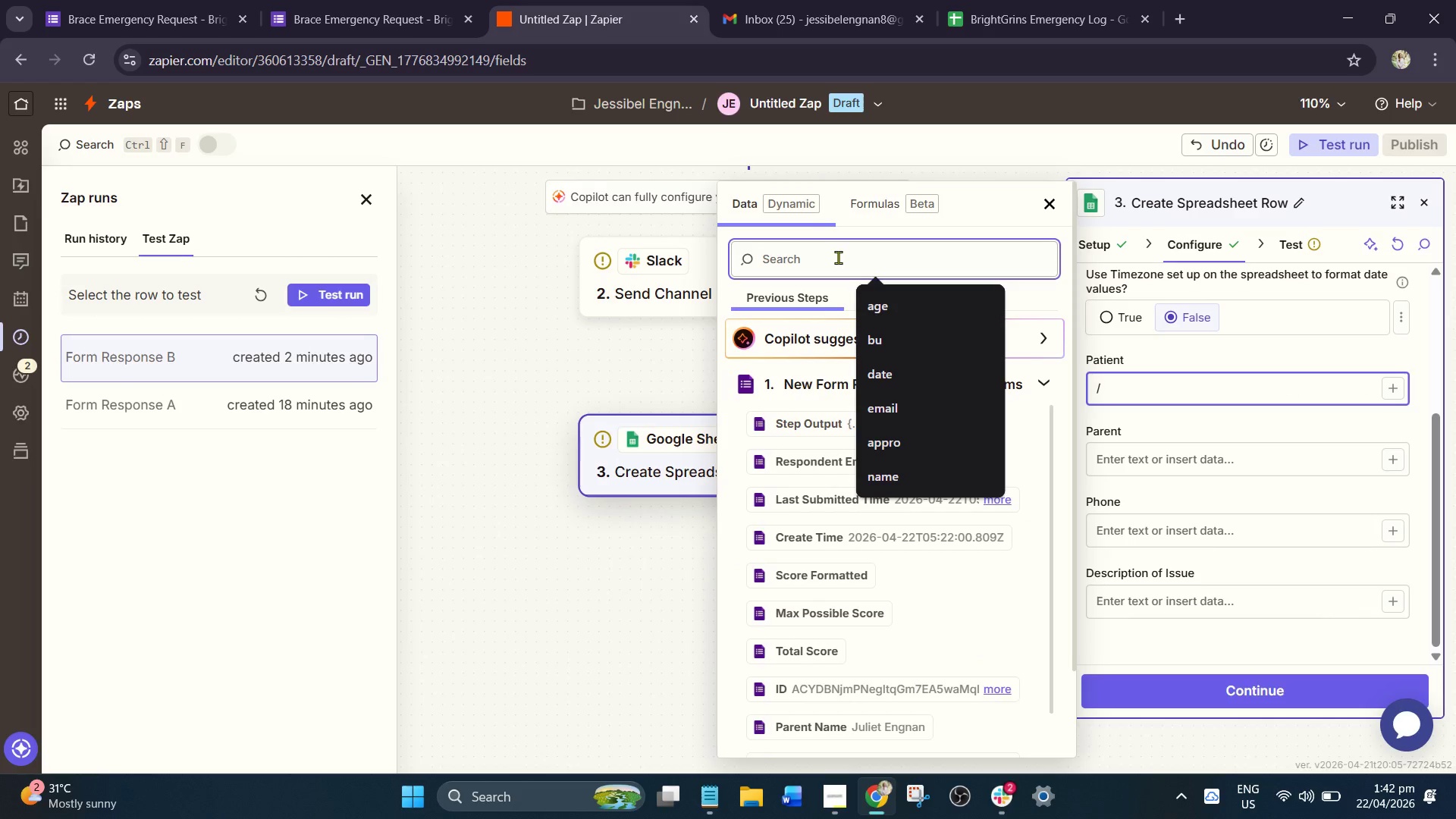 
type(pati)
 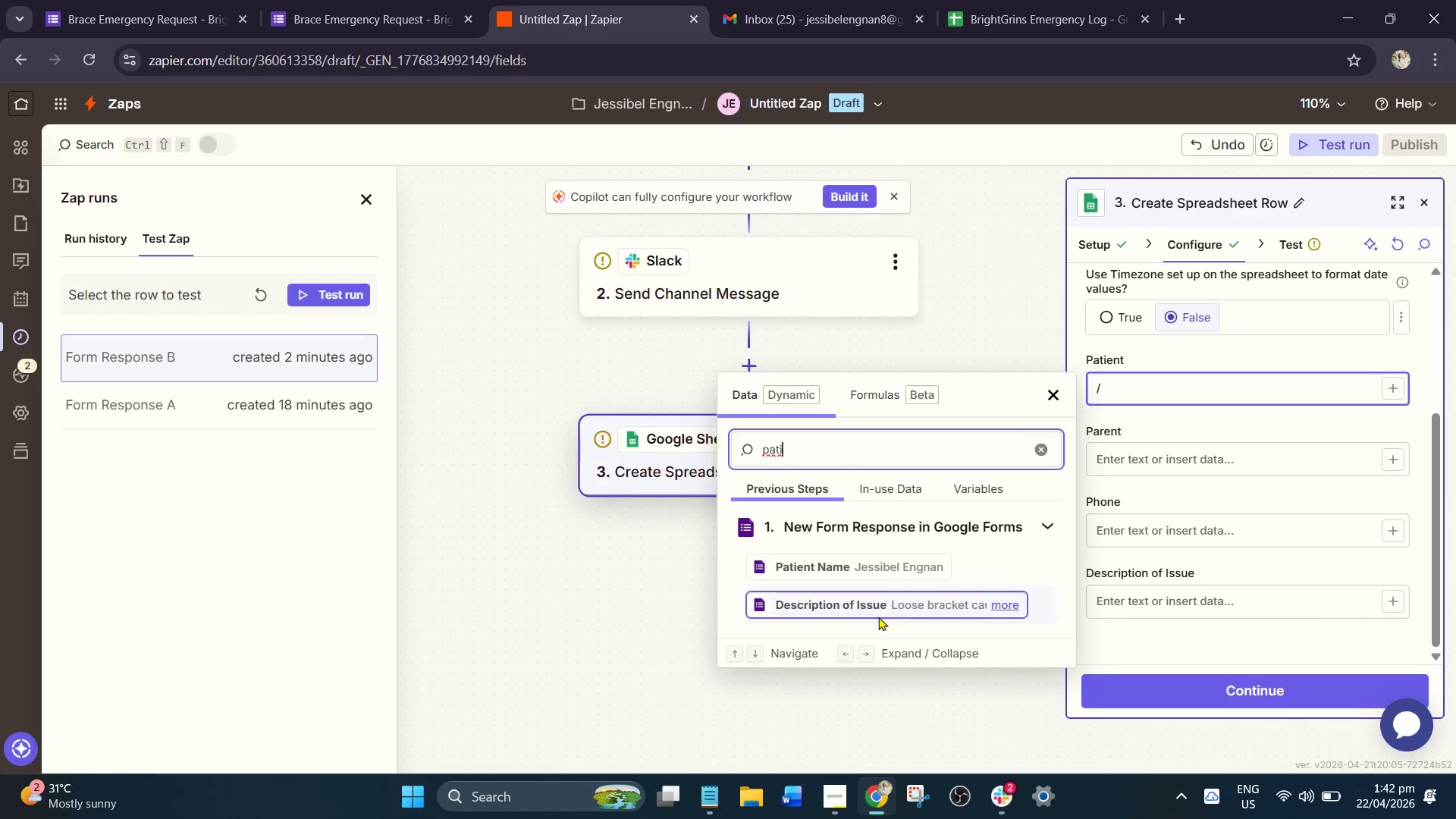 
left_click([912, 576])
 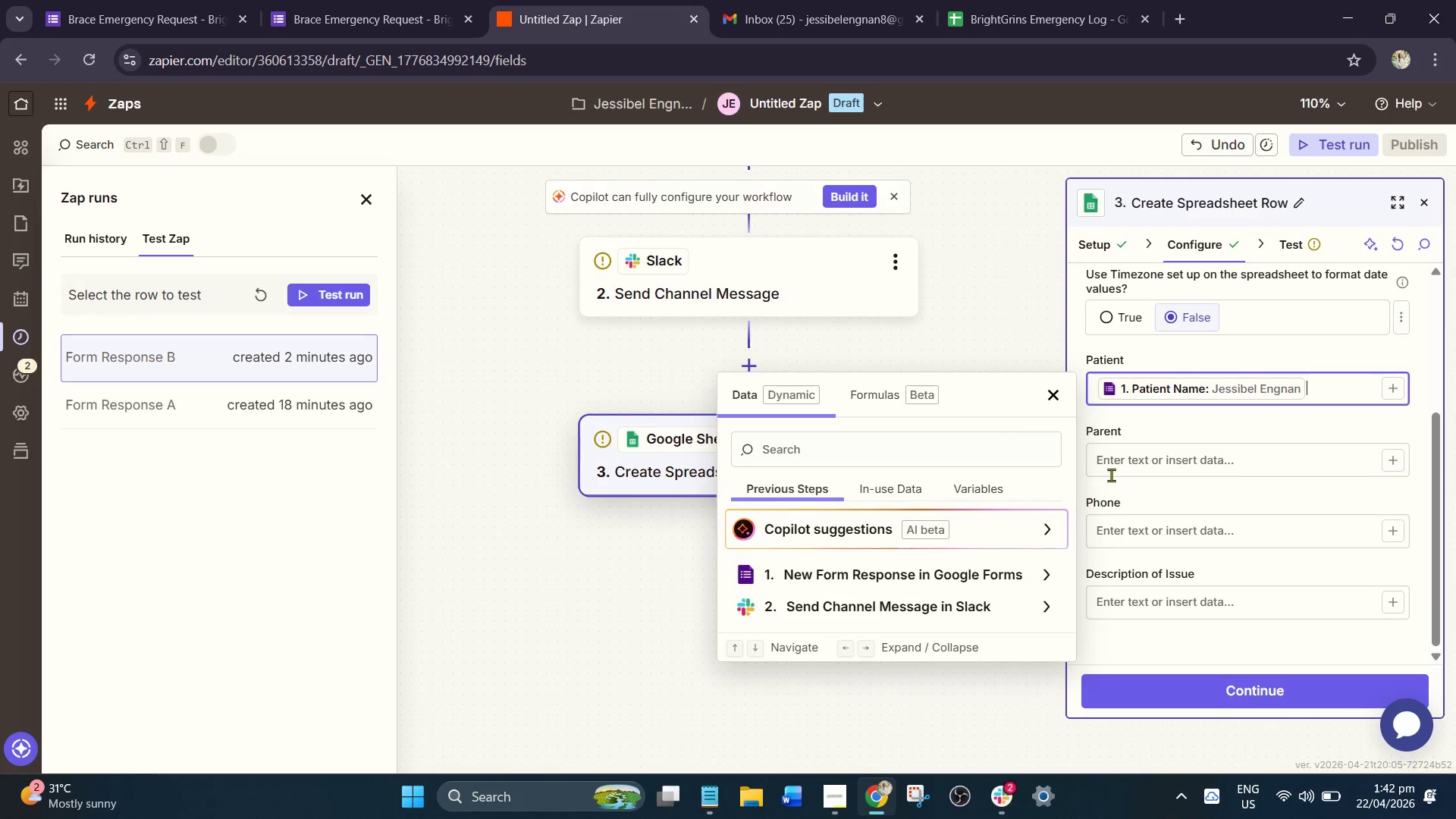 
left_click([1130, 471])
 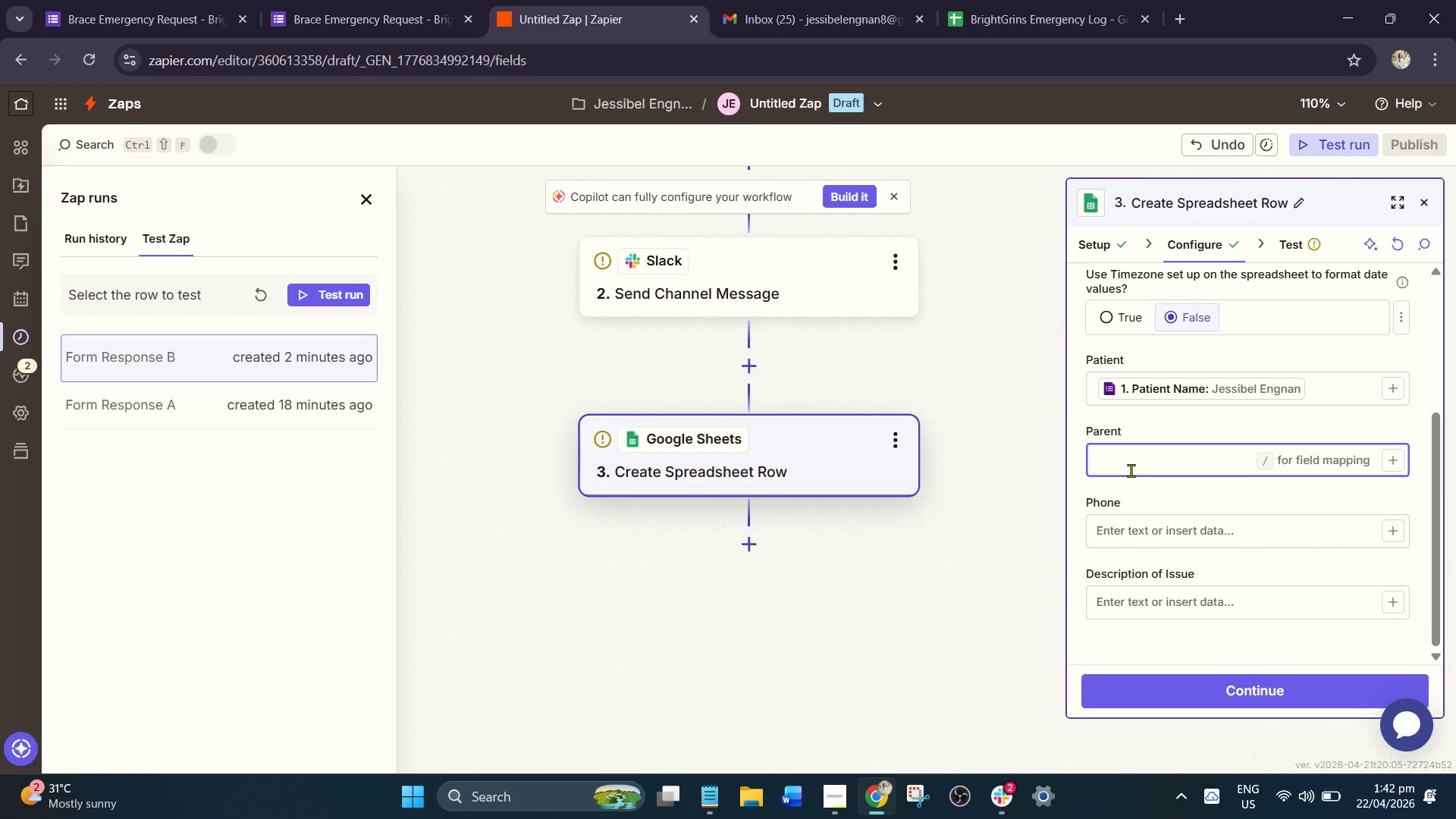 
key(Slash)
 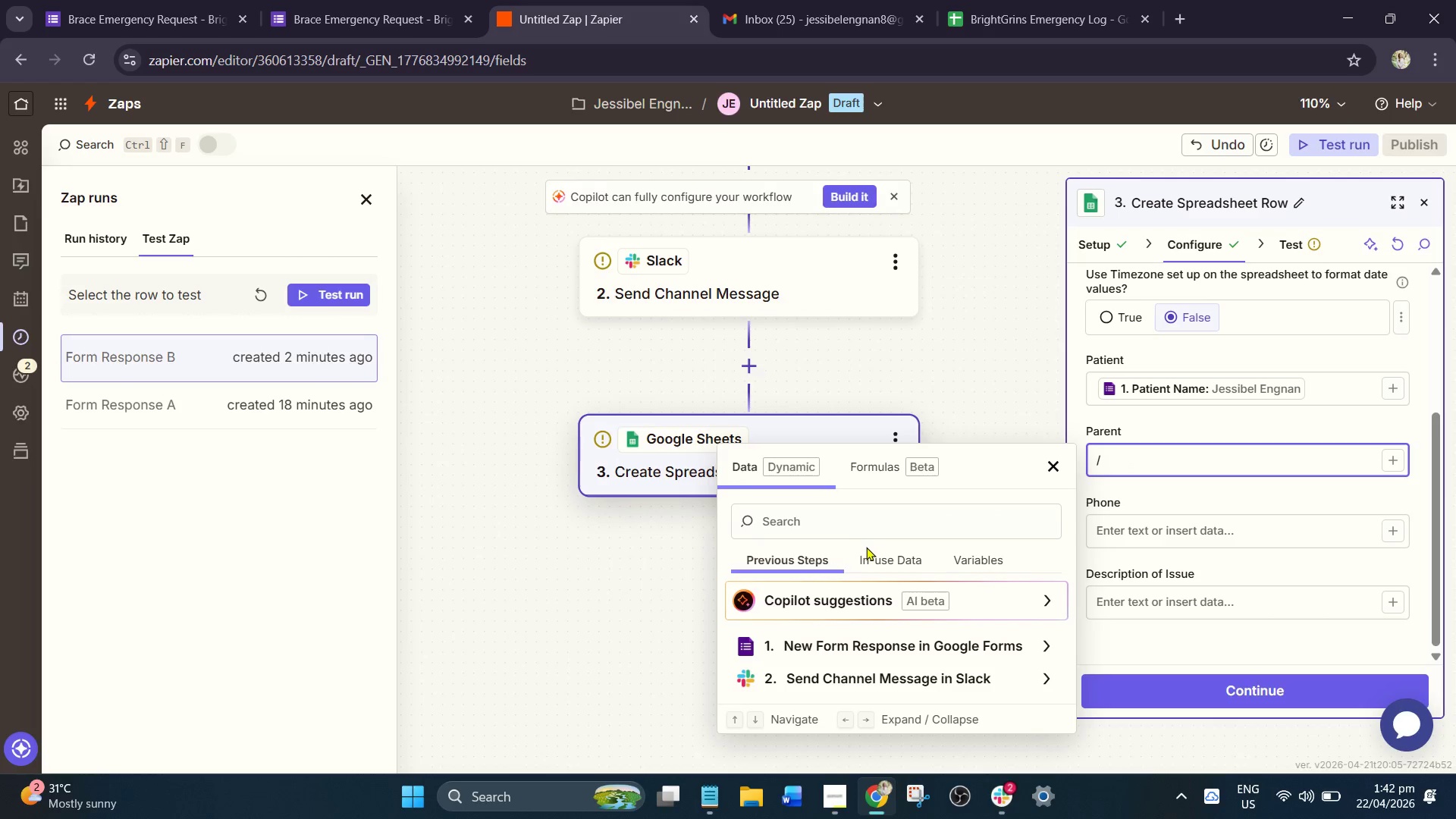 
left_click([882, 538])
 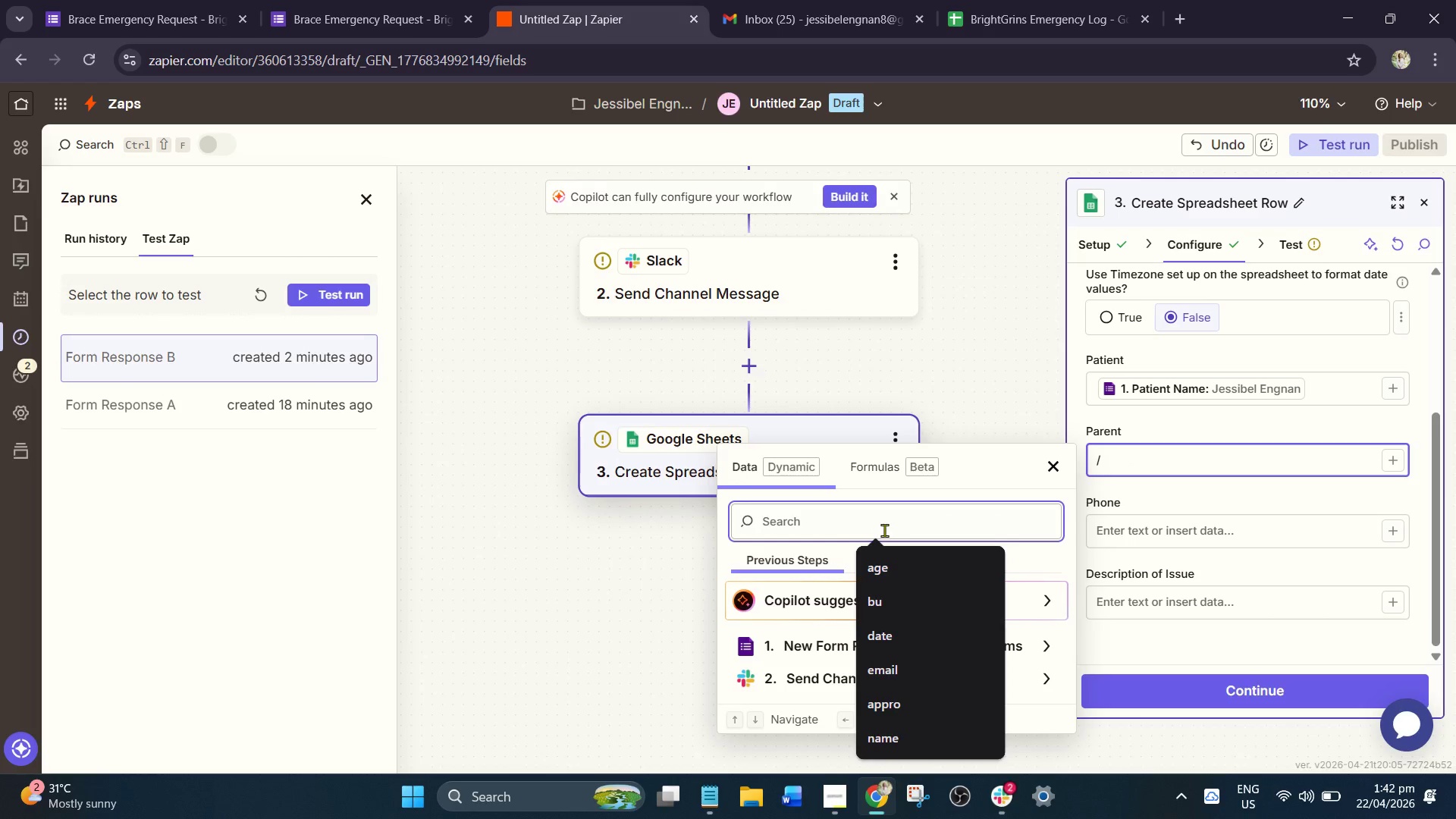 
type(paren)
 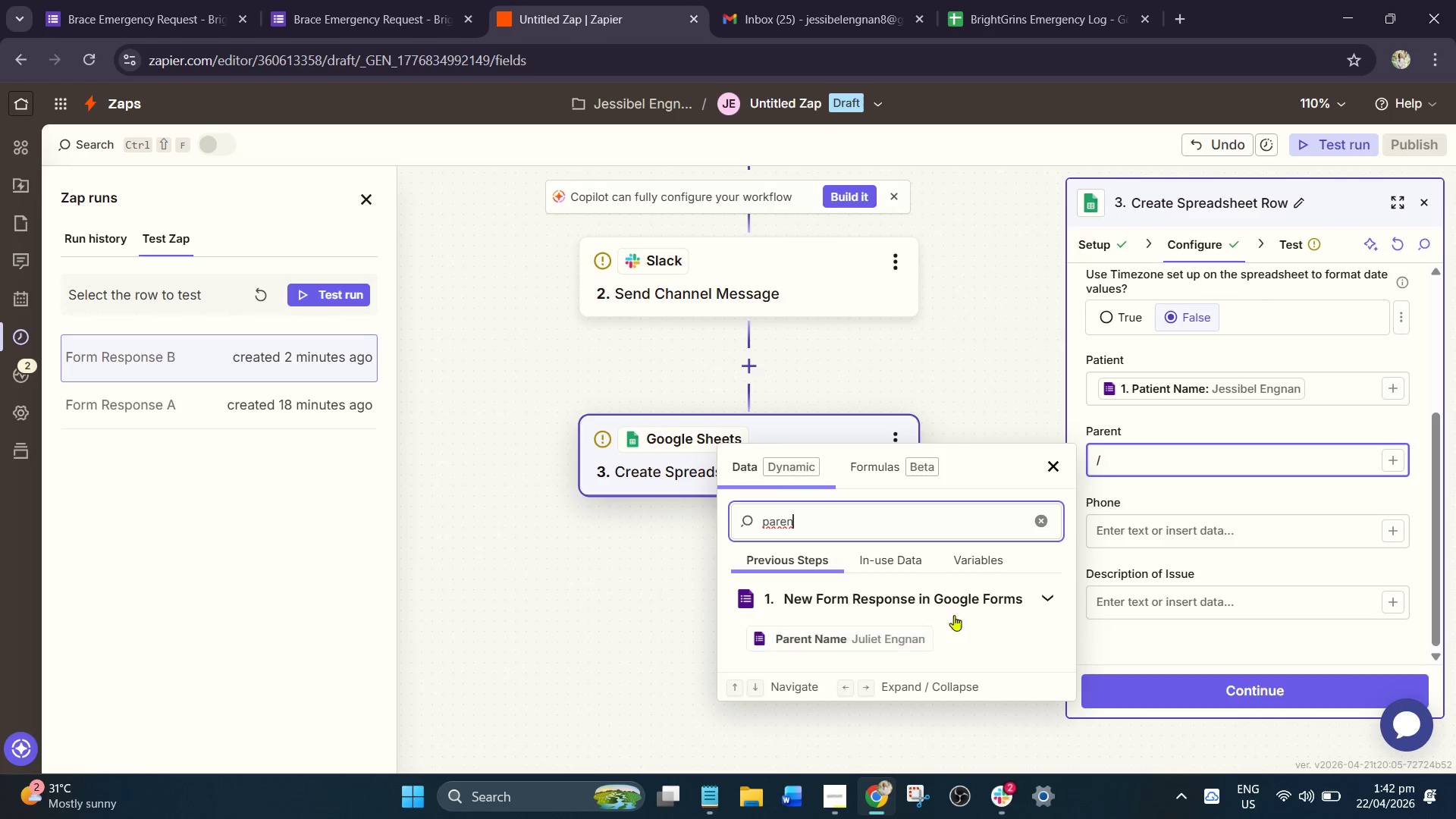 
left_click([905, 641])
 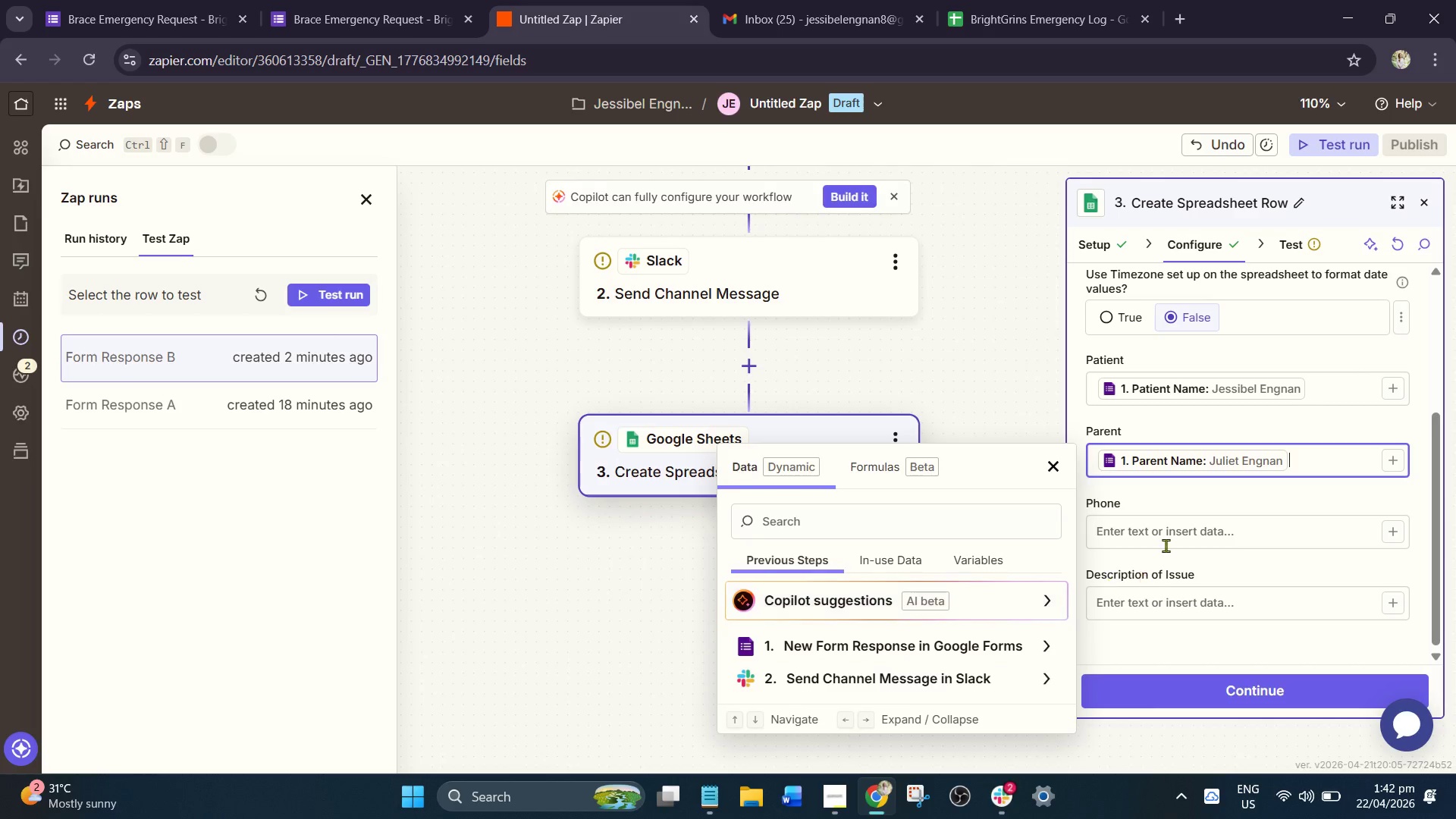 
left_click([1172, 530])
 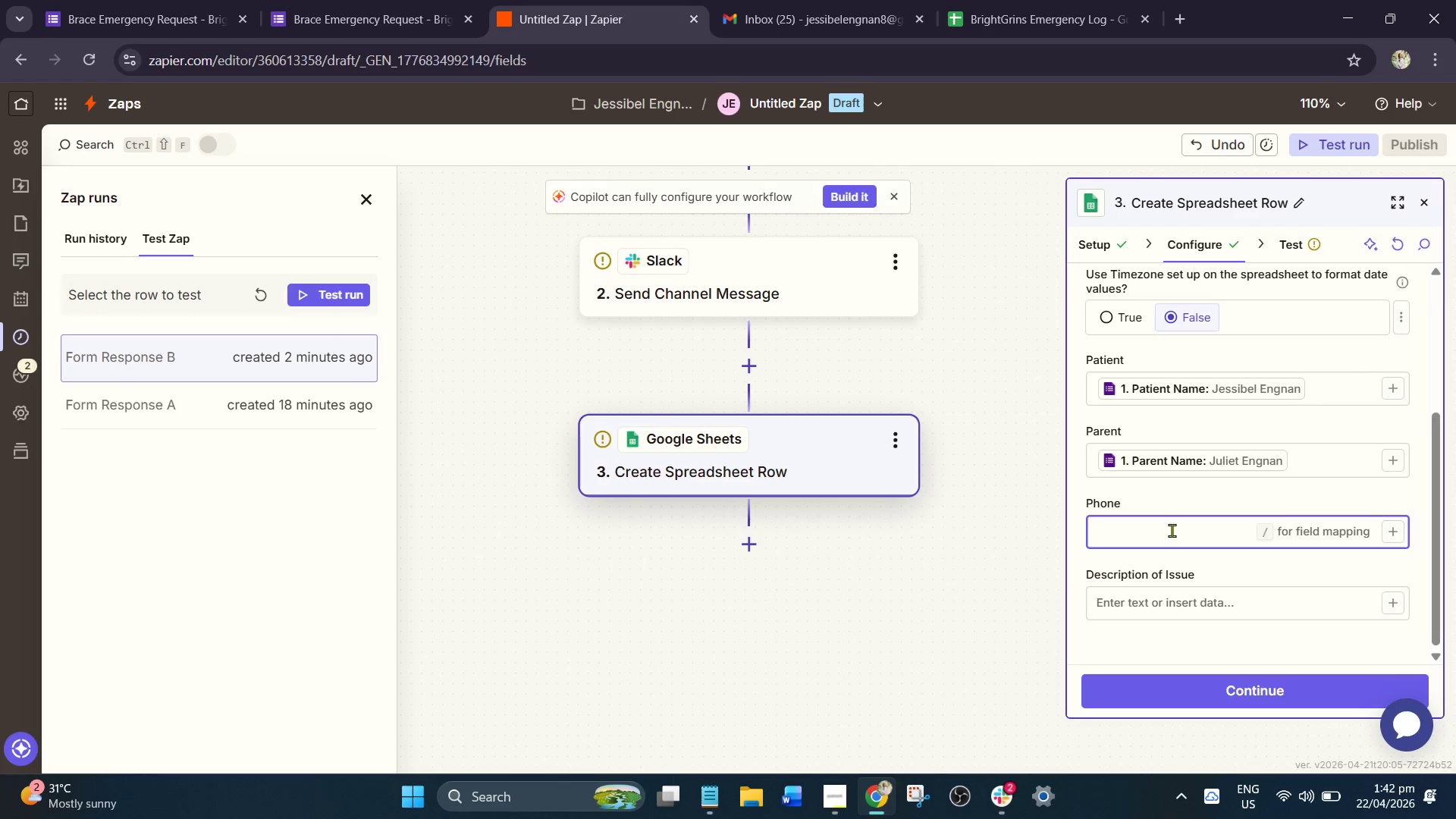 
key(Slash)
 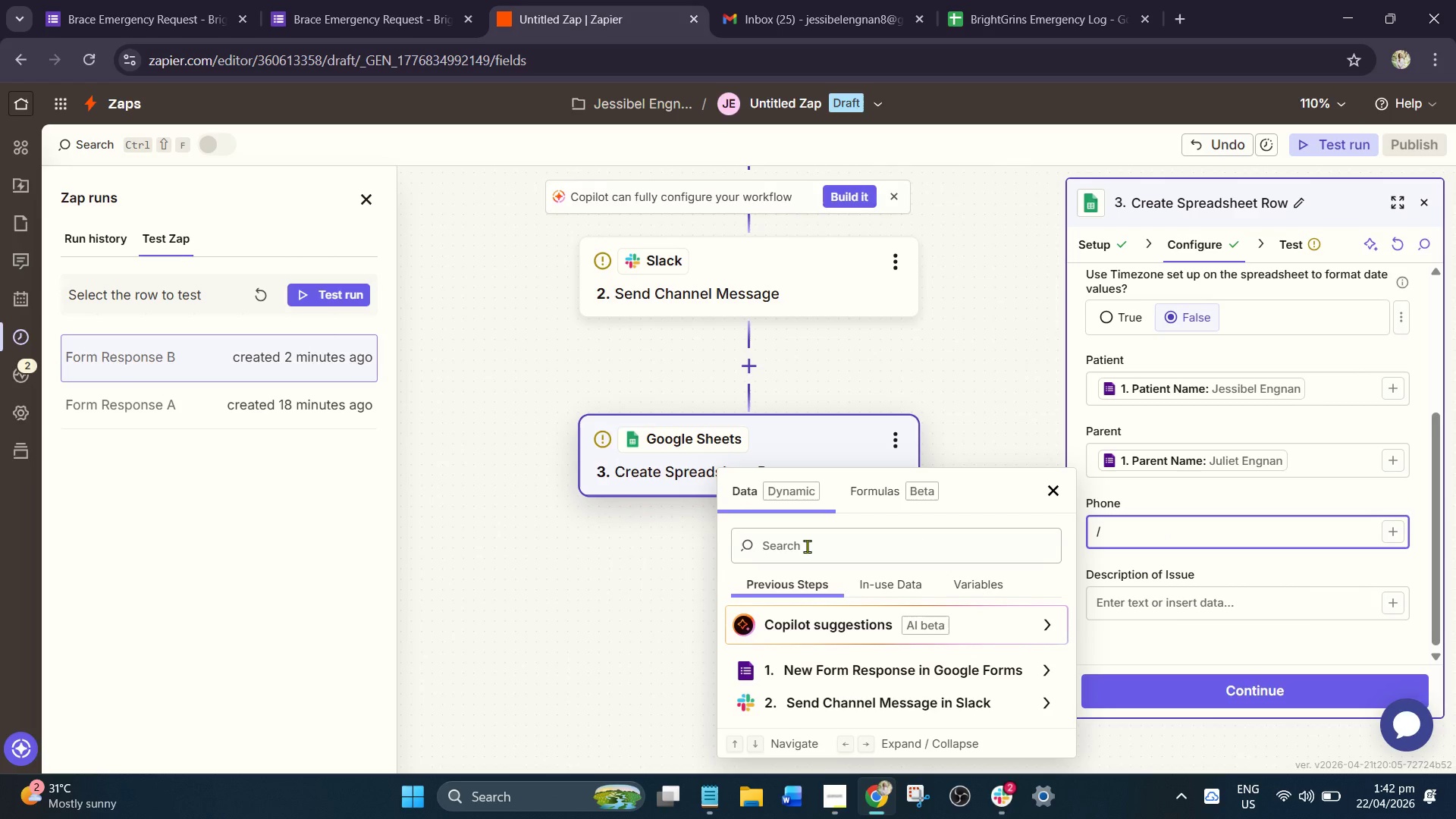 
left_click([807, 546])
 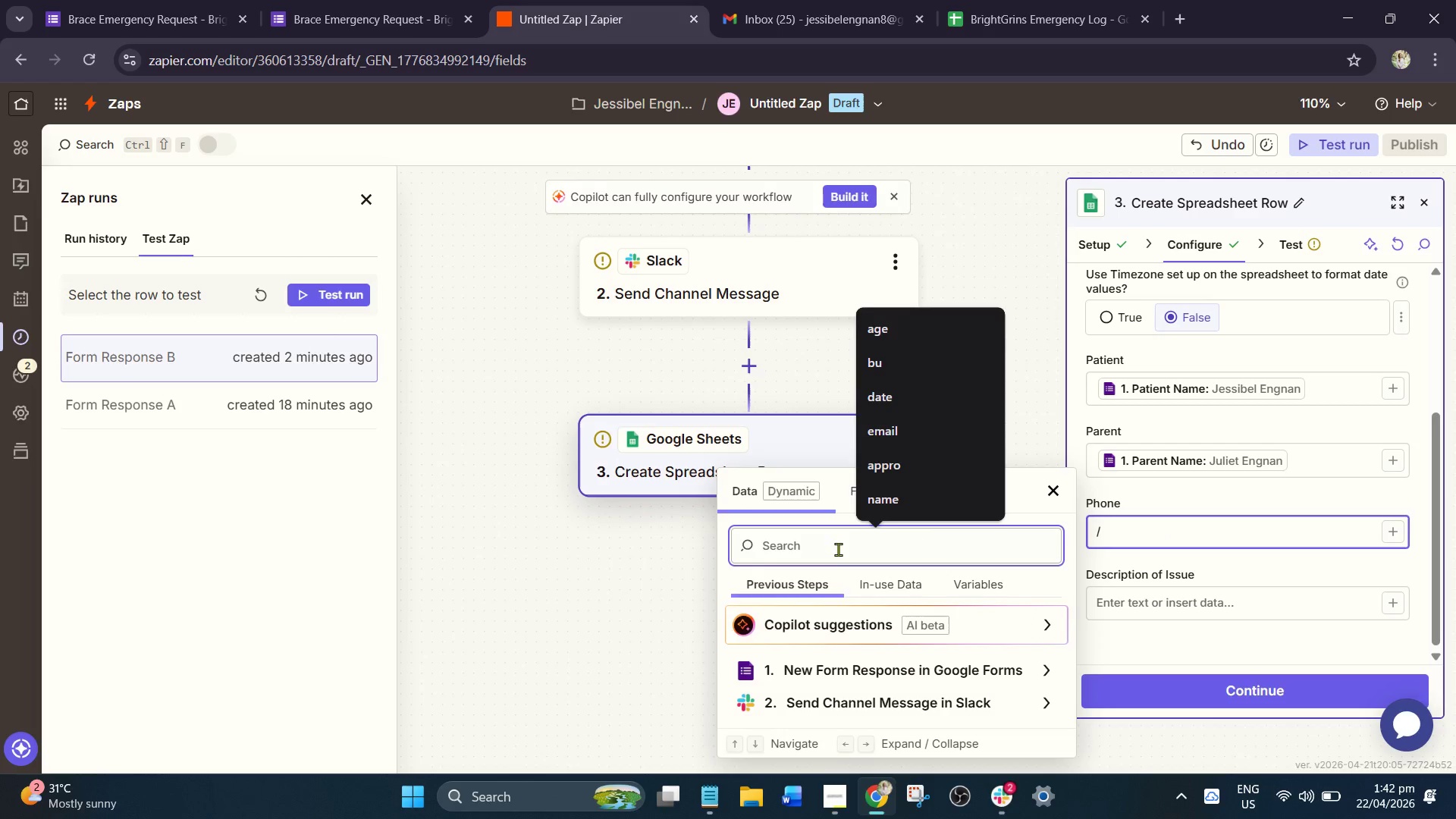 
type(pho)
 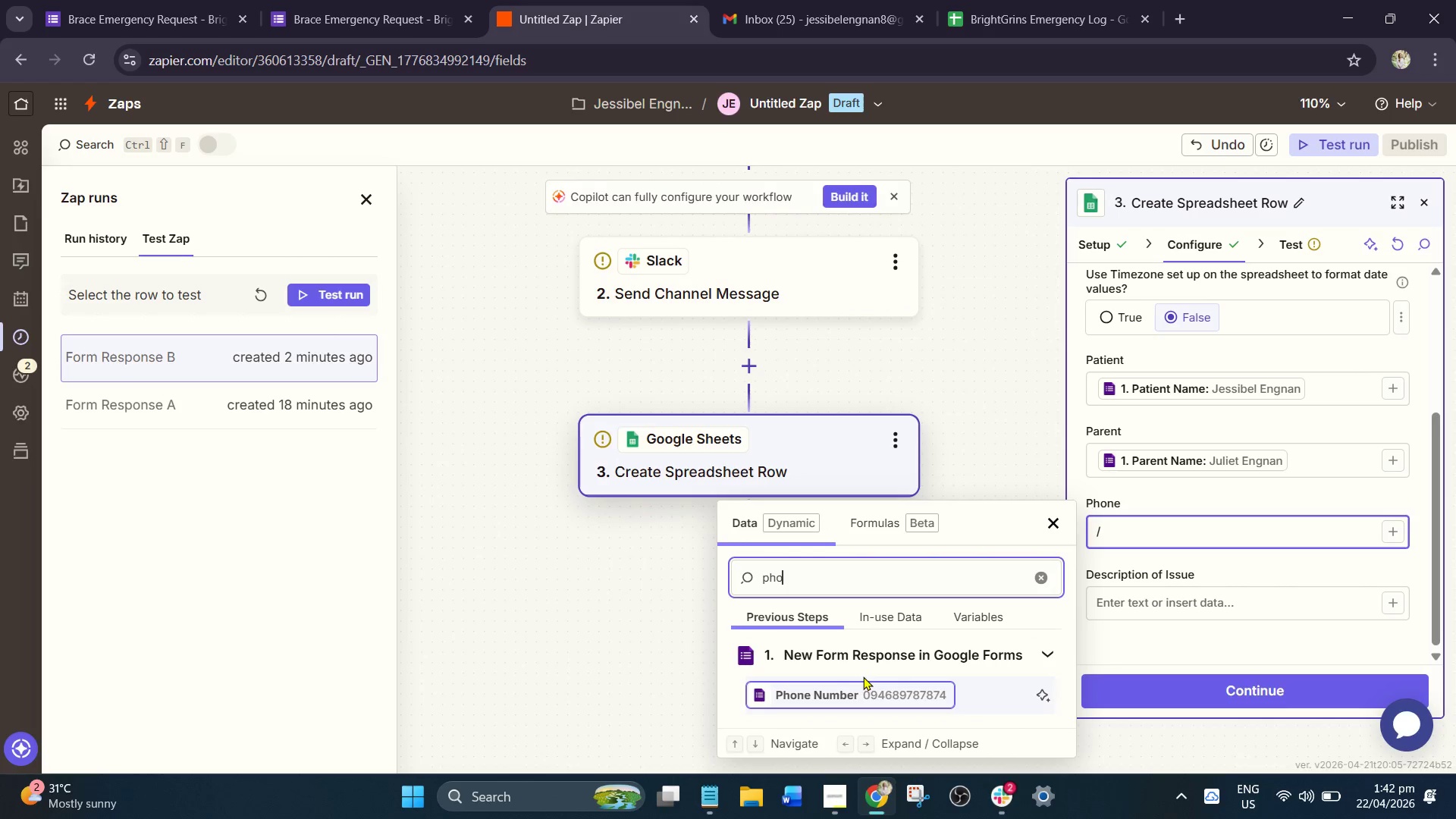 
left_click([869, 692])
 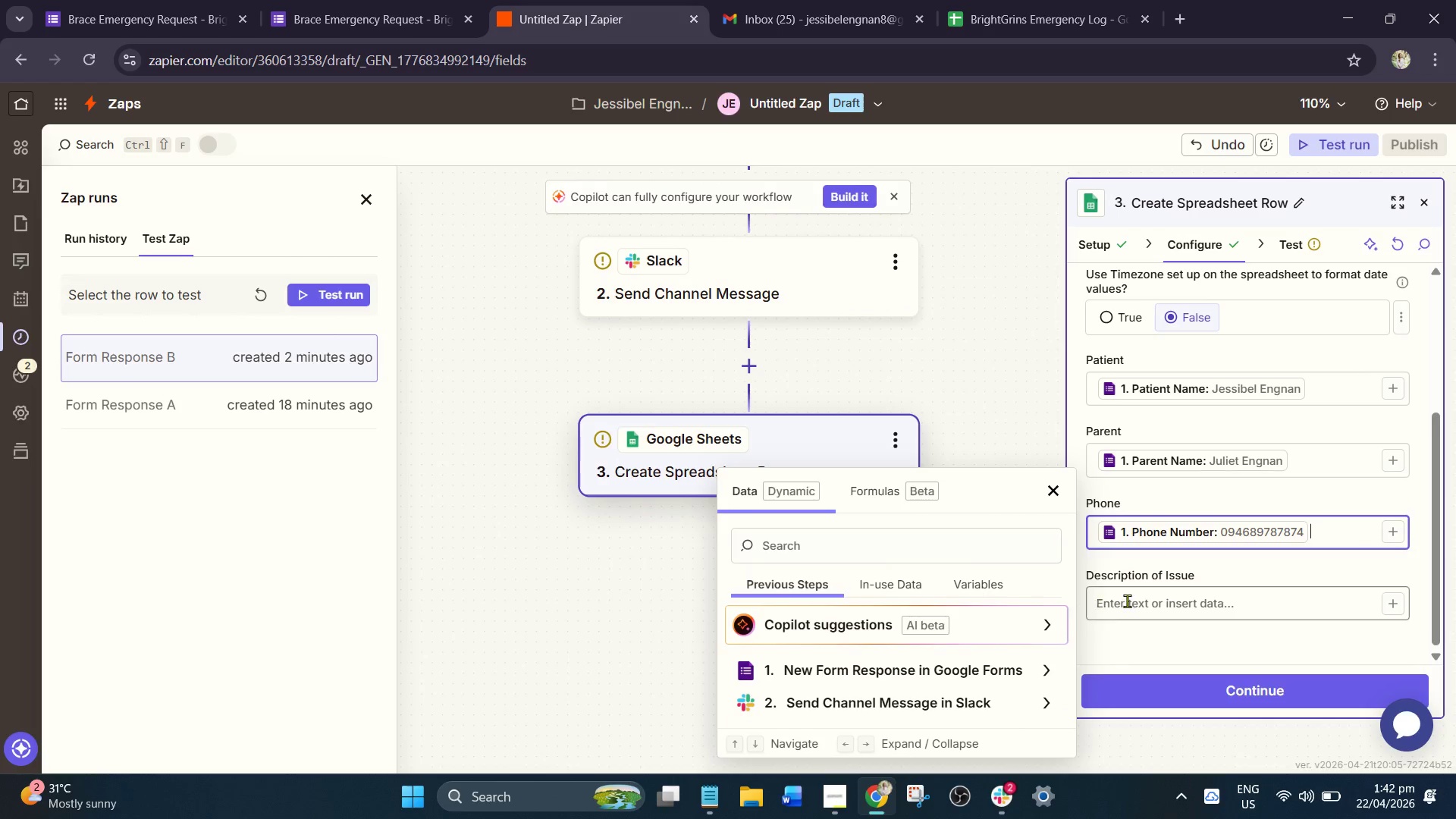 
left_click([1155, 599])
 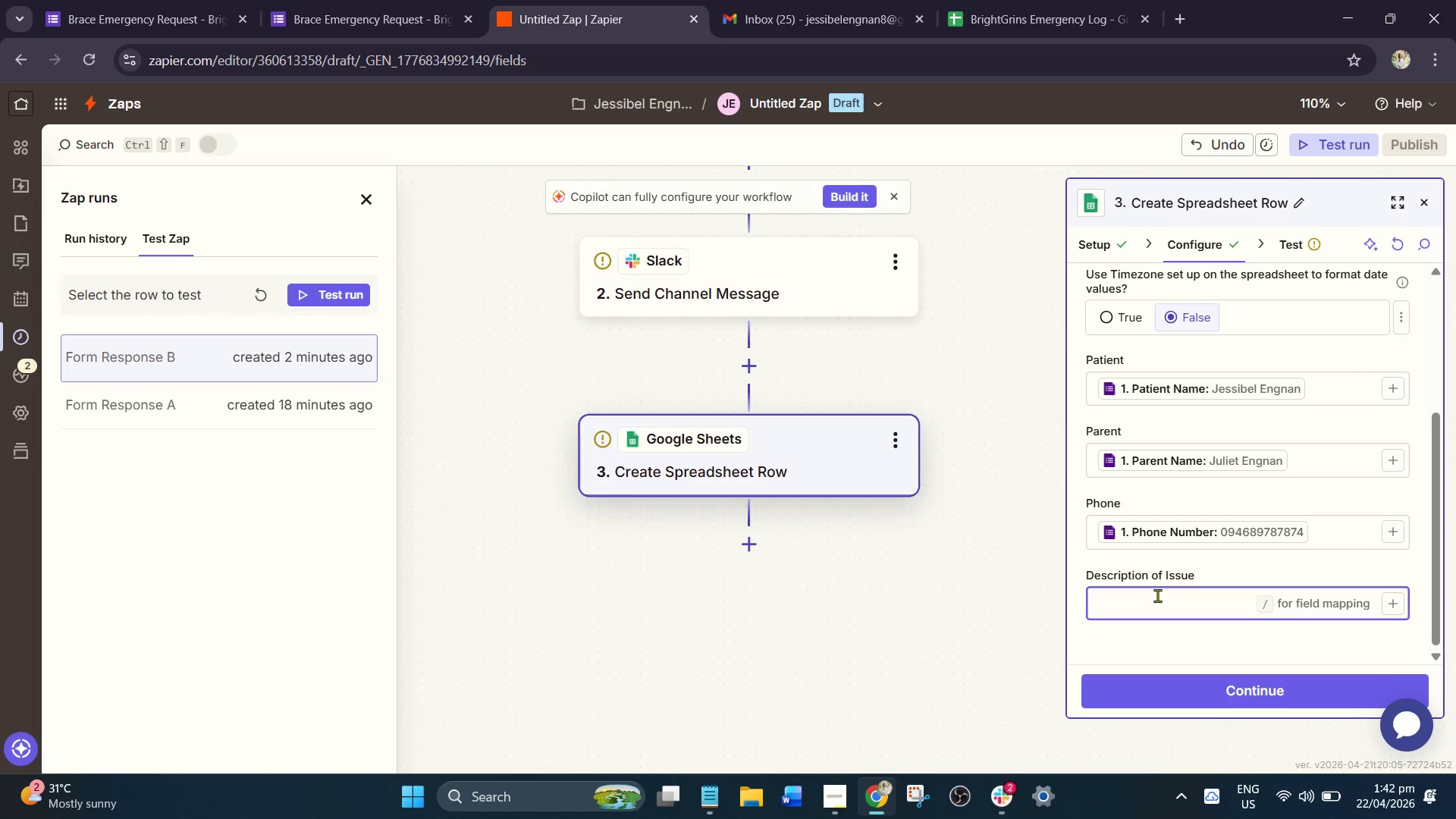 
key(Slash)
 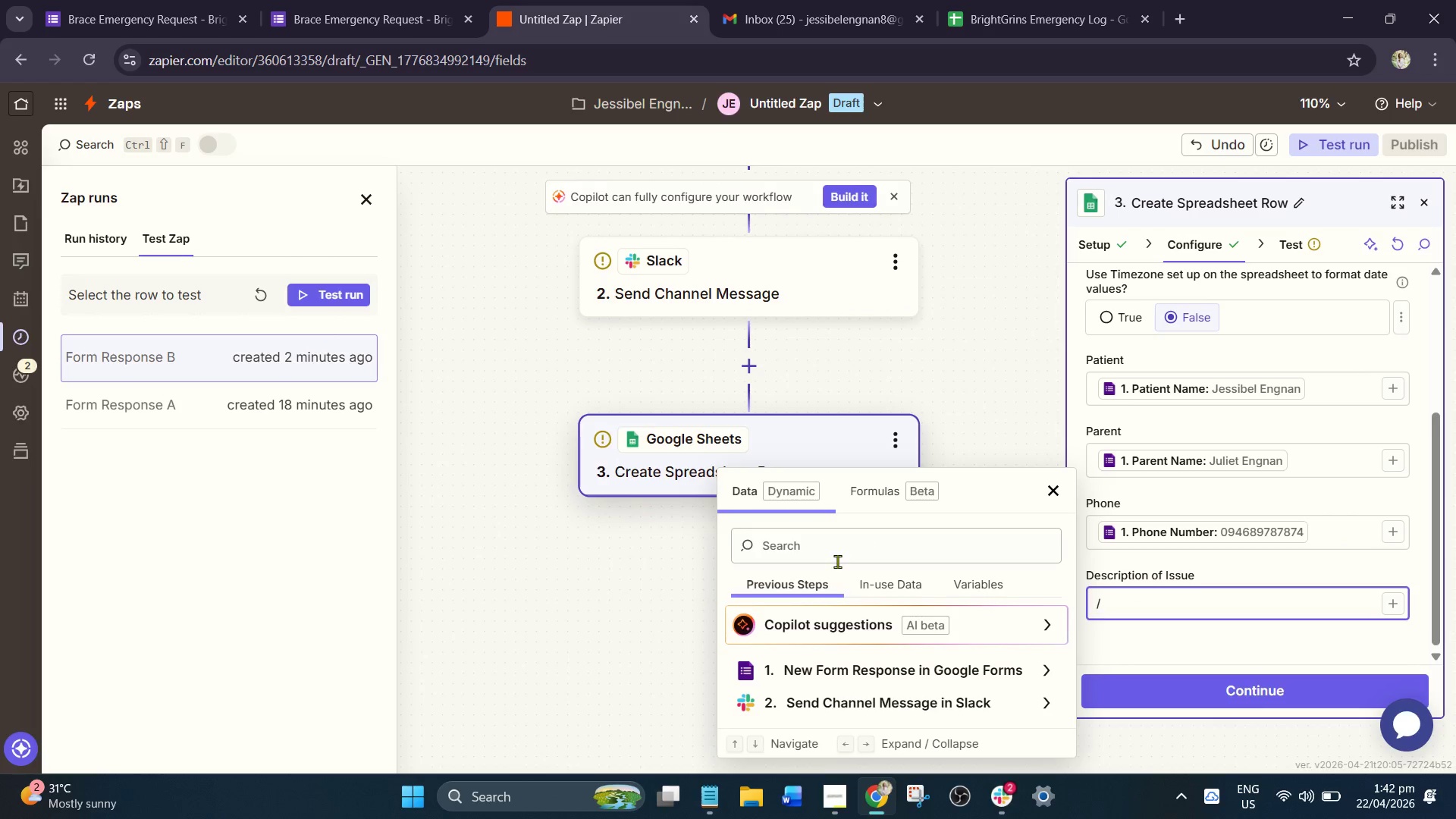 
left_click([837, 561])
 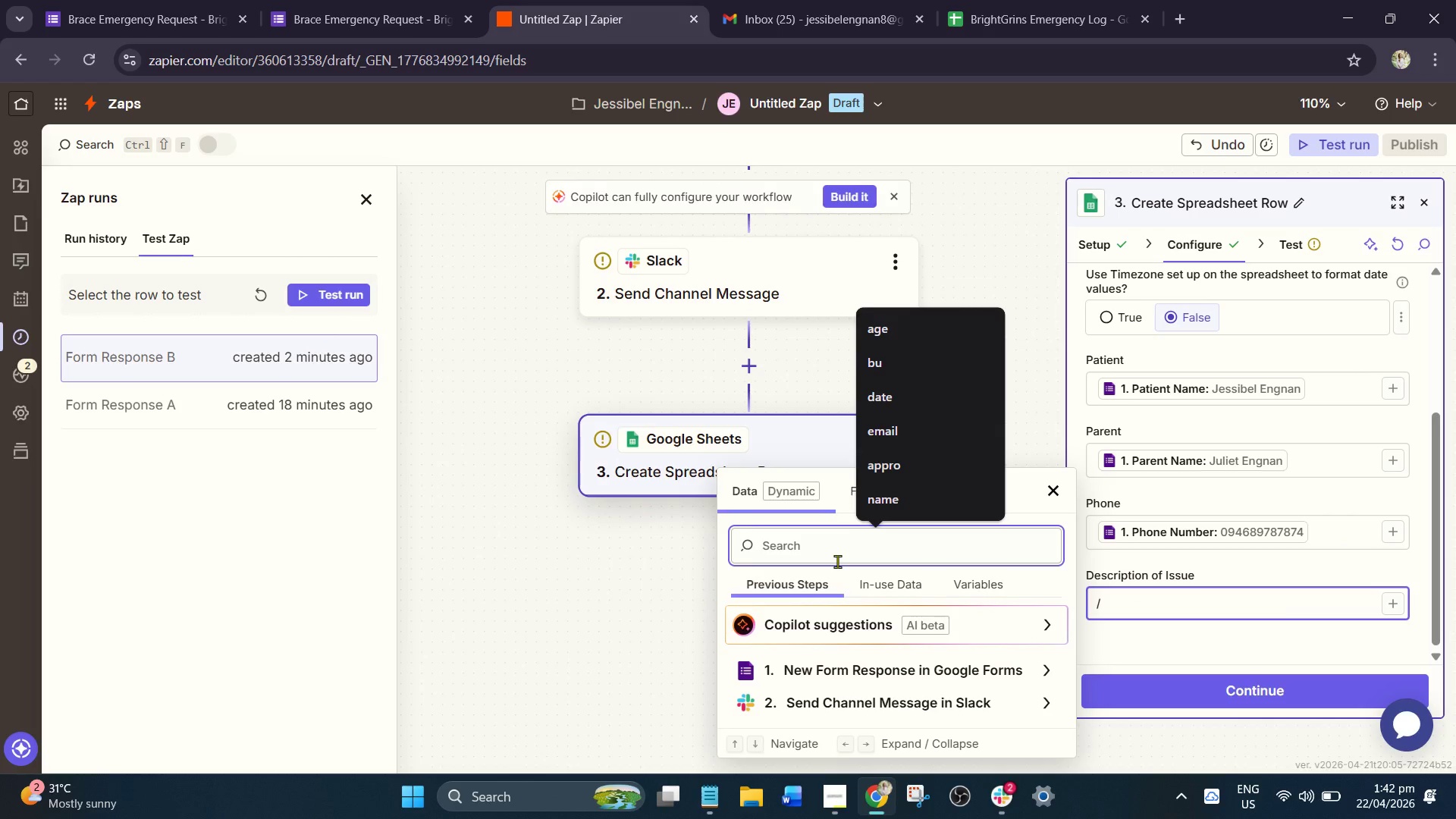 
key(D)
 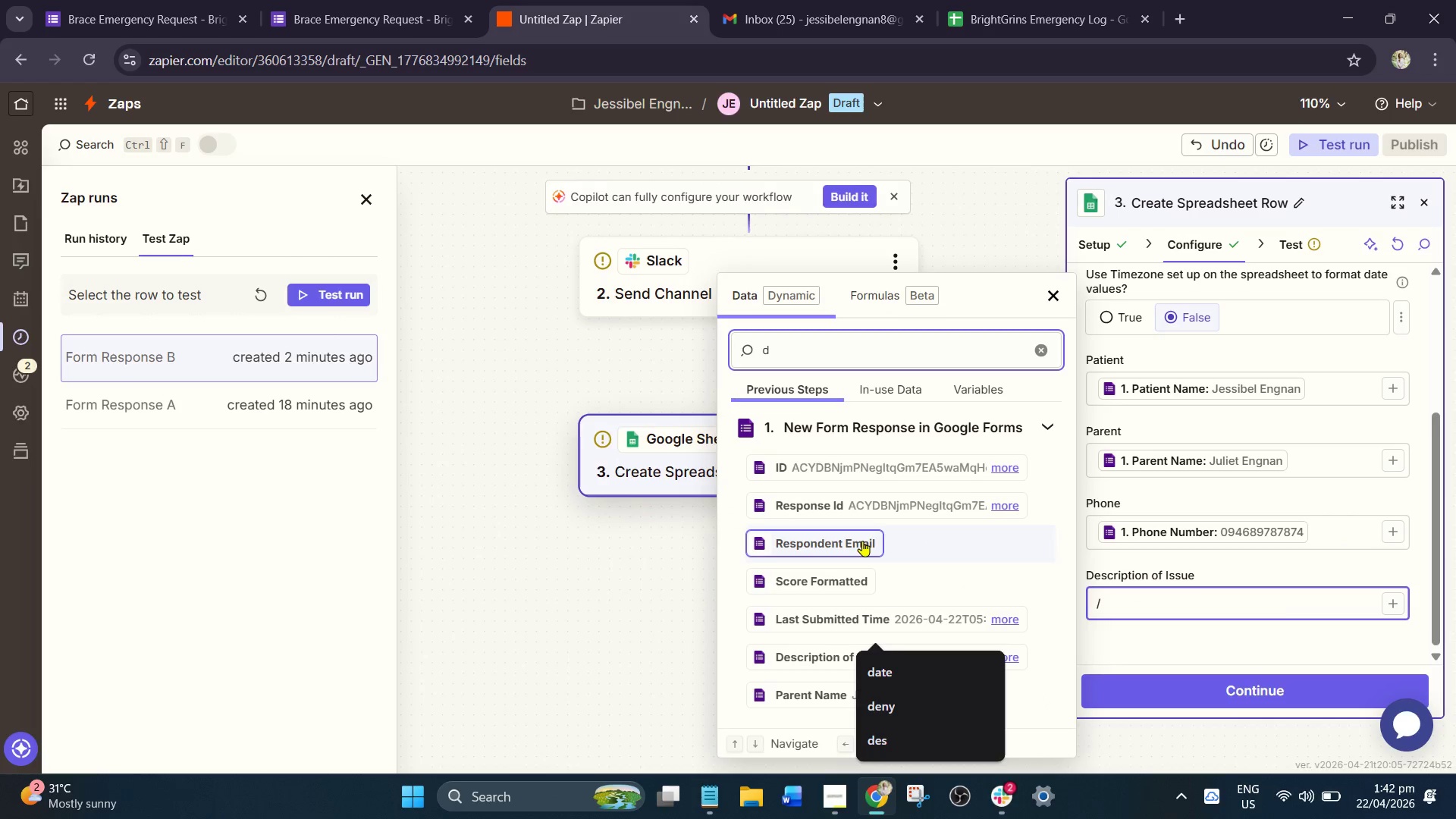 
key(Backspace)
 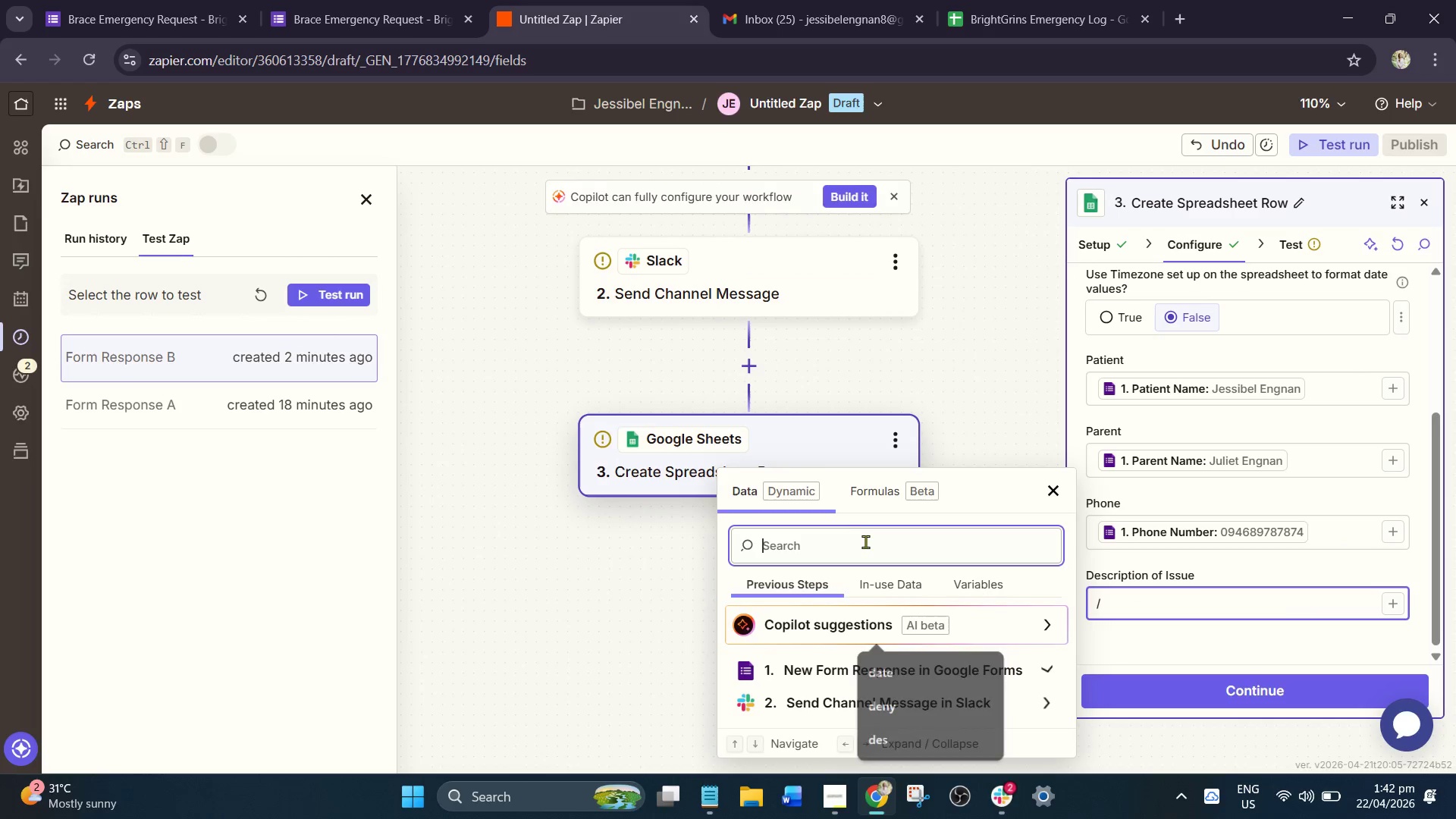 
key(Backspace)
 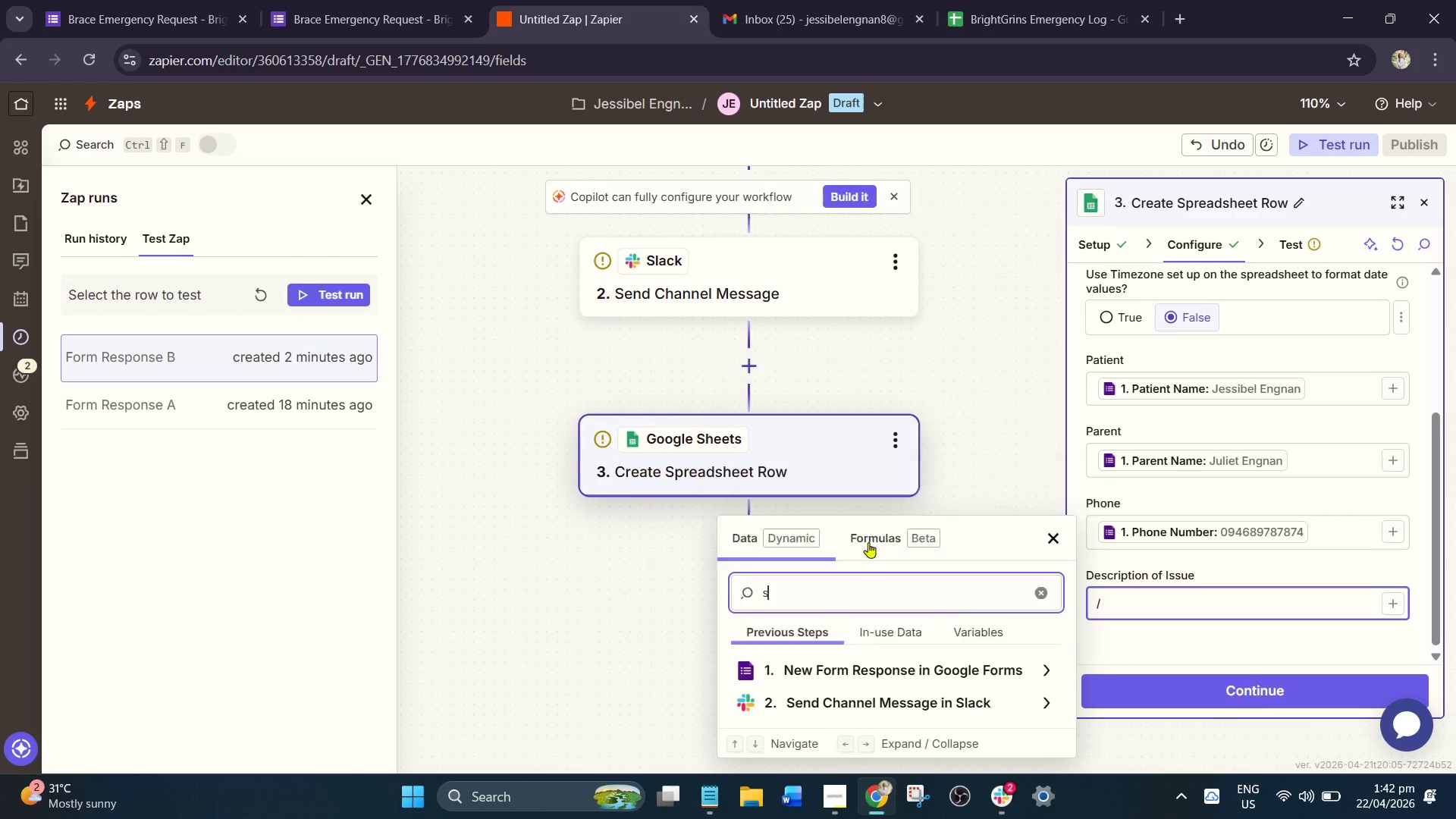 
type(s[NumLock]de)
key(Backspace)
key(Backspace)
key(Backspace)
type(de)
 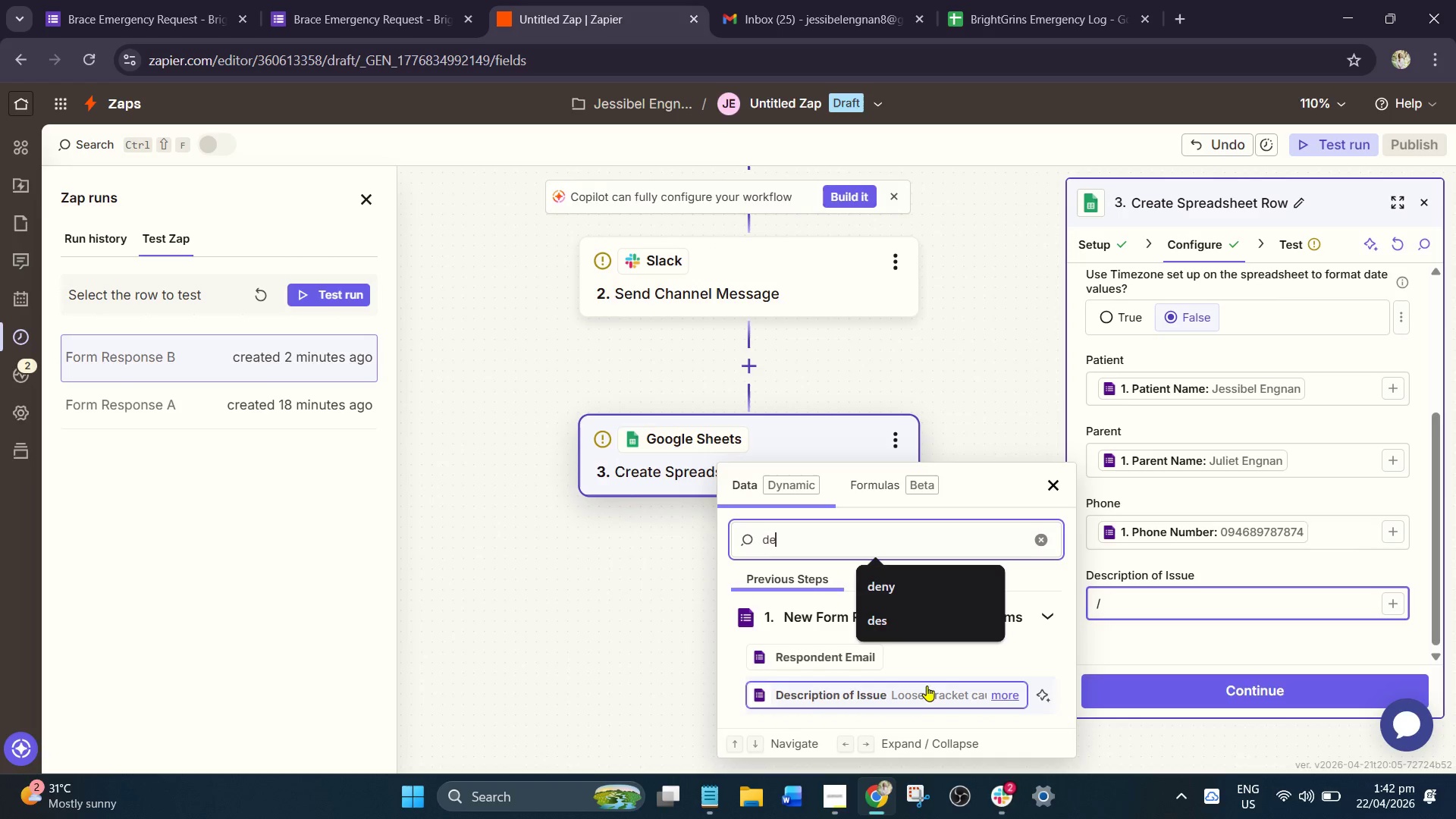 
left_click([919, 691])
 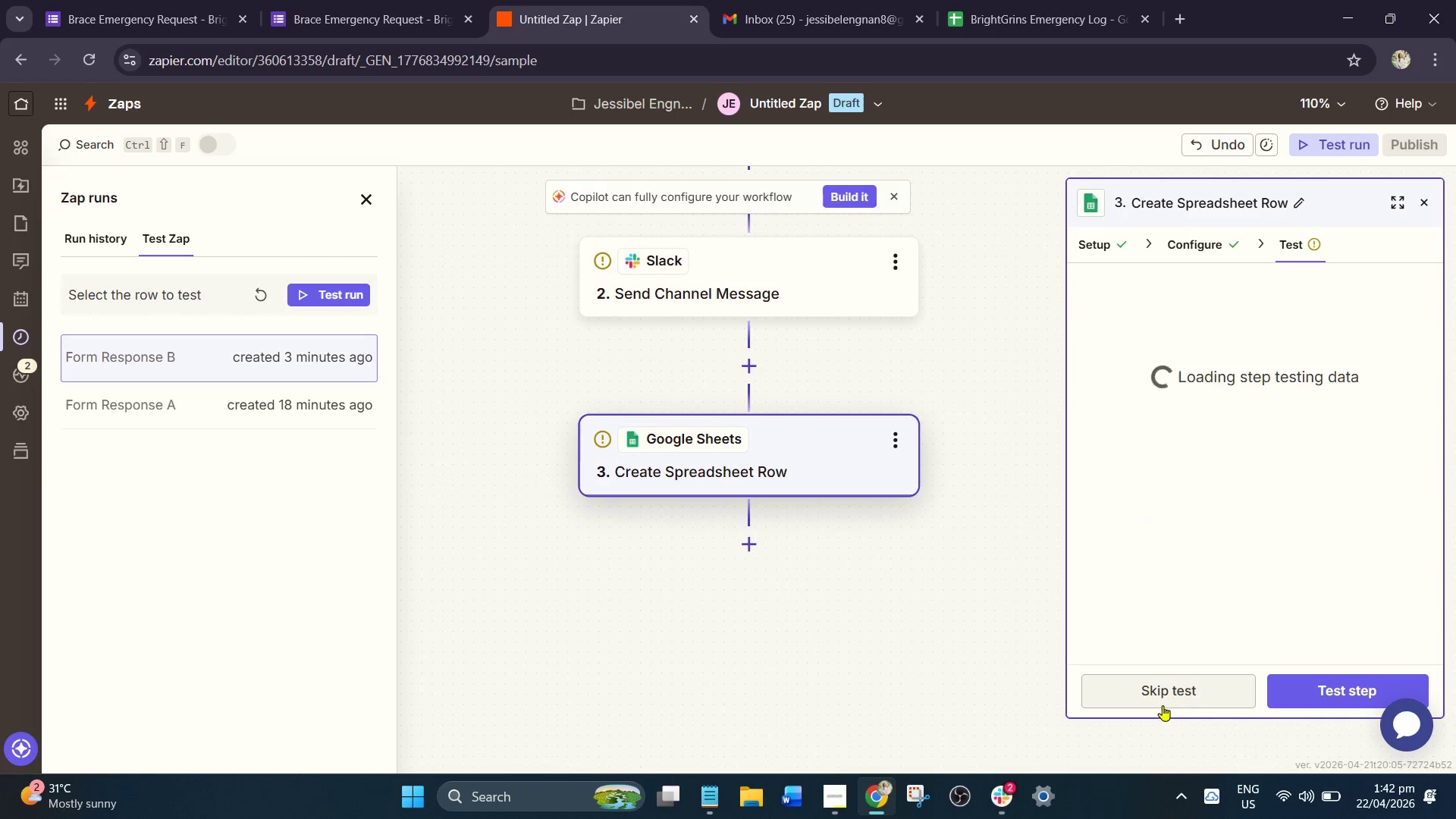 
left_click([1338, 695])
 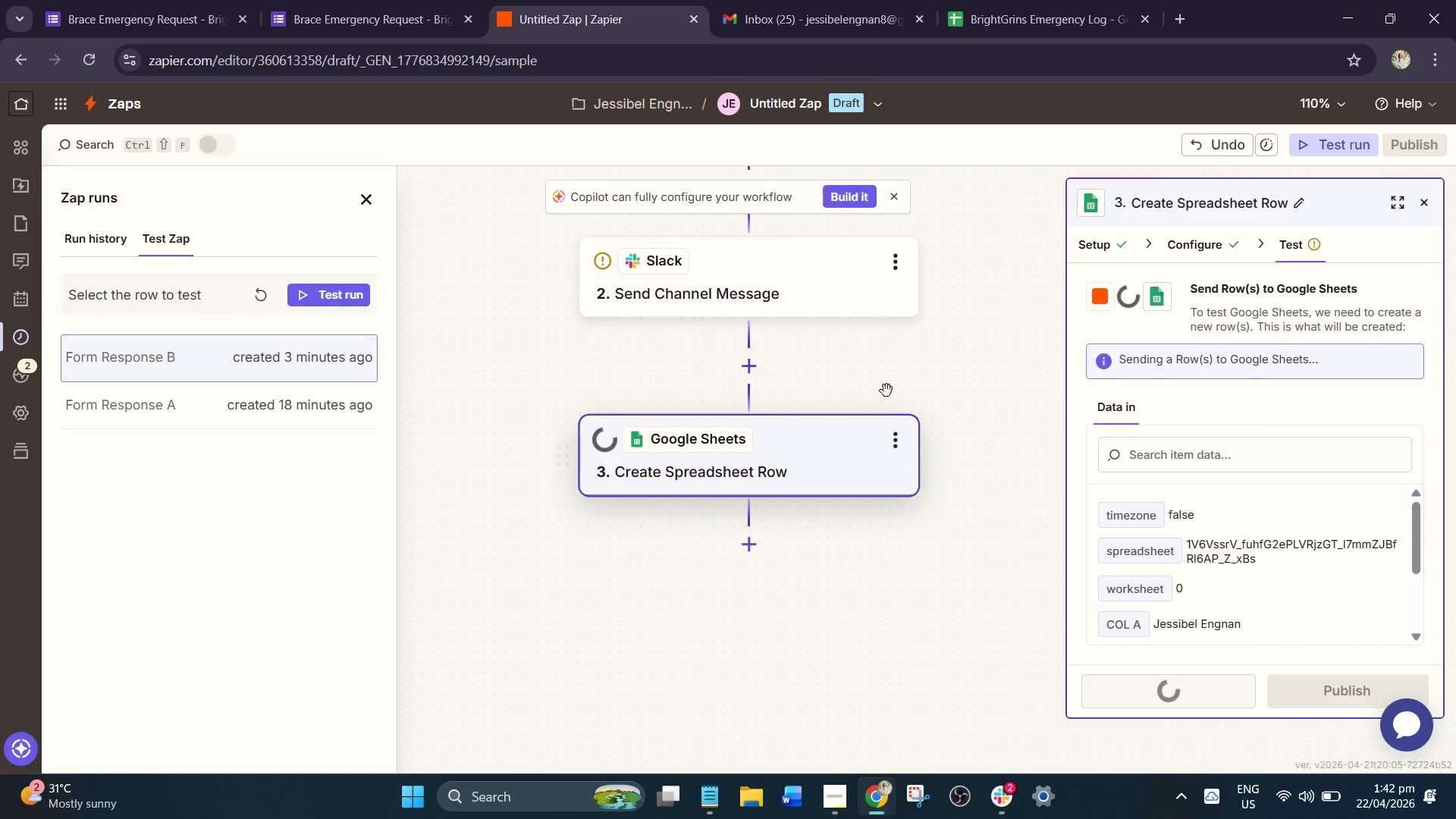 
left_click([823, 281])
 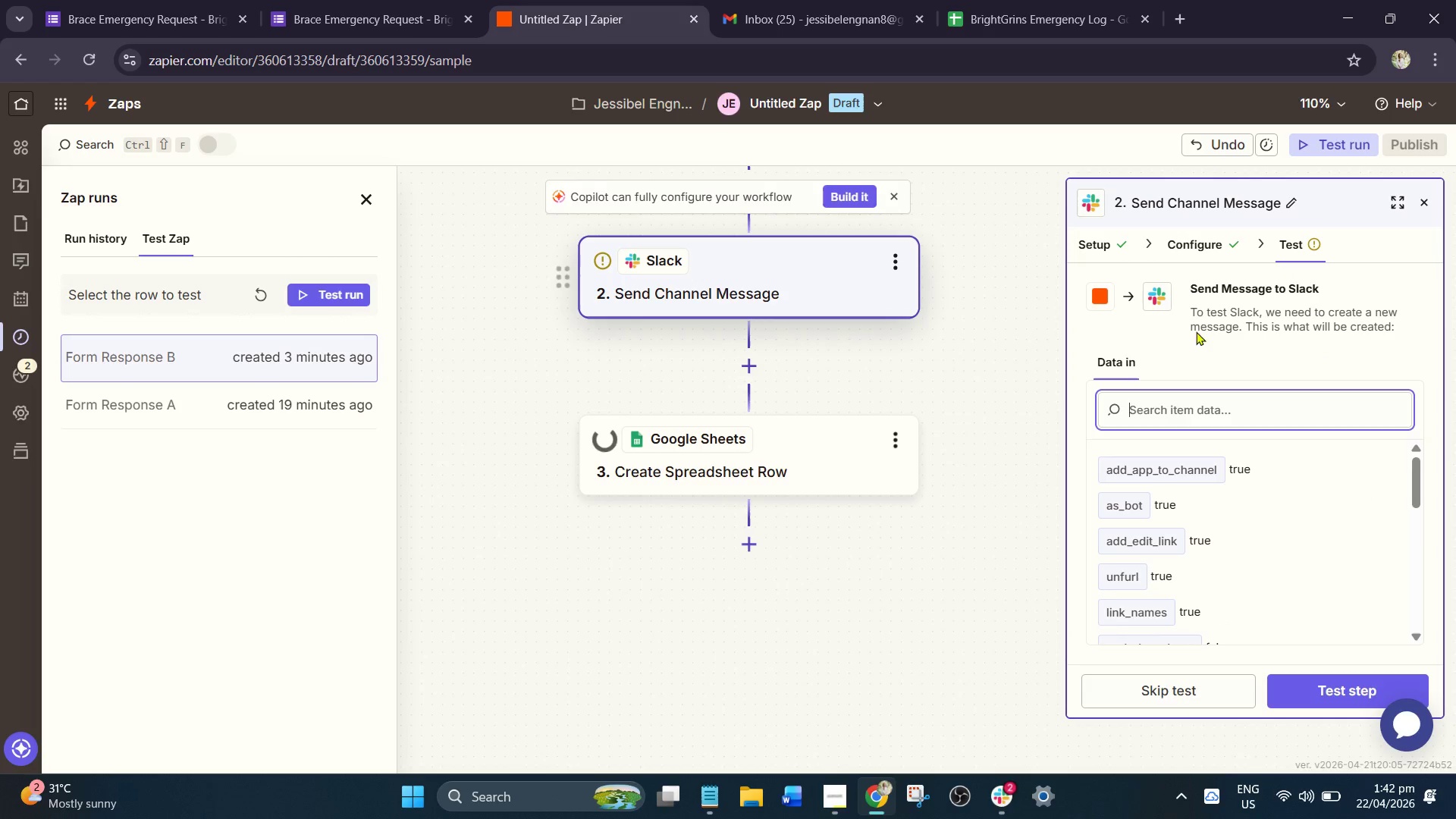 
left_click([1194, 253])
 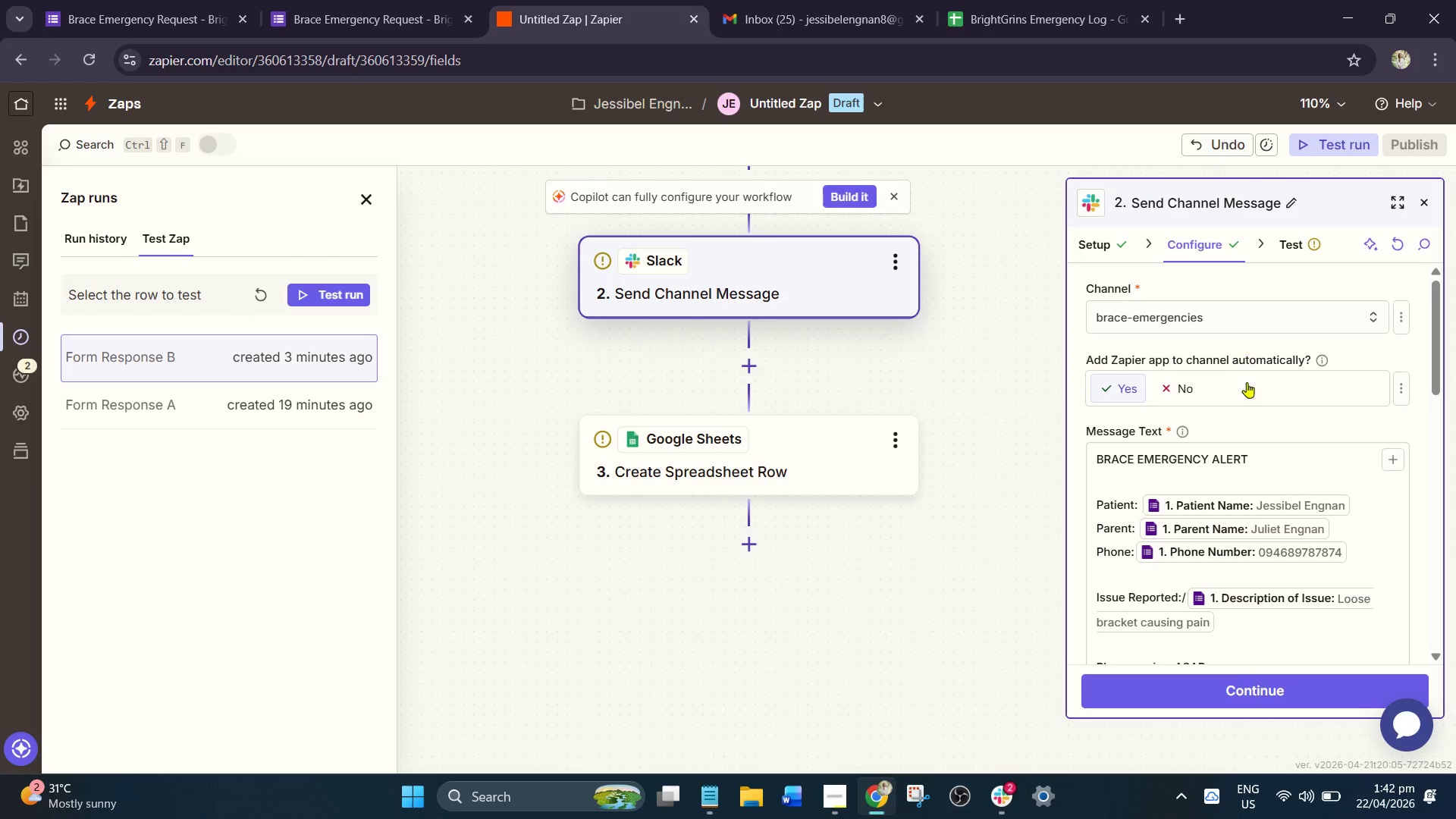 
scroll: coordinate [1261, 448], scroll_direction: down, amount: 2.0
 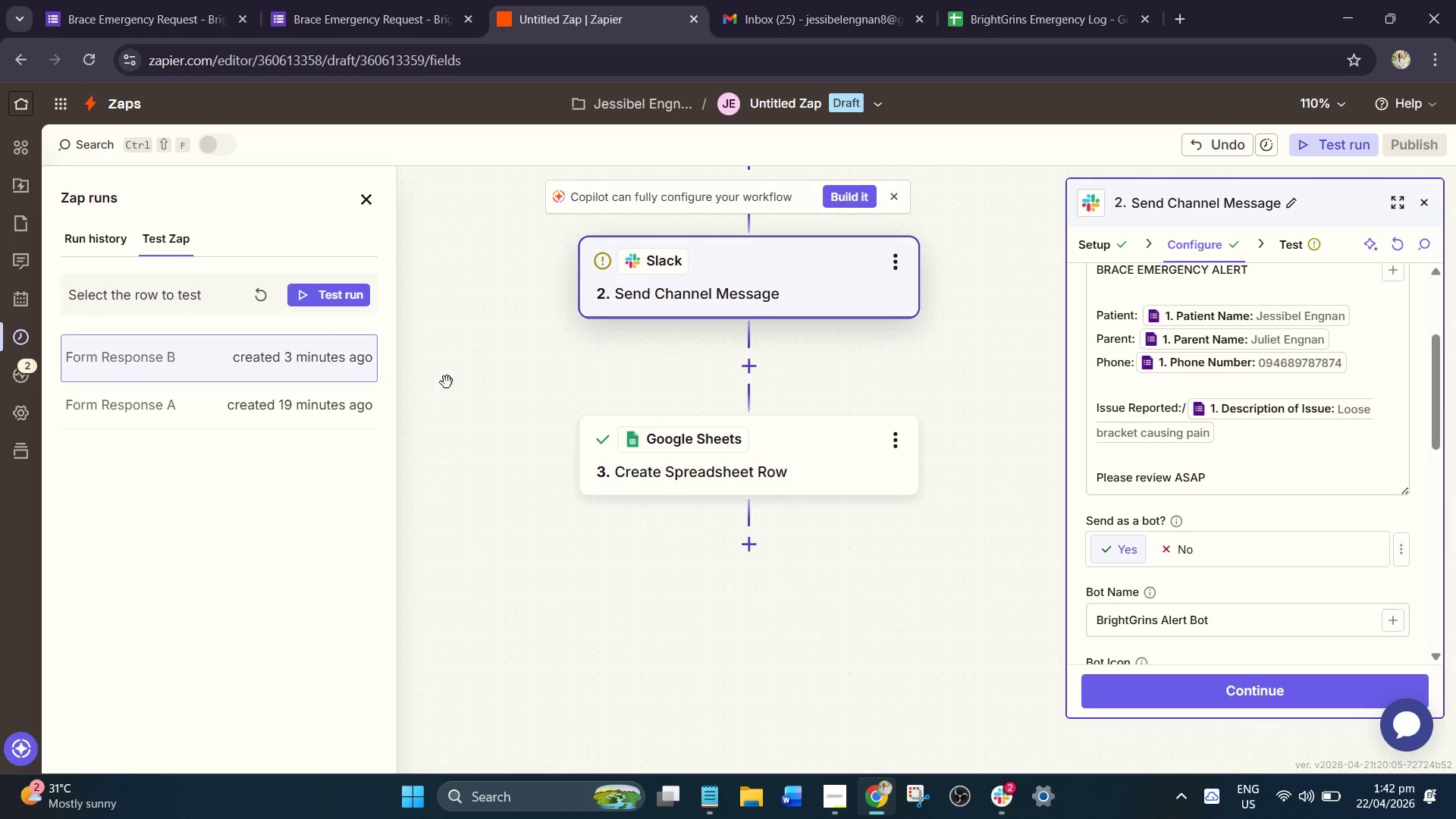 
left_click([254, 297])
 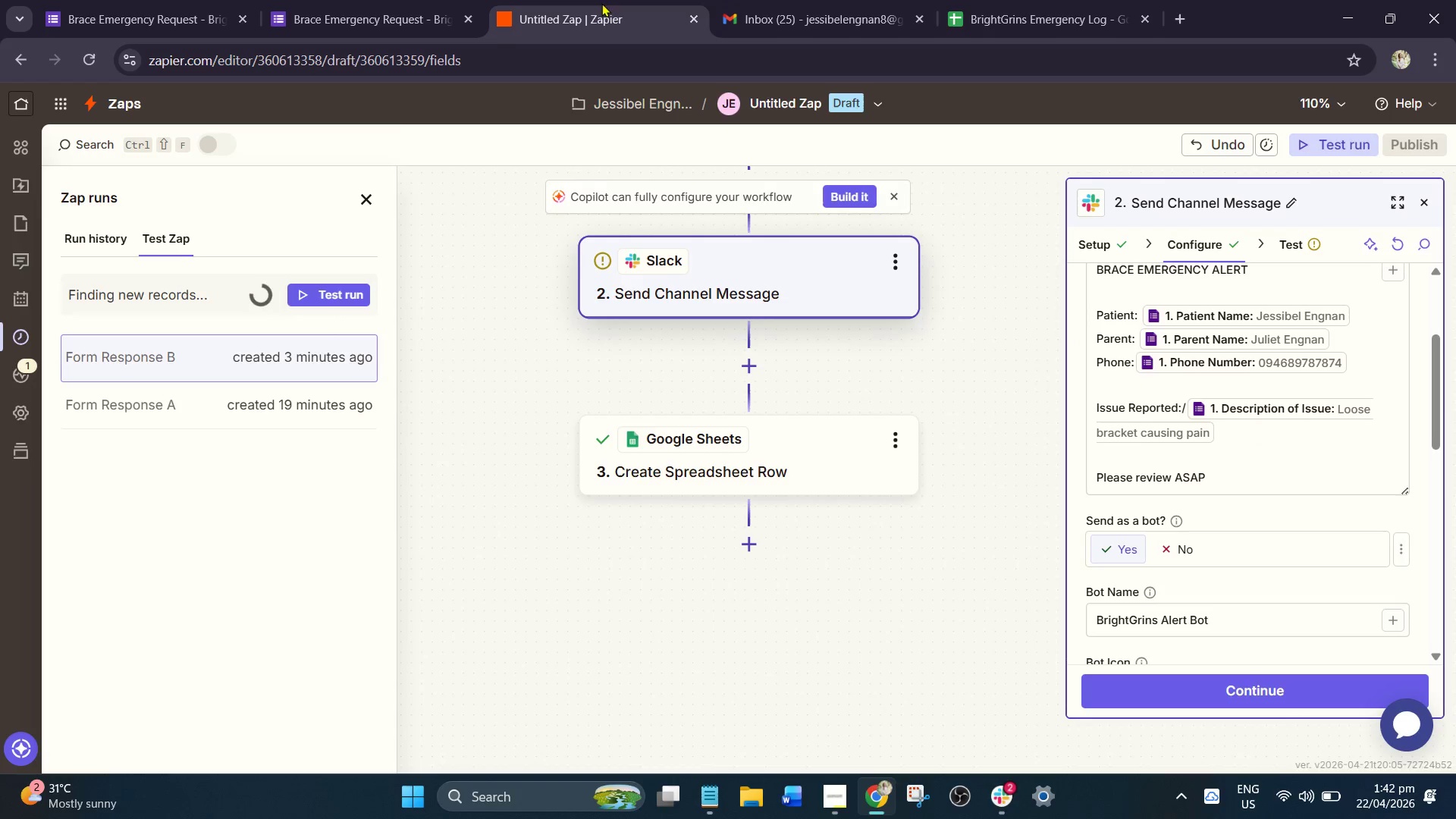 
left_click([817, 0])
 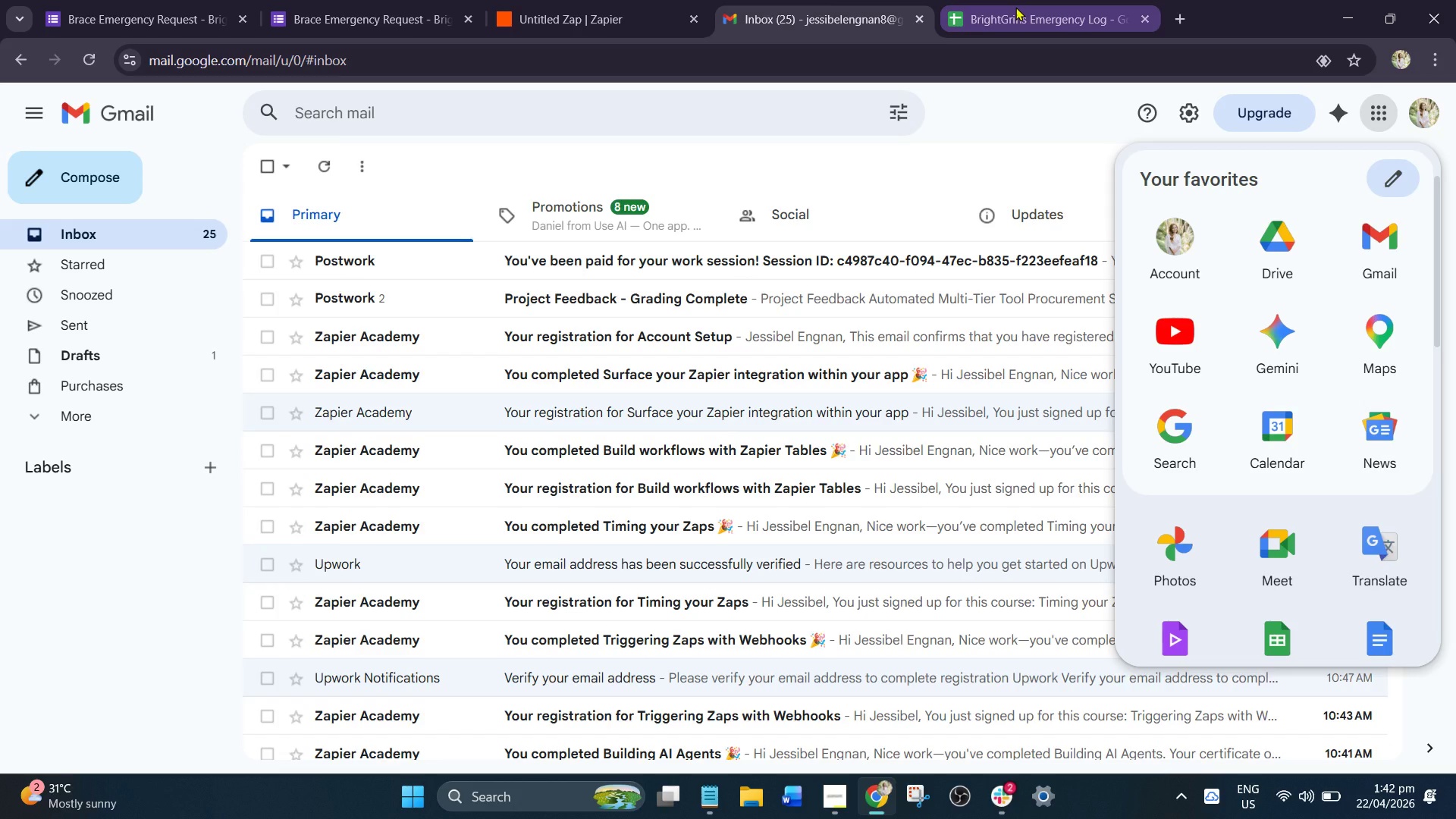 
left_click([1015, 7])
 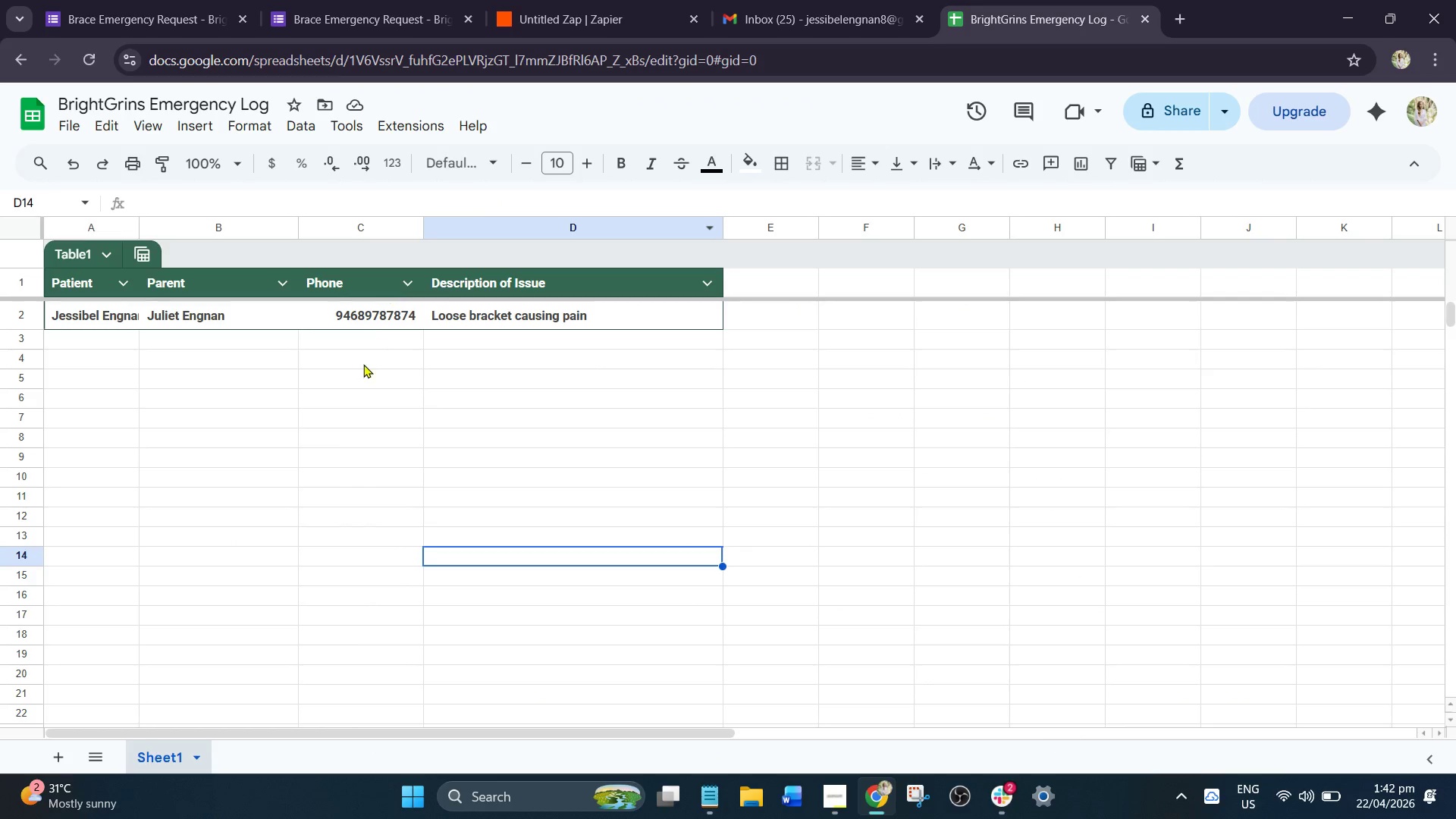 
left_click([319, 364])
 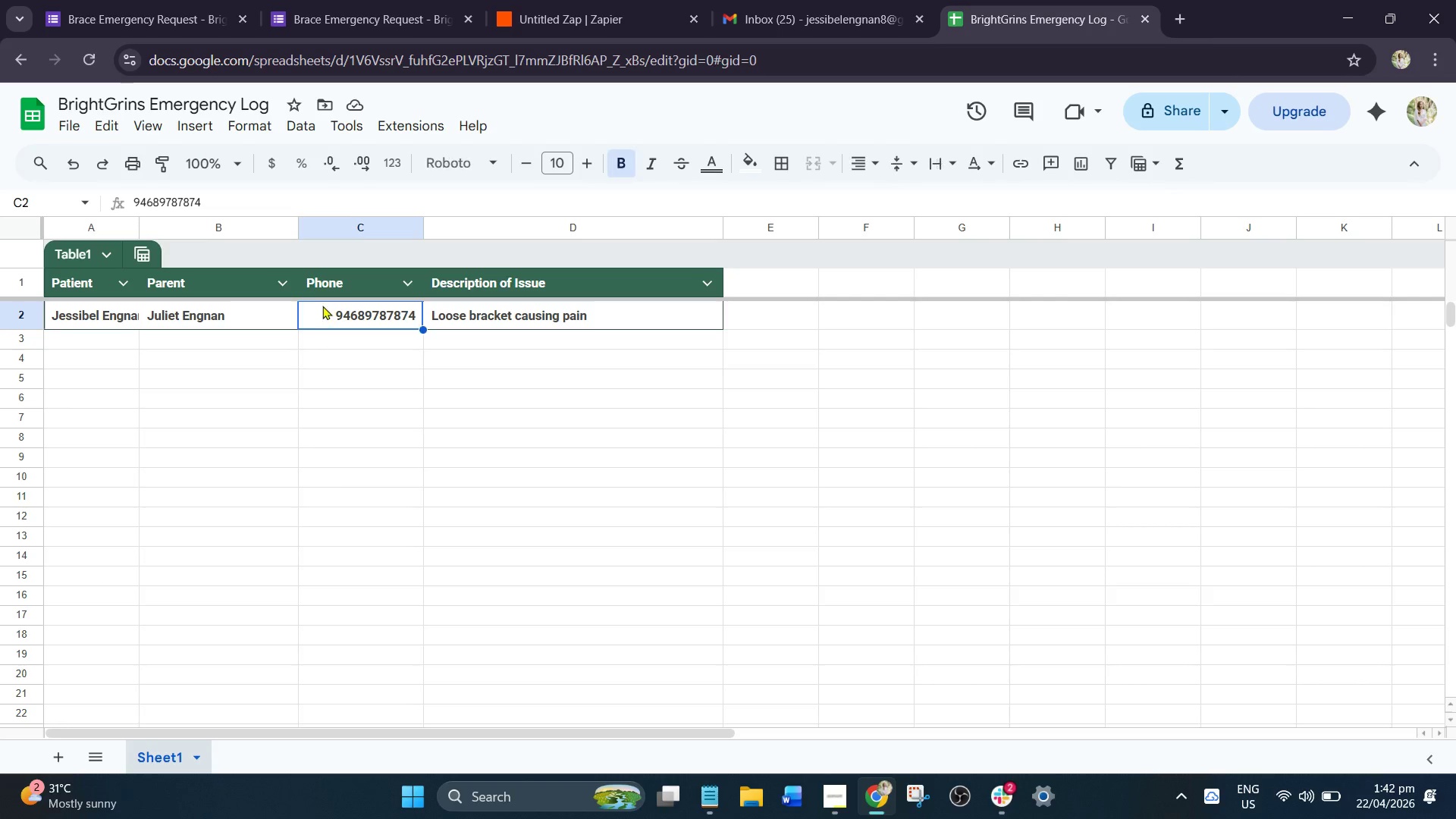 
left_click([202, 6])
 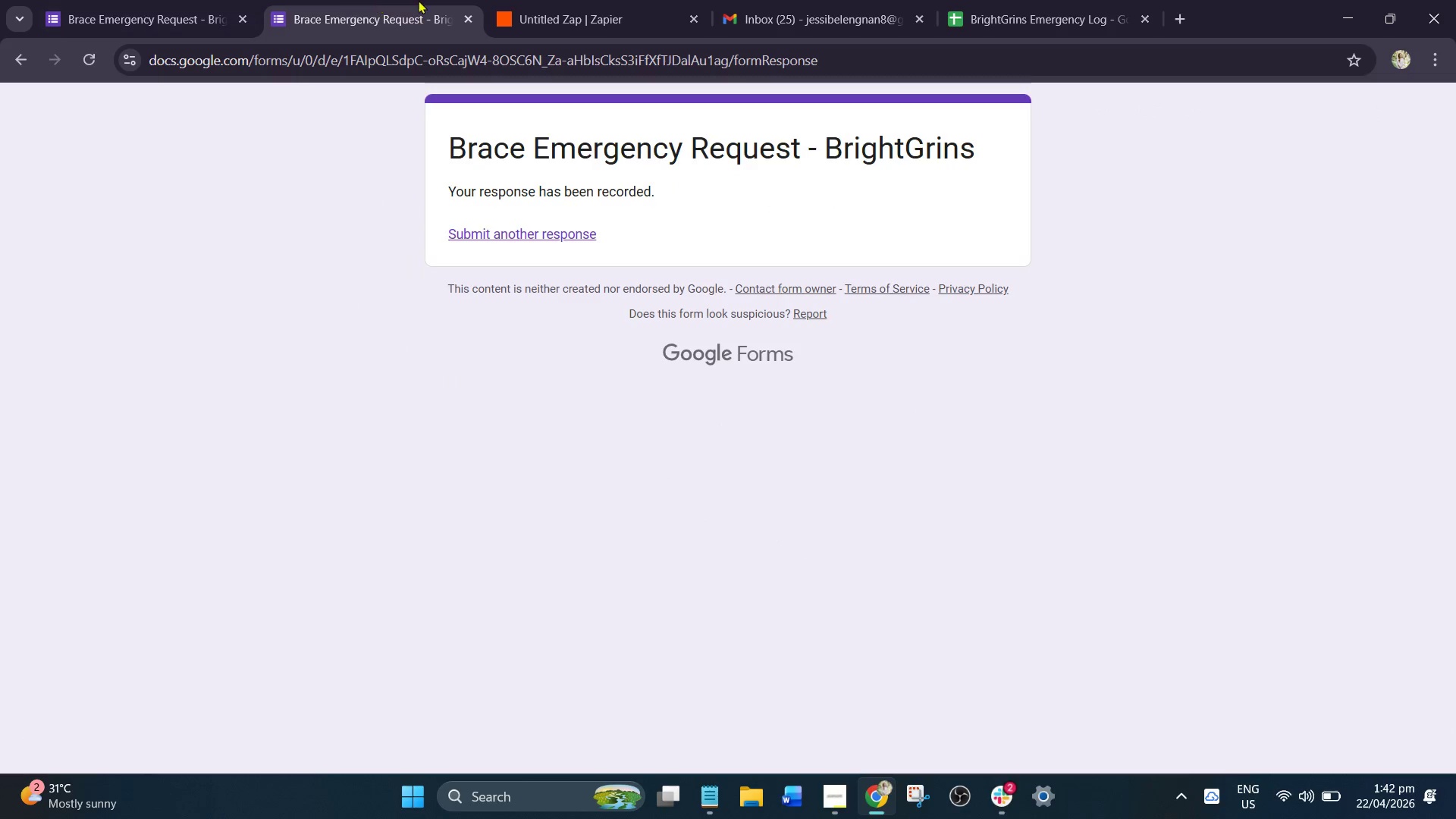 
triple_click([566, 0])
 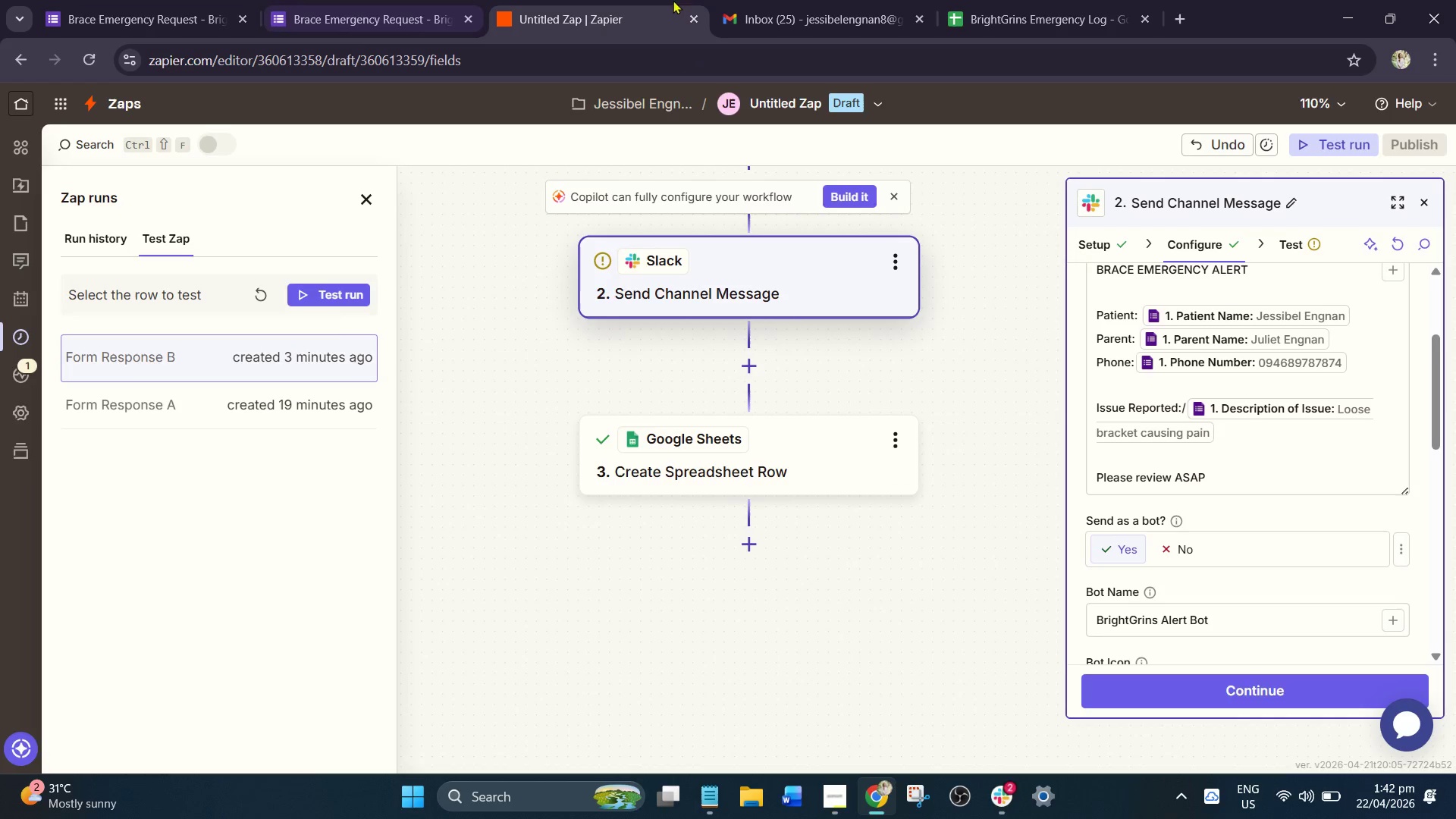 
double_click([566, 0])
 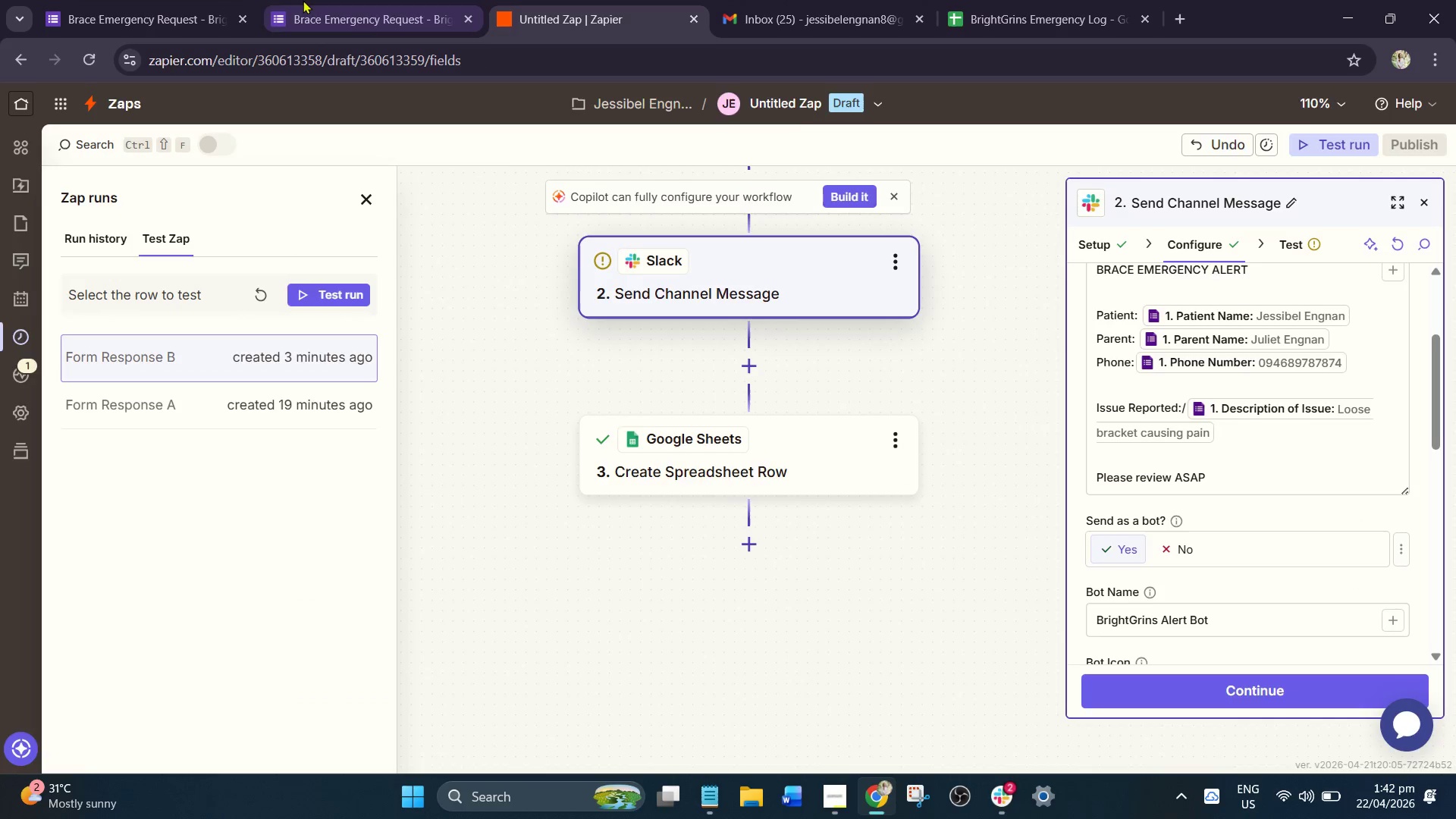 
triple_click([287, 0])
 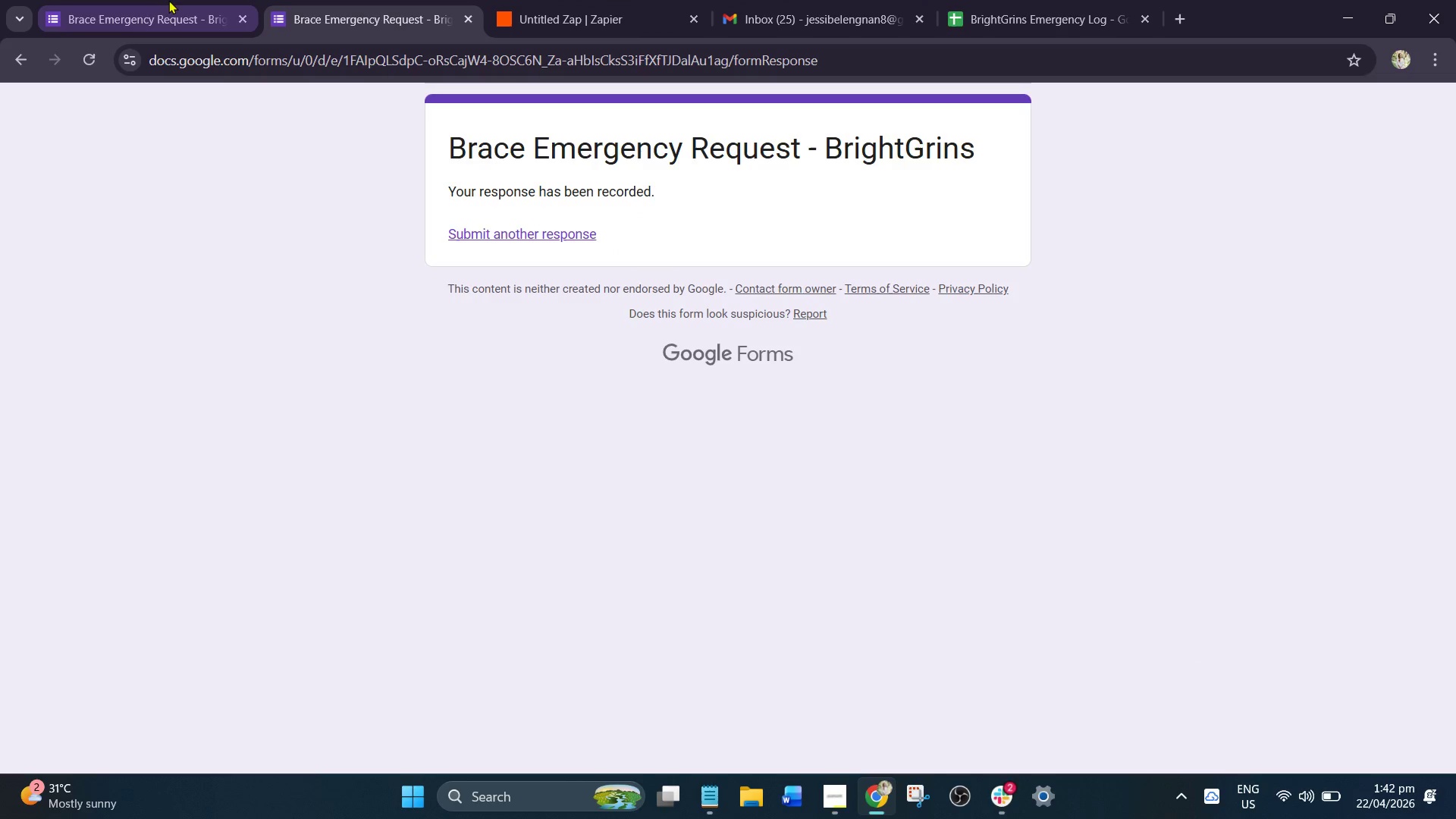 
triple_click([165, 0])
 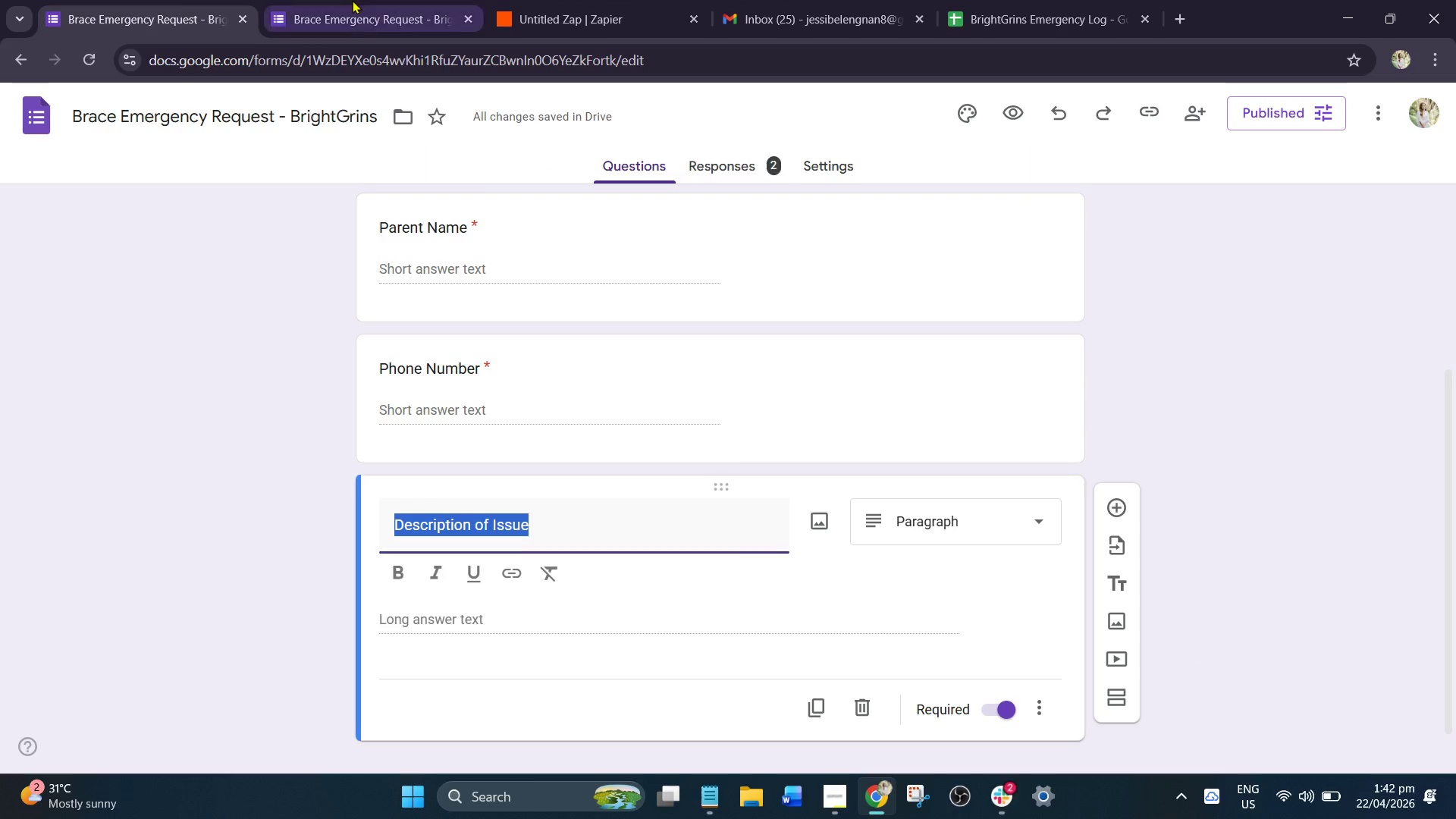 
triple_click([352, 0])
 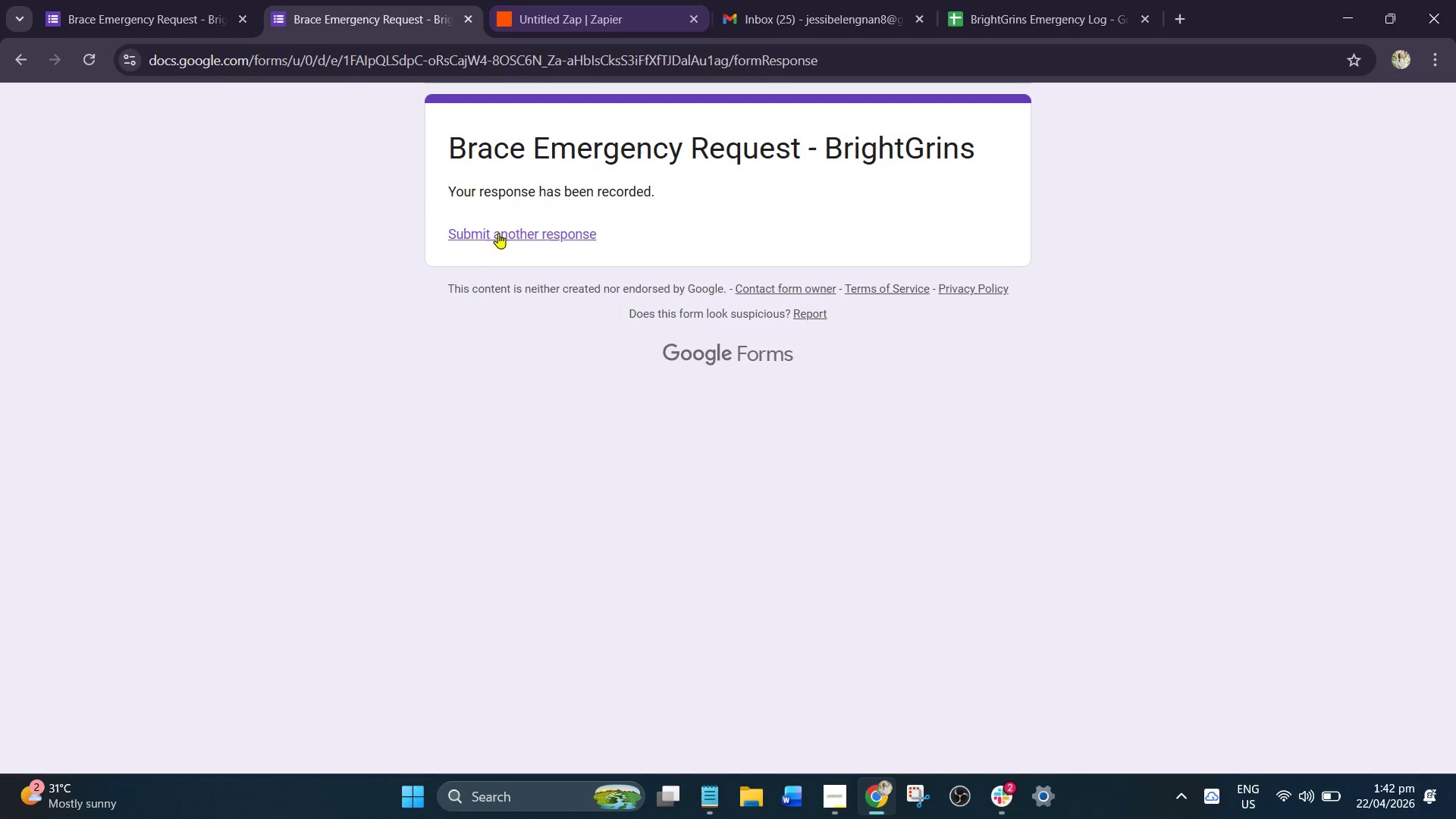 
left_click([527, 237])
 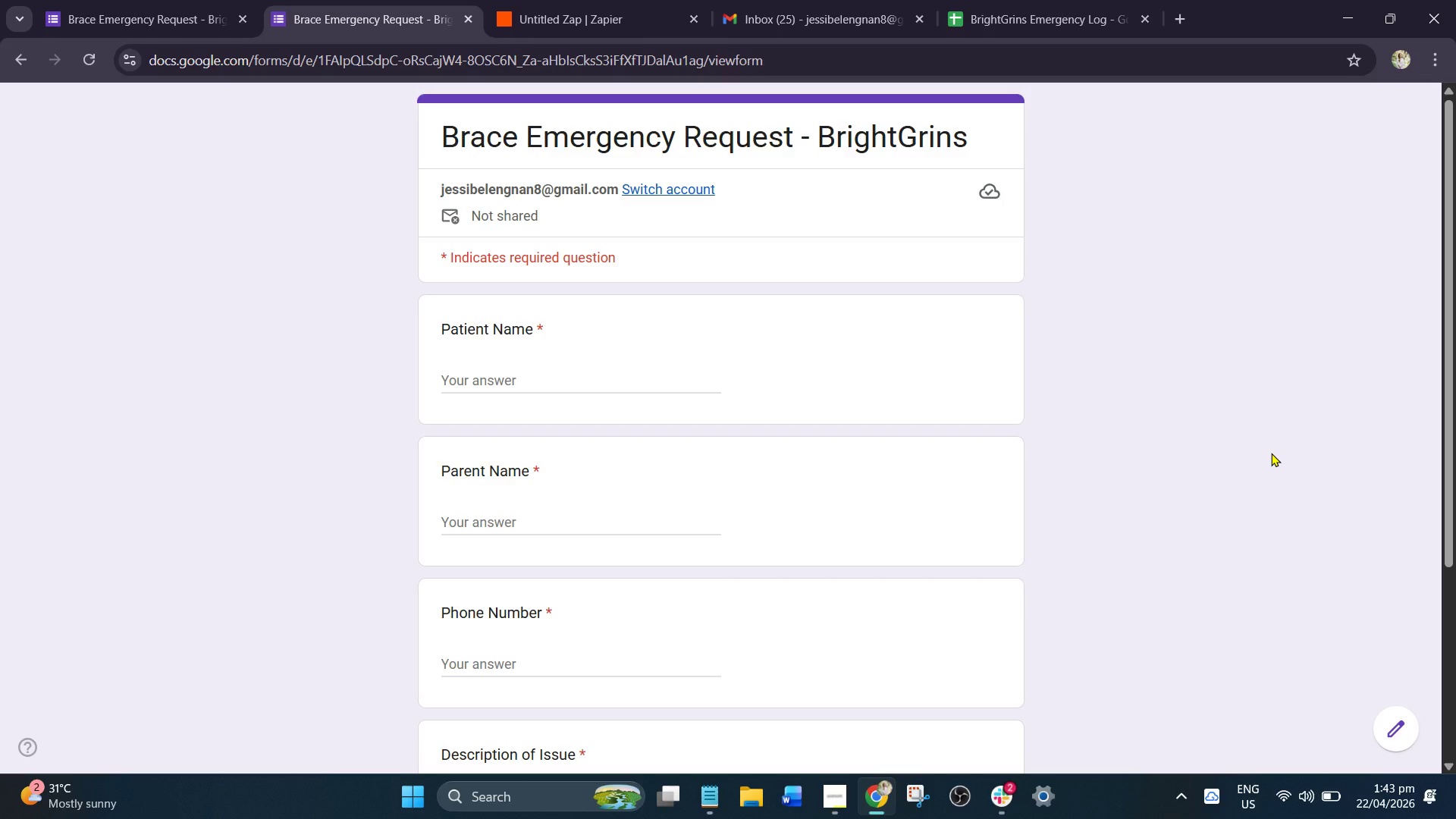 
wait(58.34)
 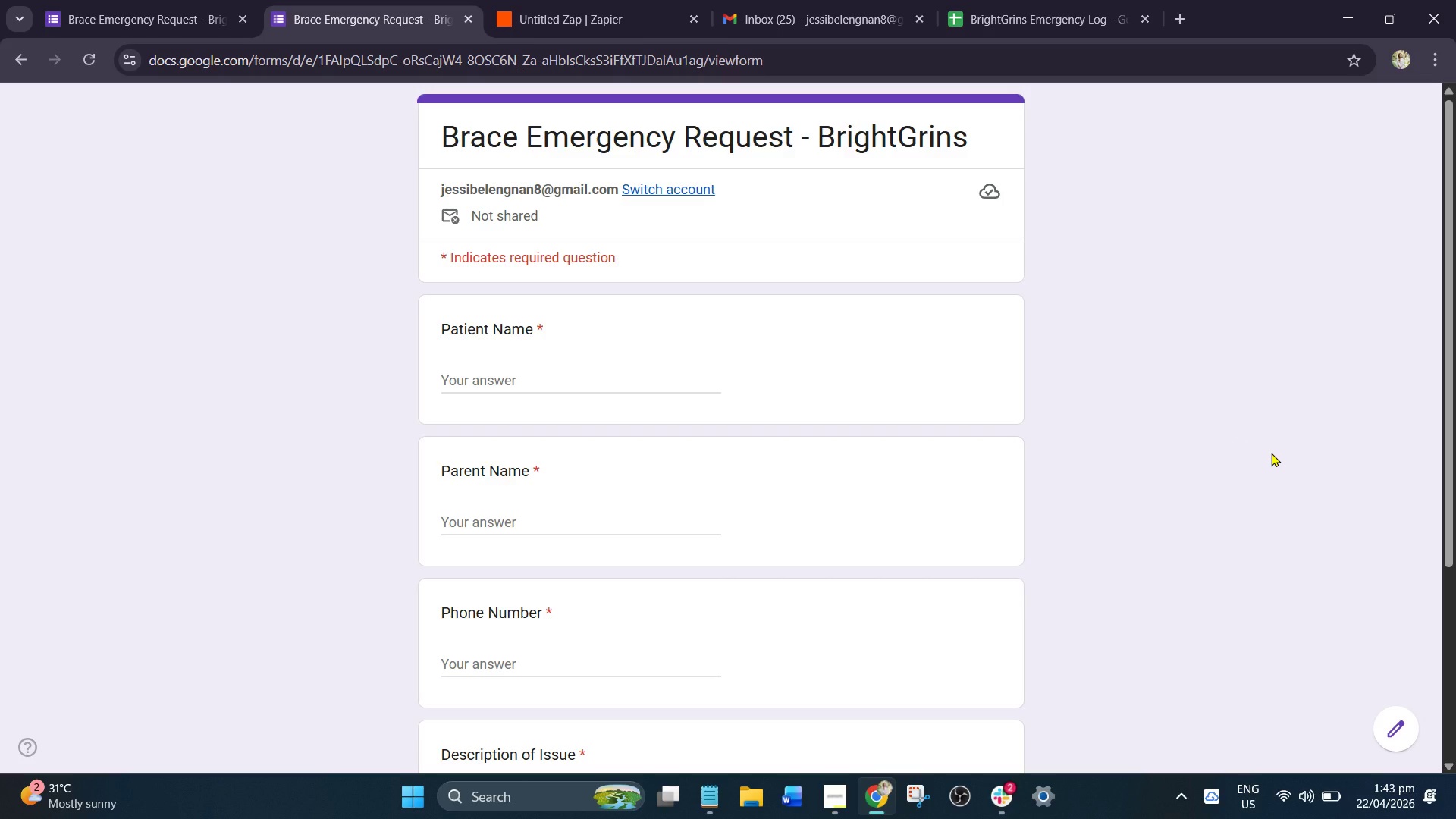 
scroll: coordinate [1102, 758], scroll_direction: down, amount: 1.0
 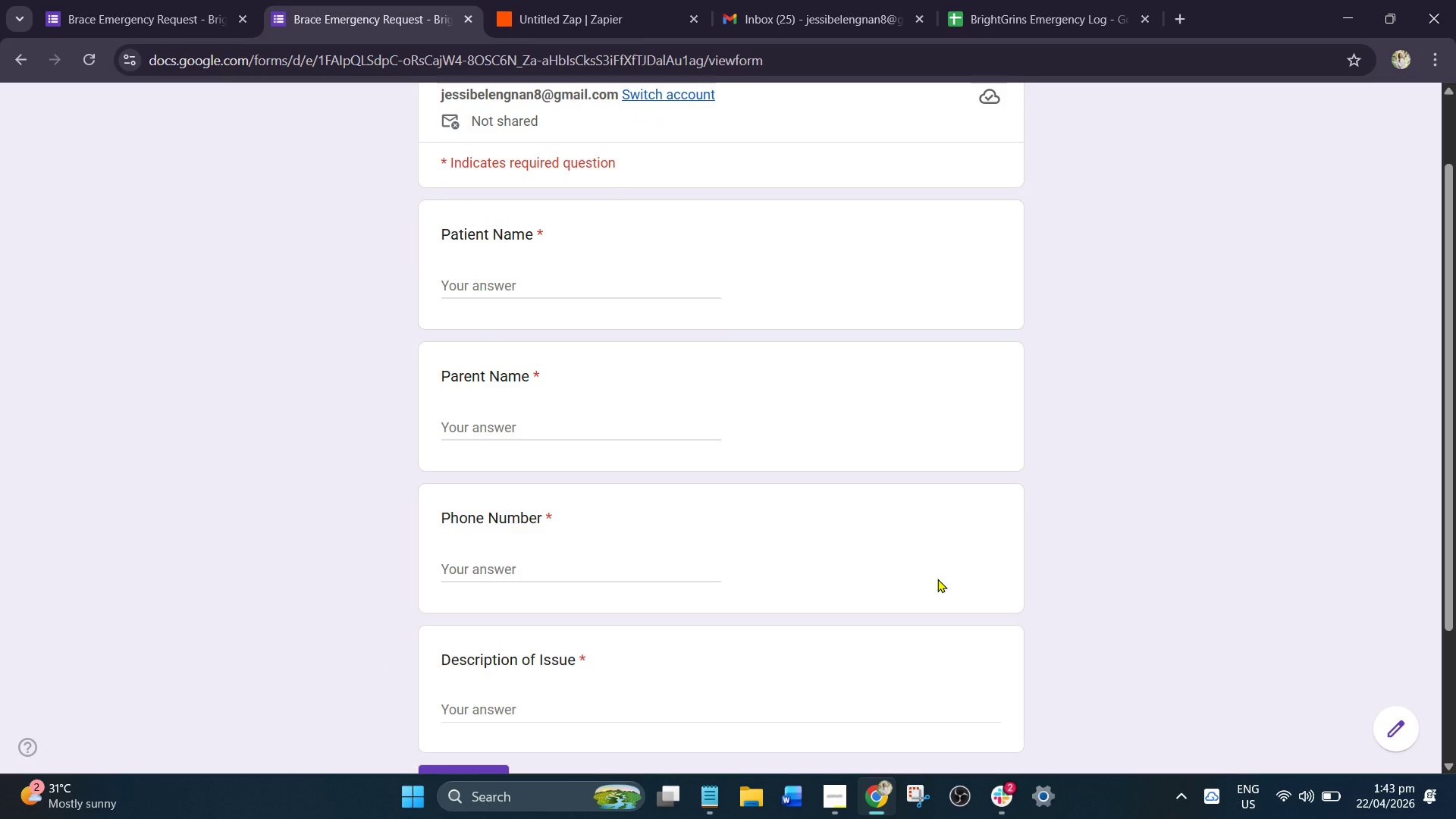 
scroll: coordinate [1021, 519], scroll_direction: up, amount: 3.0
 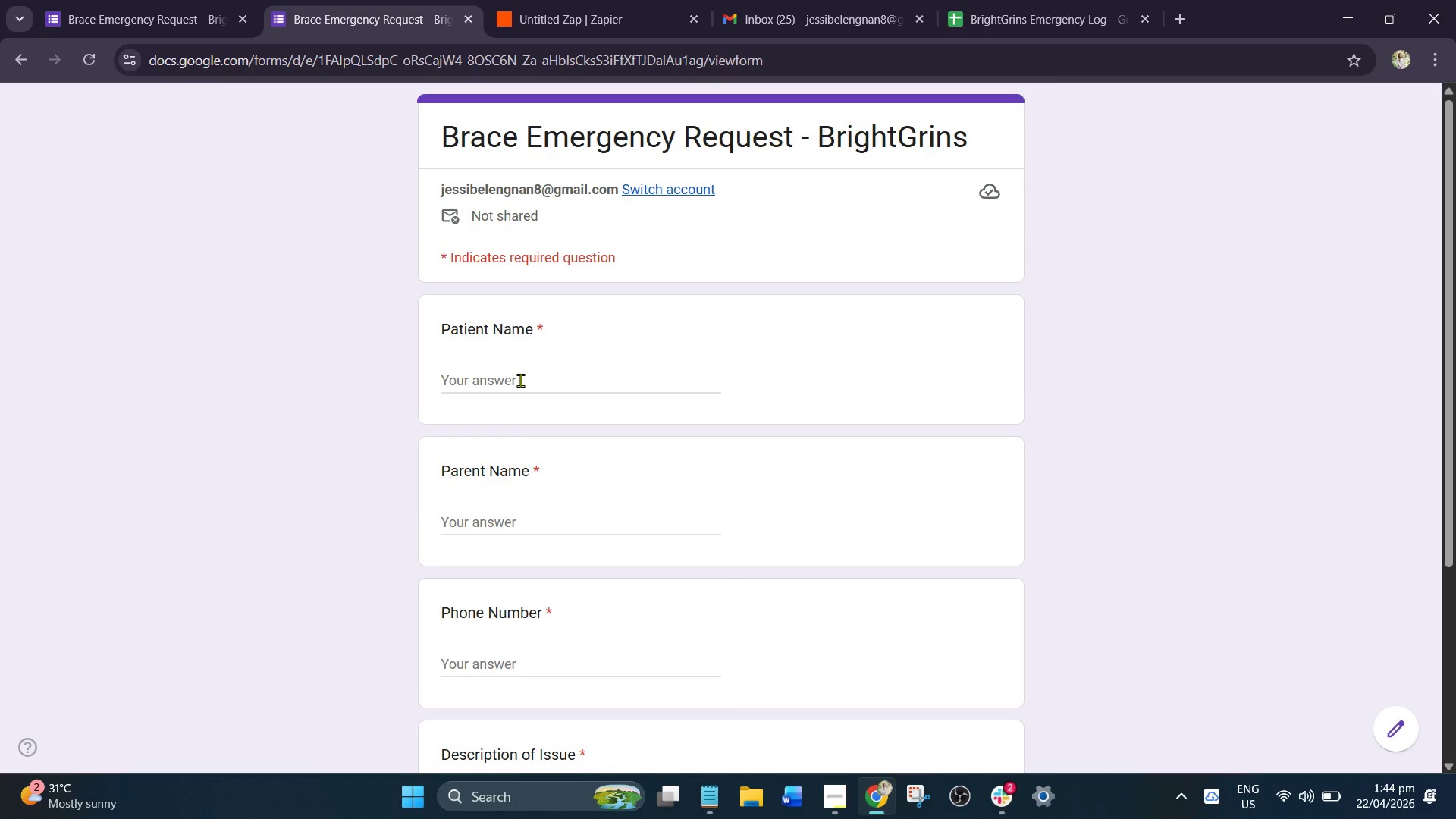 
left_click_drag(start_coordinate=[526, 372], to_coordinate=[528, 384])
 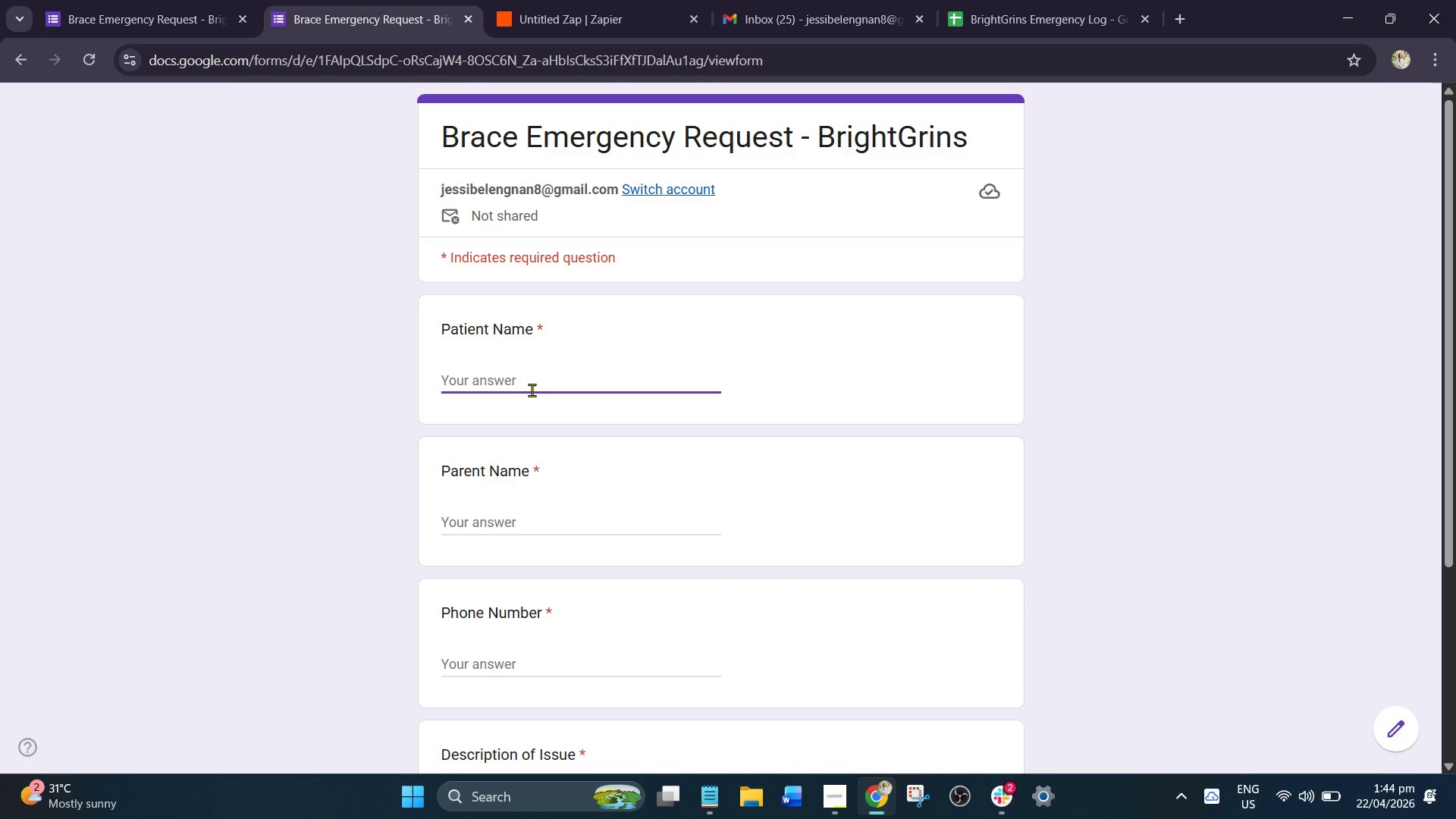 
wait(5.06)
 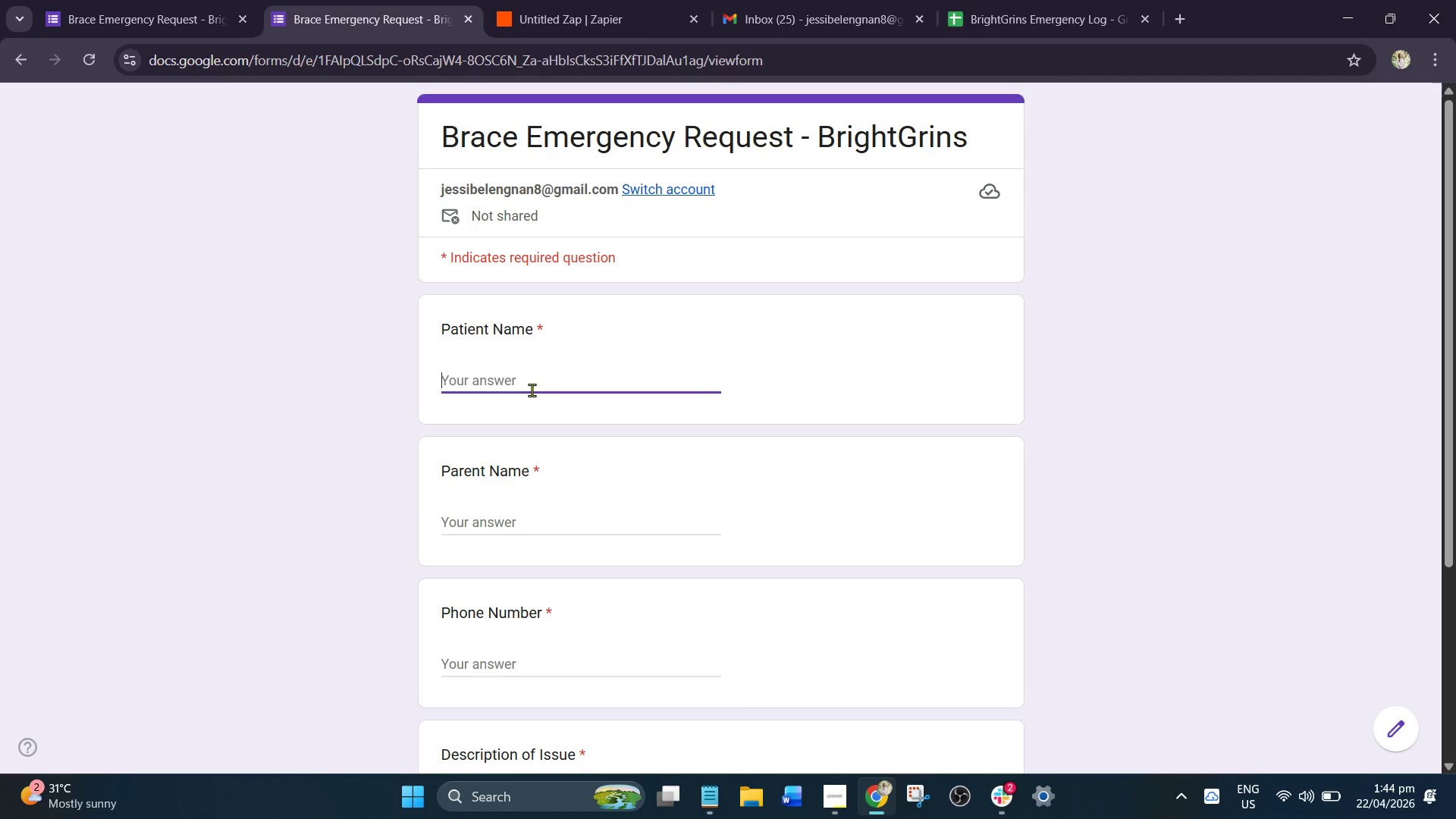 
type(john)
key(Backspace)
key(Backspace)
key(Backspace)
key(Backspace)
type(J)
 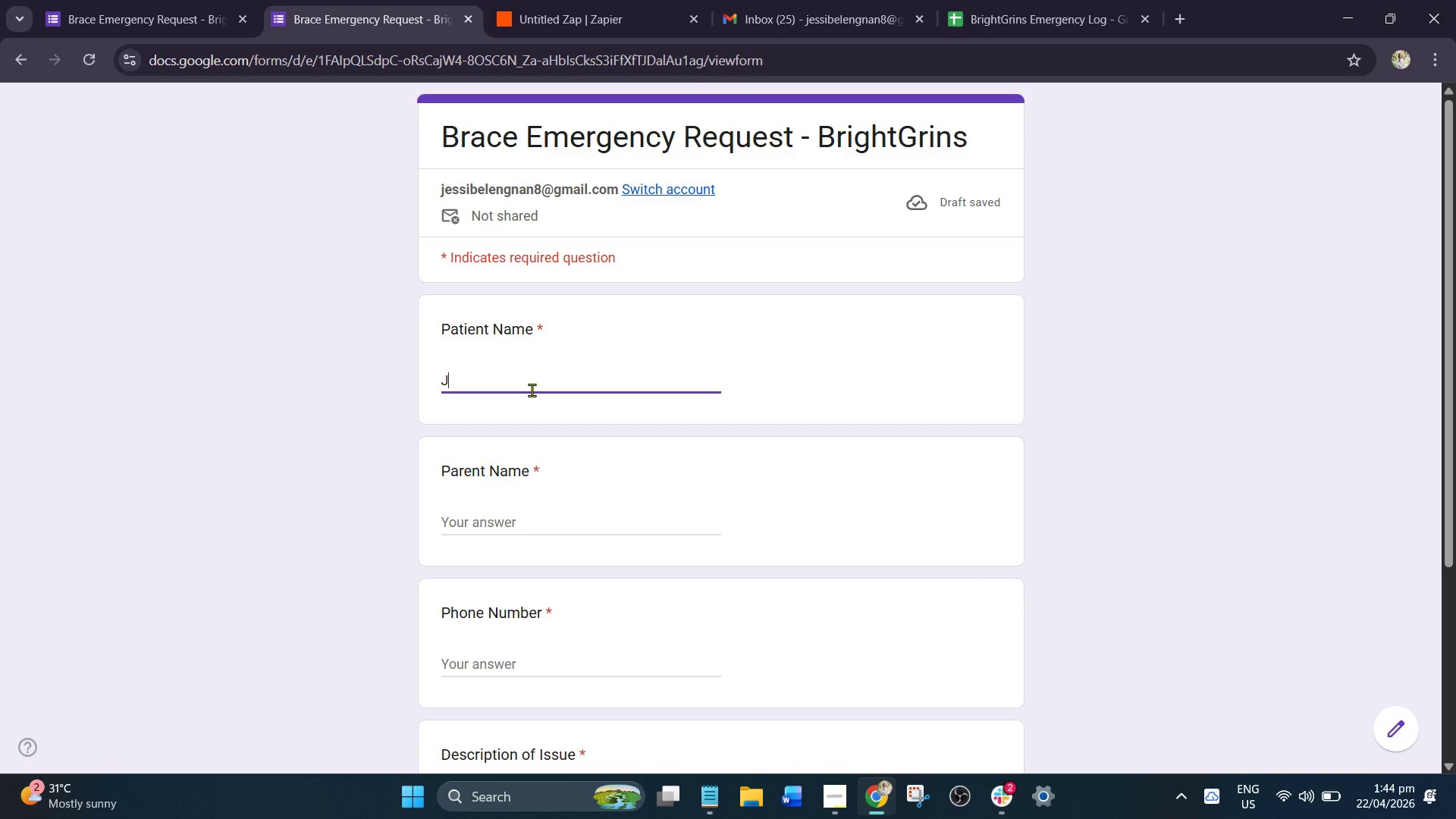 
wait(5.17)
 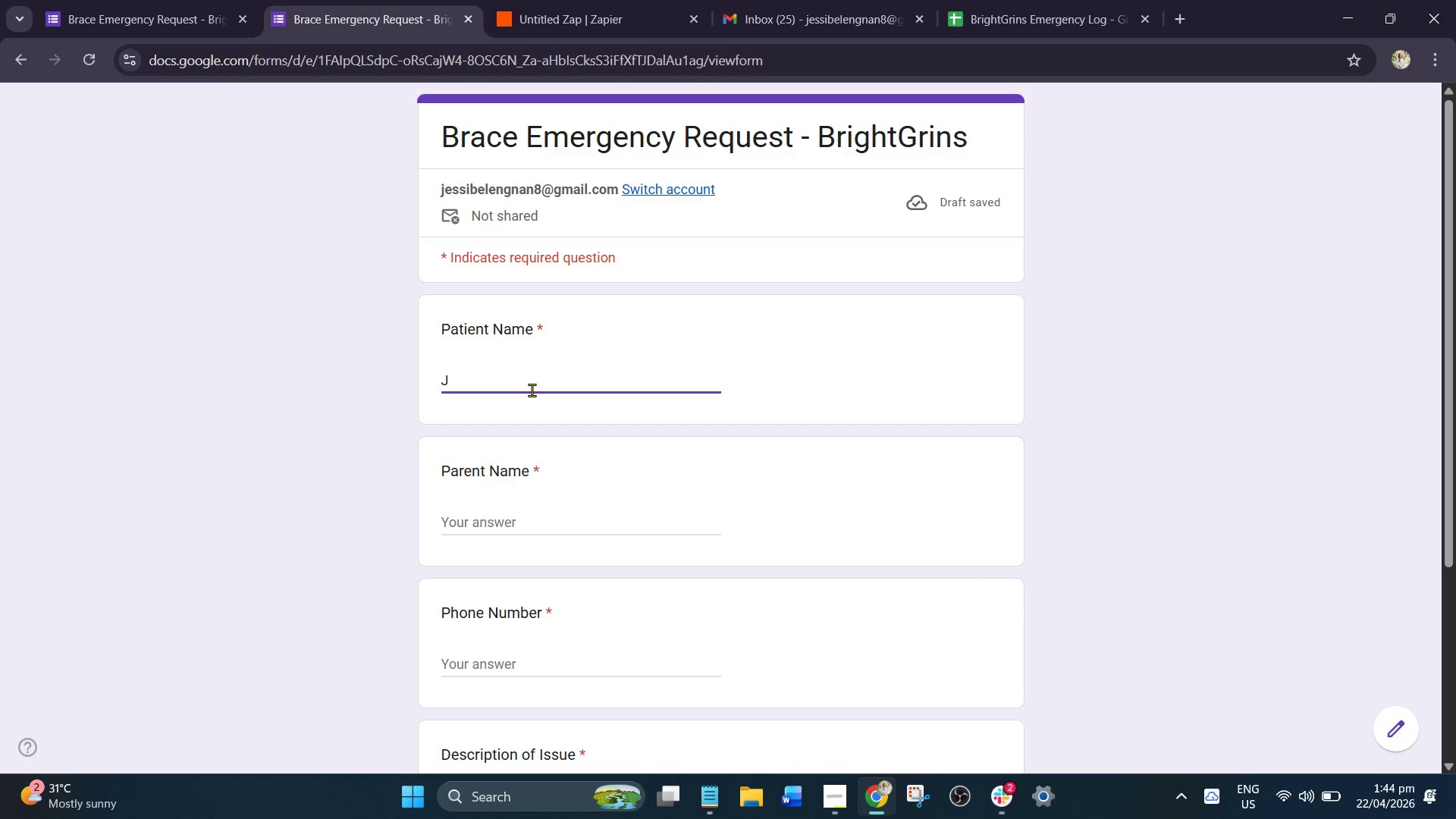 
key(O)
 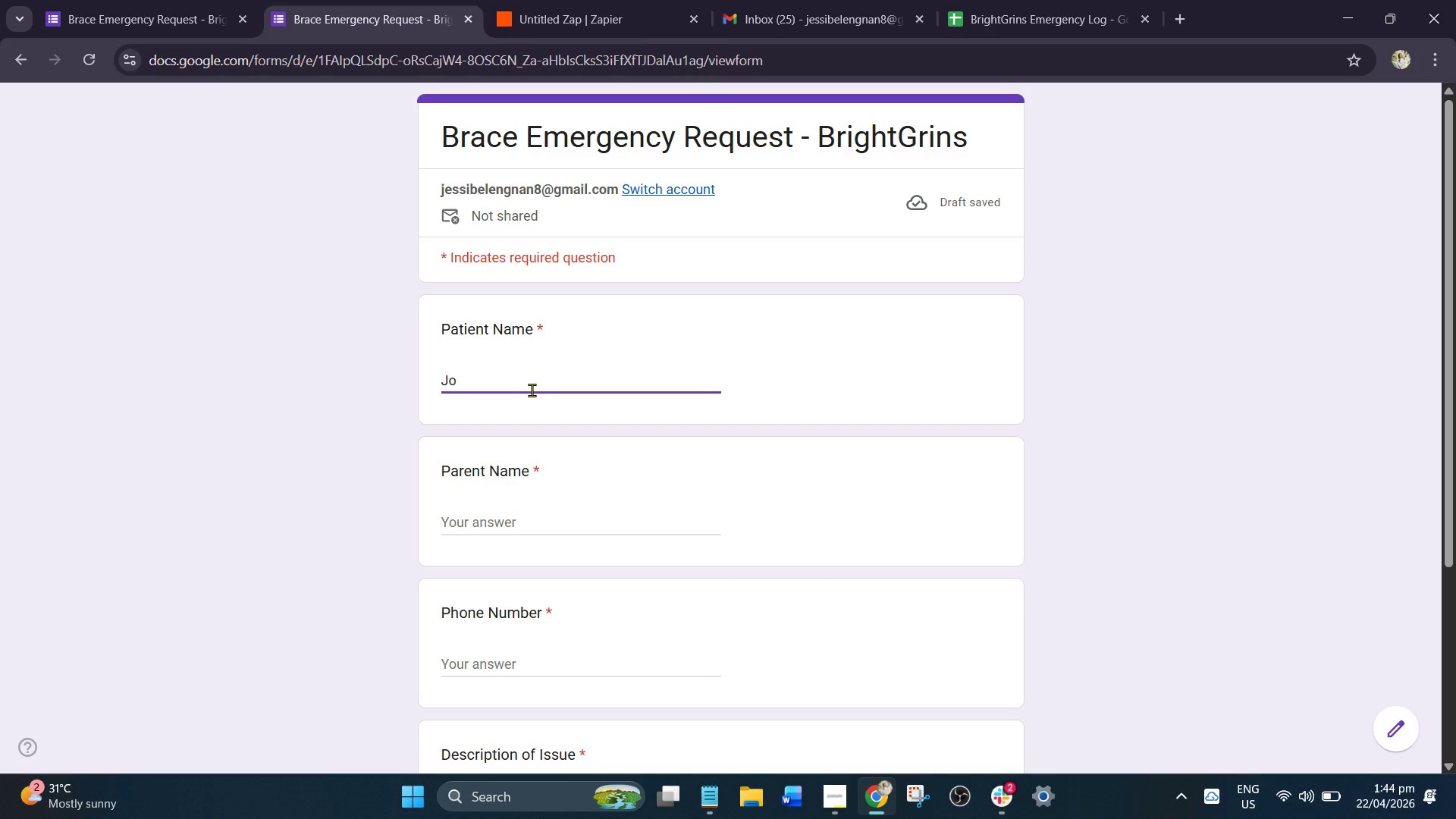 
type(hn s)
key(Backspace)
type(S)
 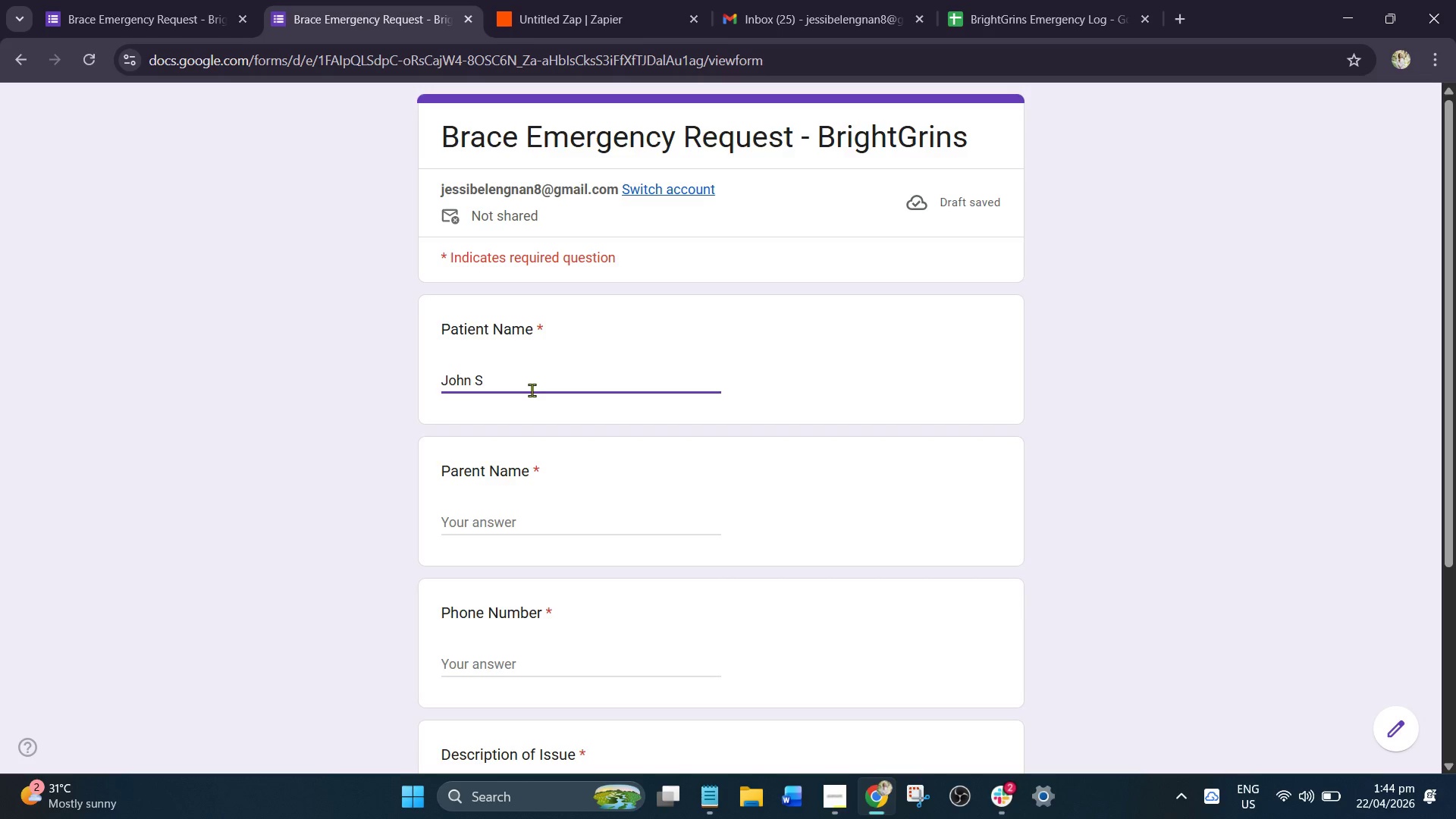 
type(mith)
 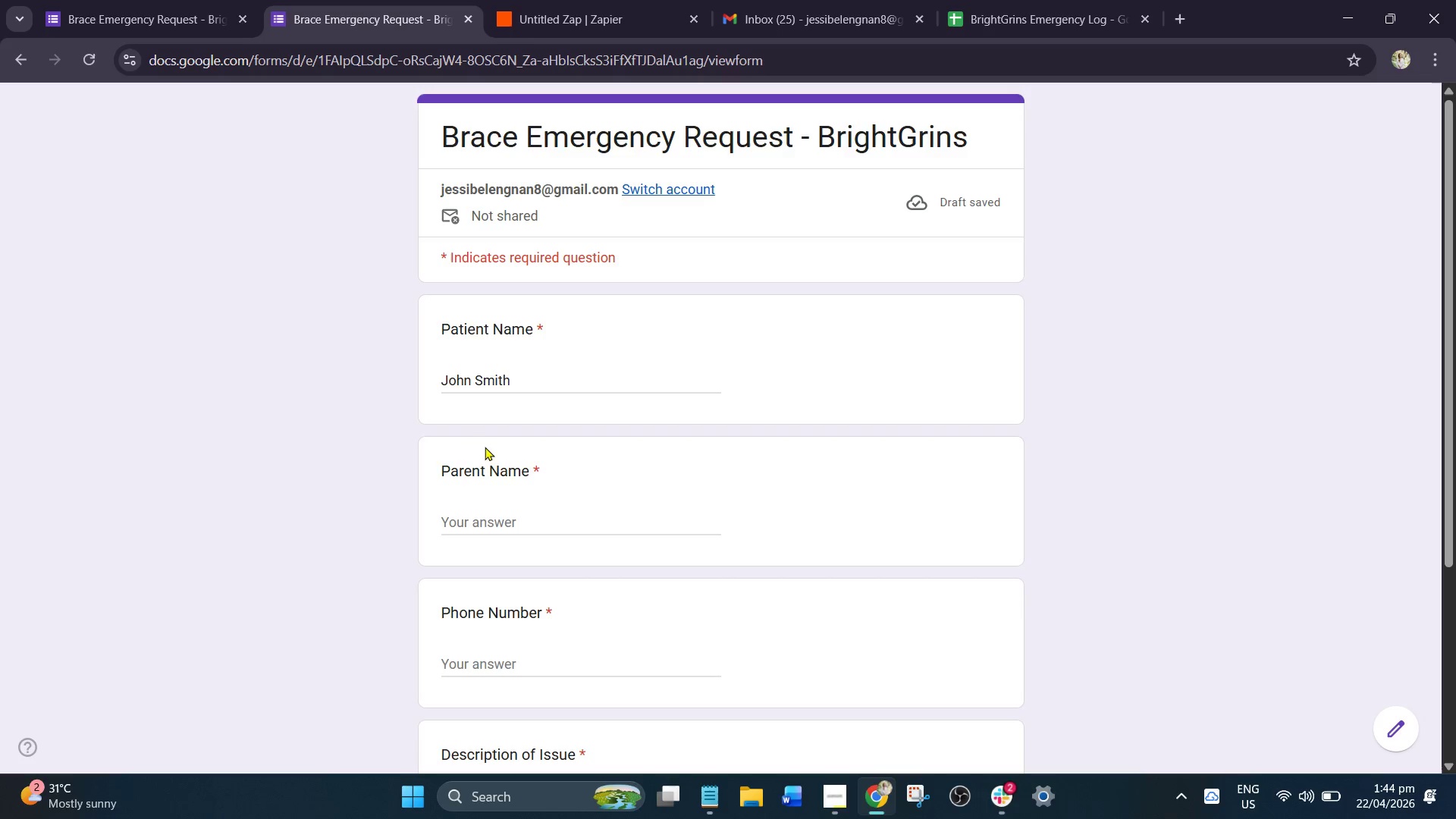 
left_click([505, 520])
 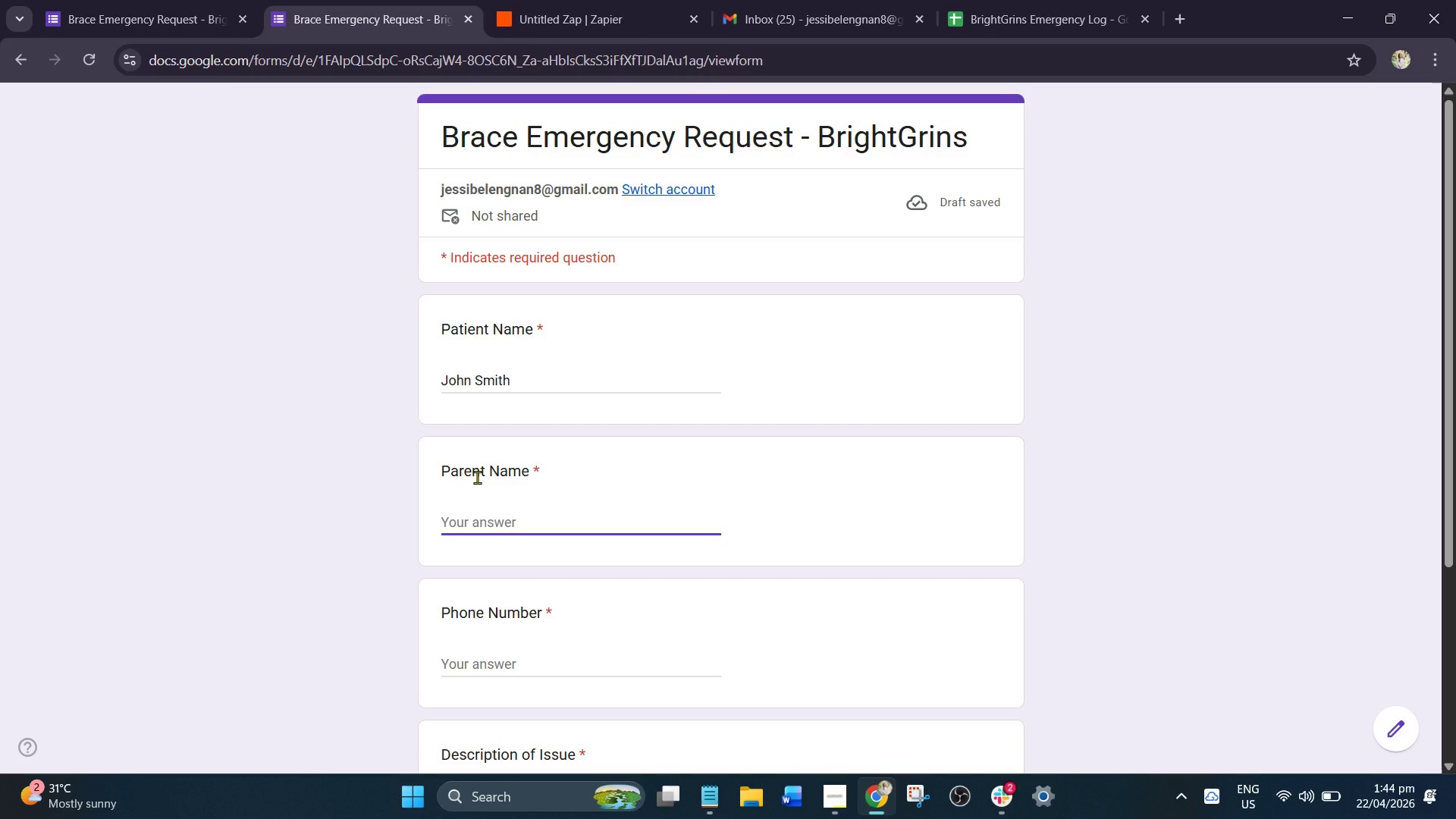 
key(A)
 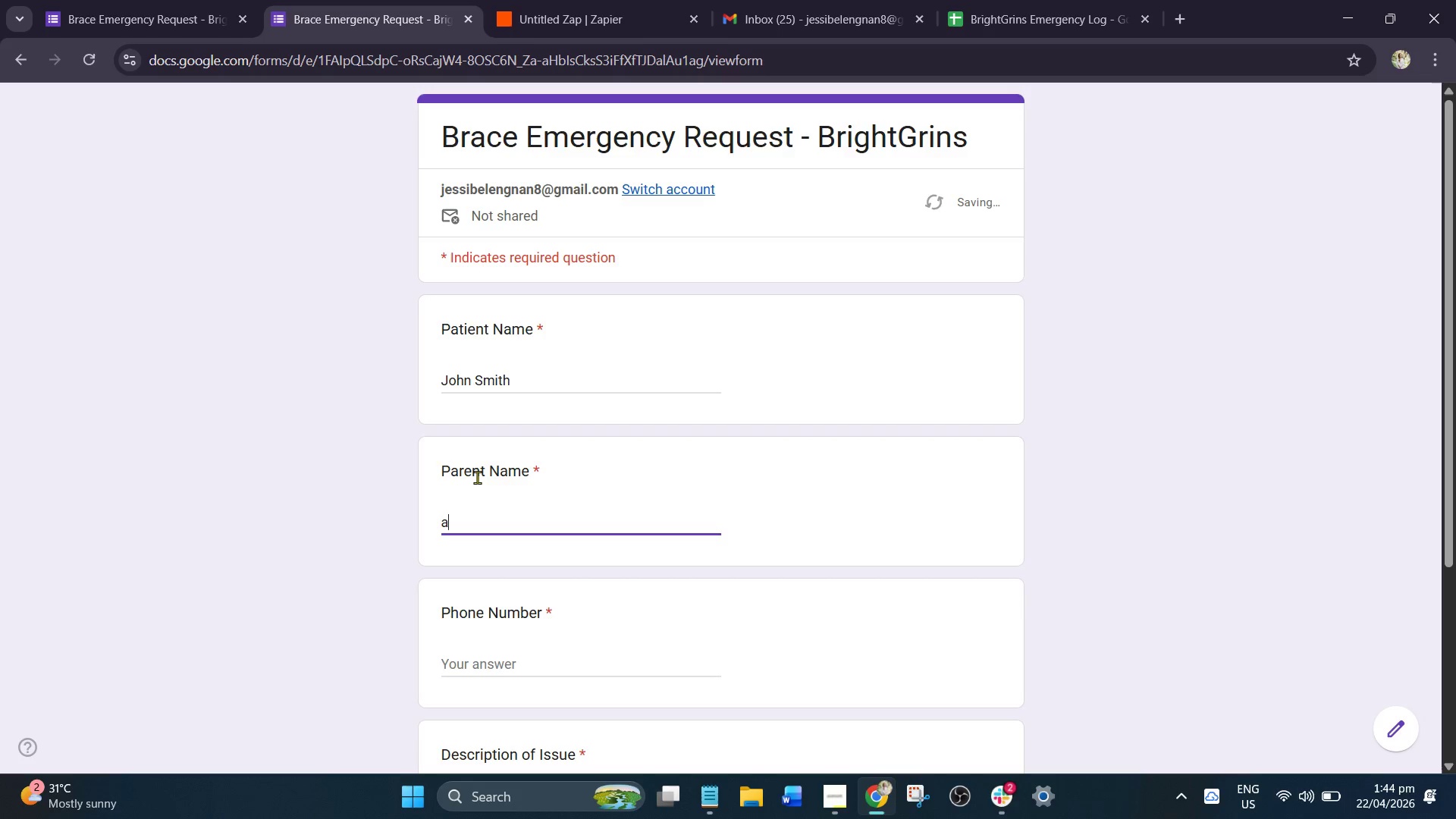 
key(Backspace)
 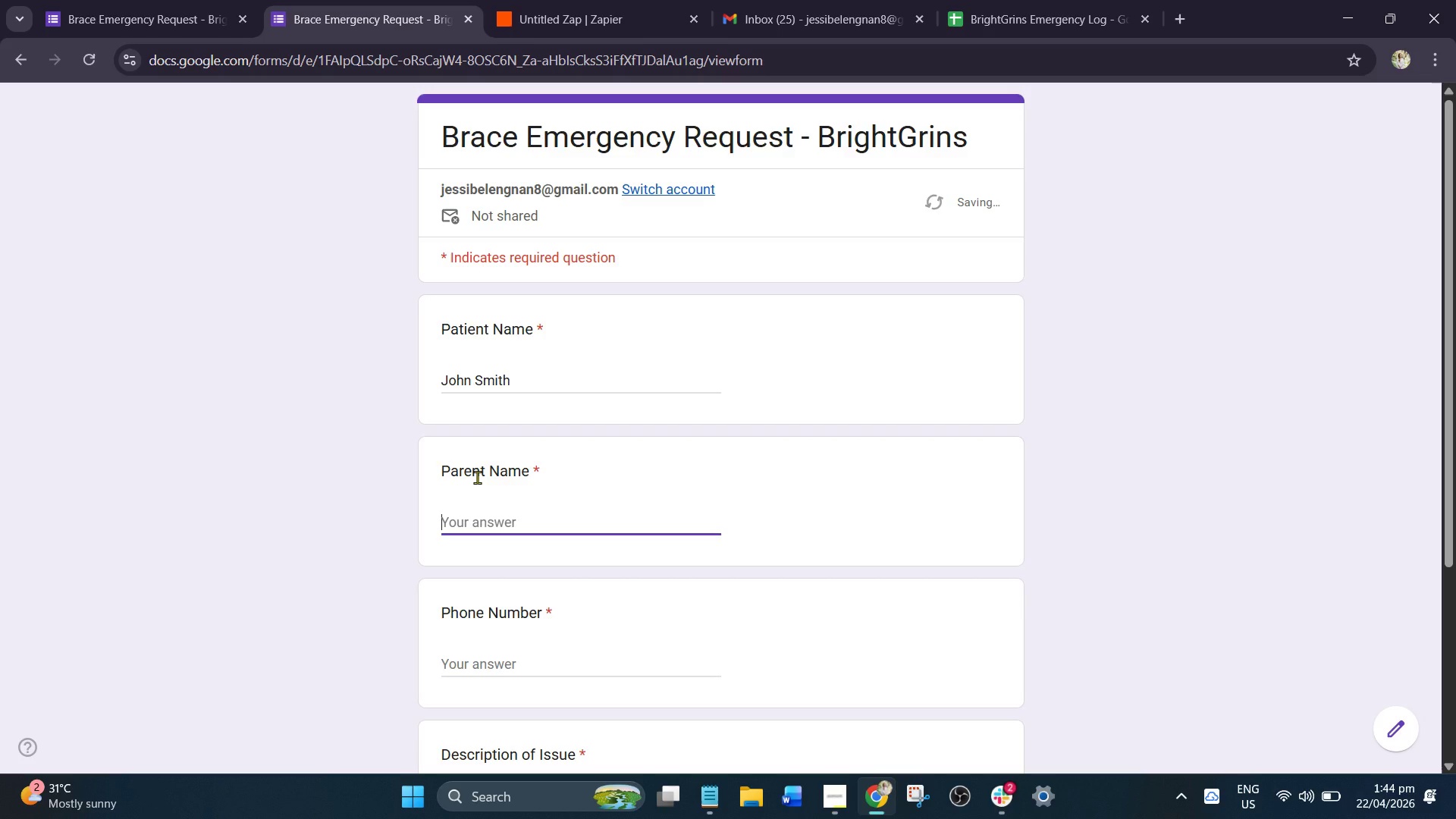 
key(Shift+ShiftRight)
 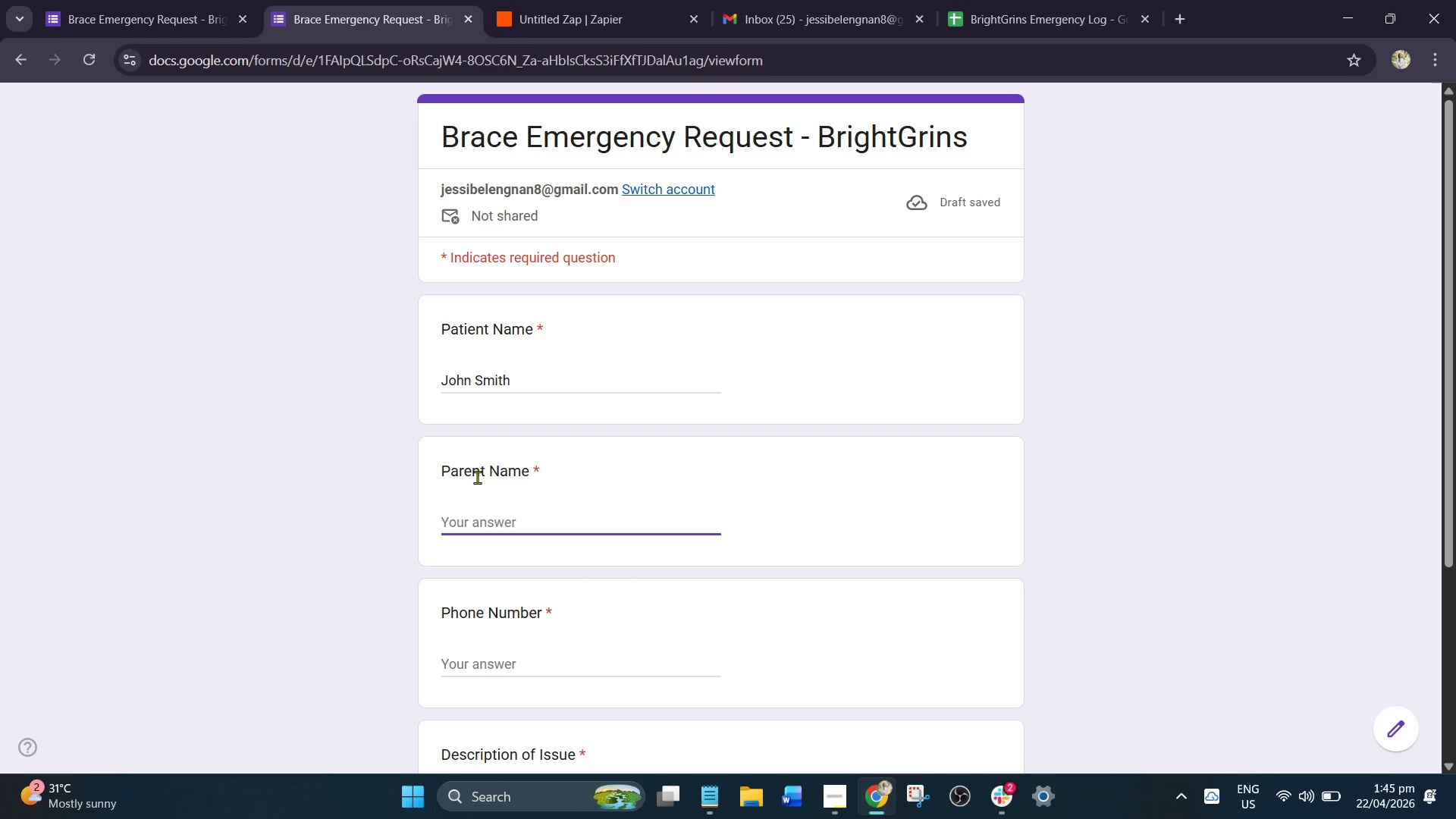 
key(CapsLock)
 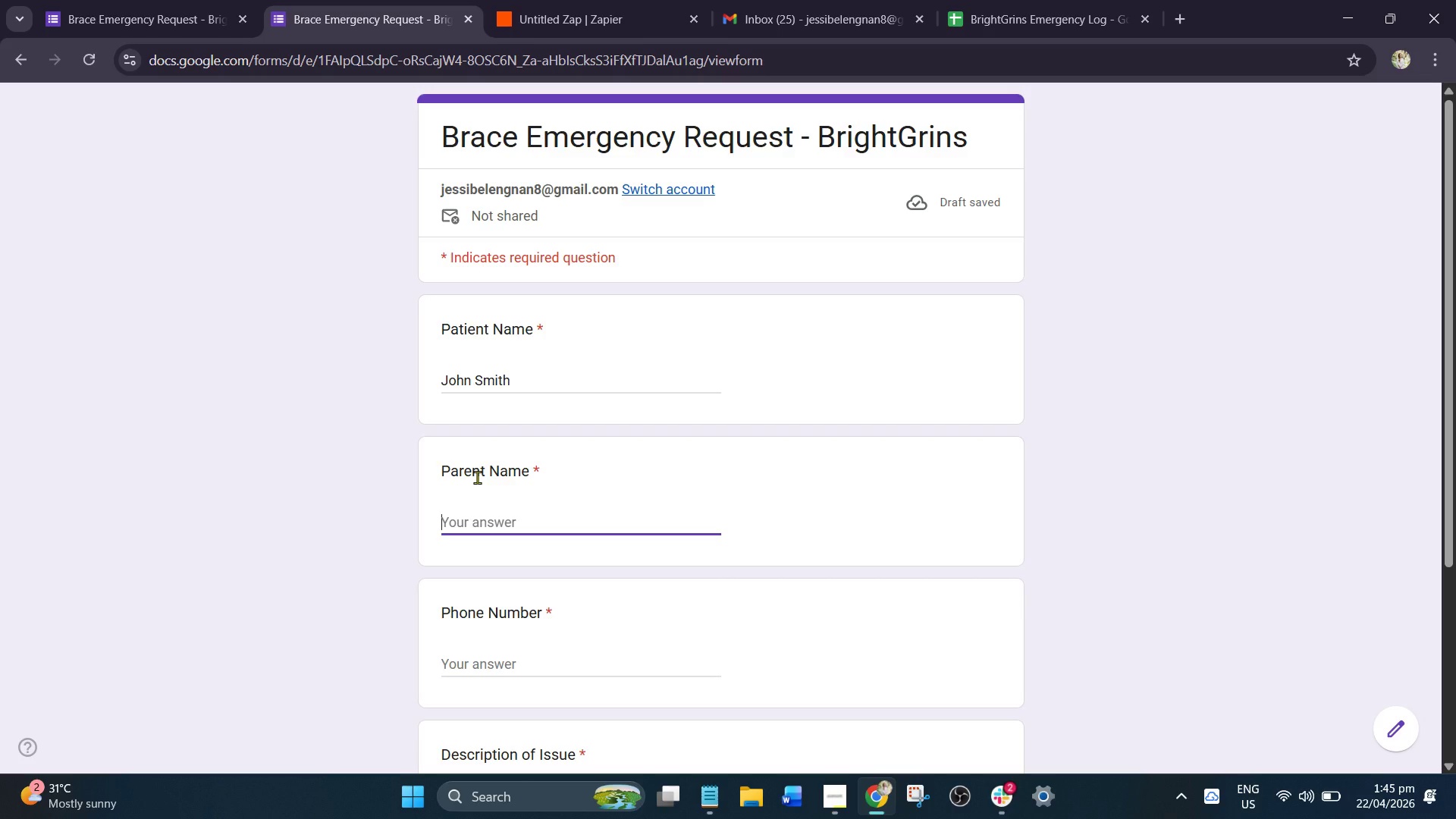 
key(A)
 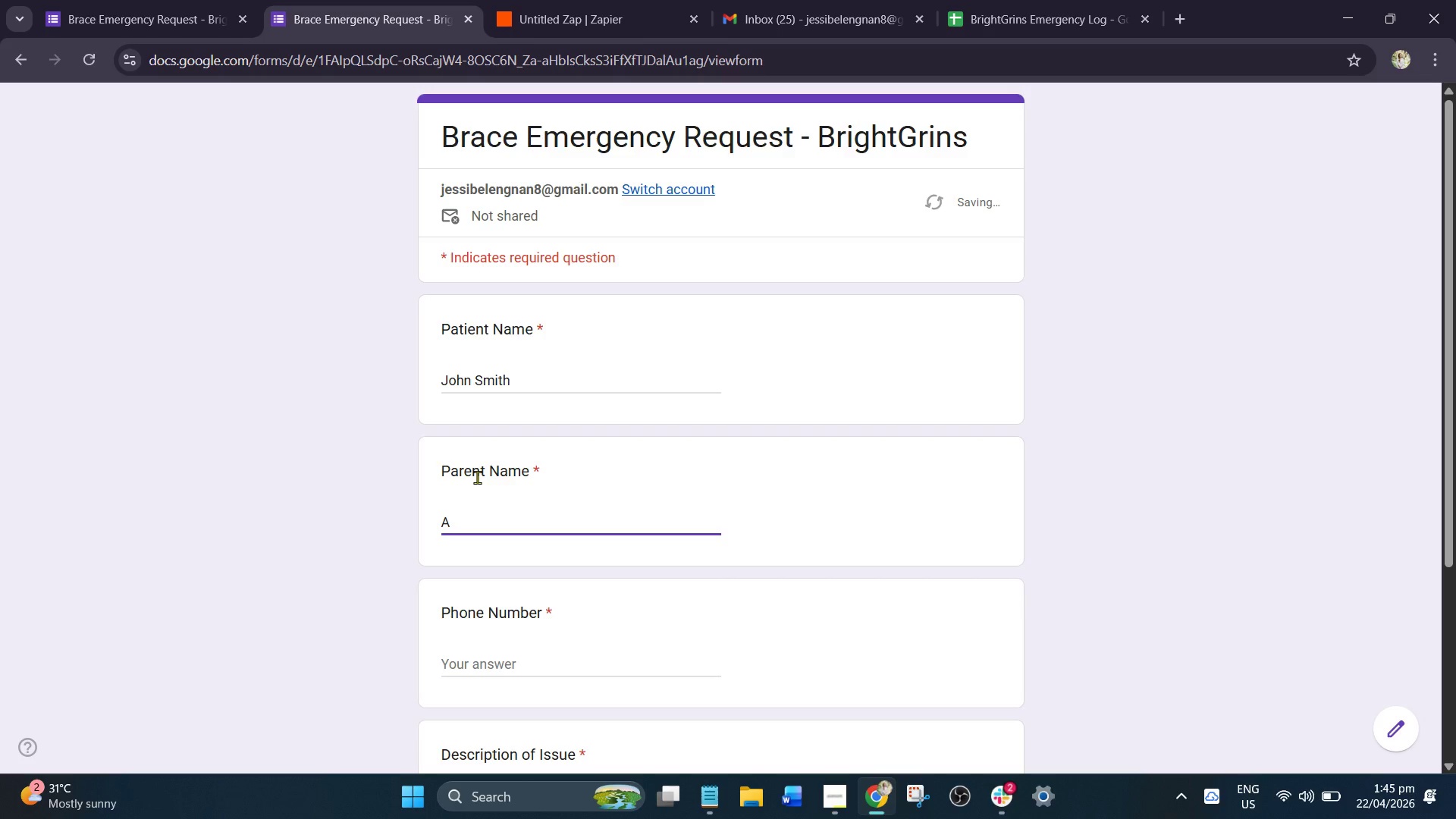 
key(CapsLock)
 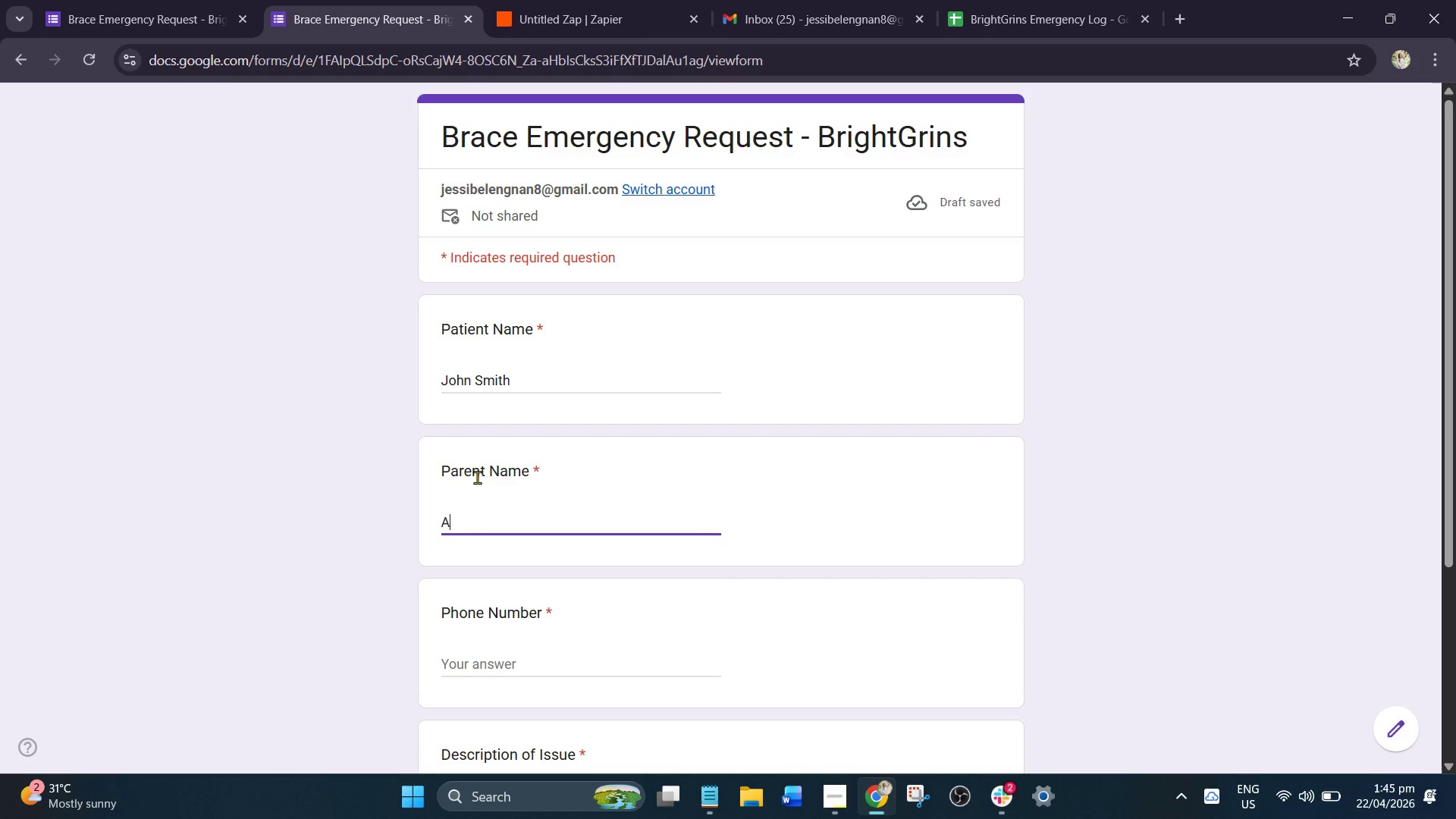 
type(ngela )
 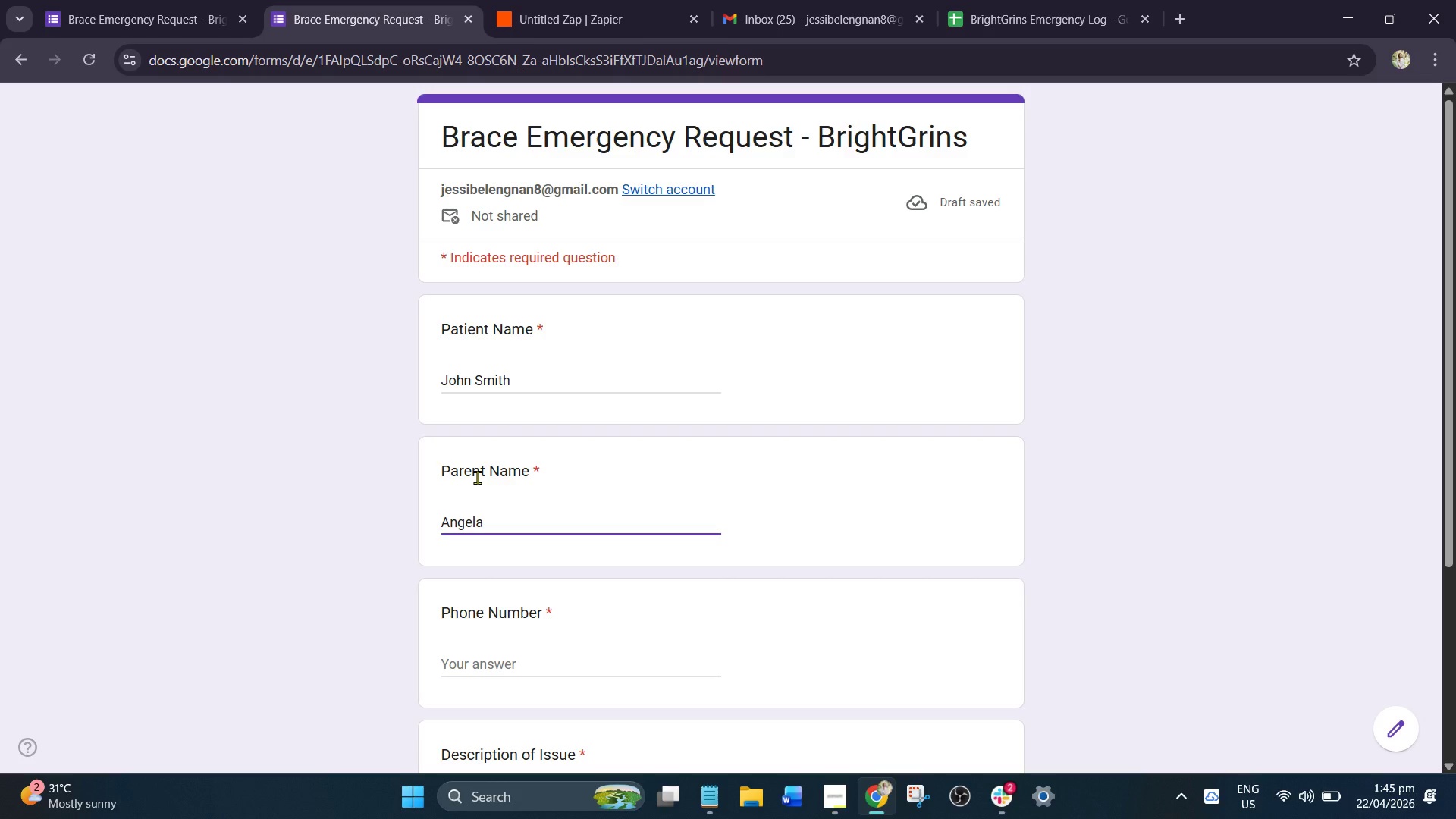 
wait(5.59)
 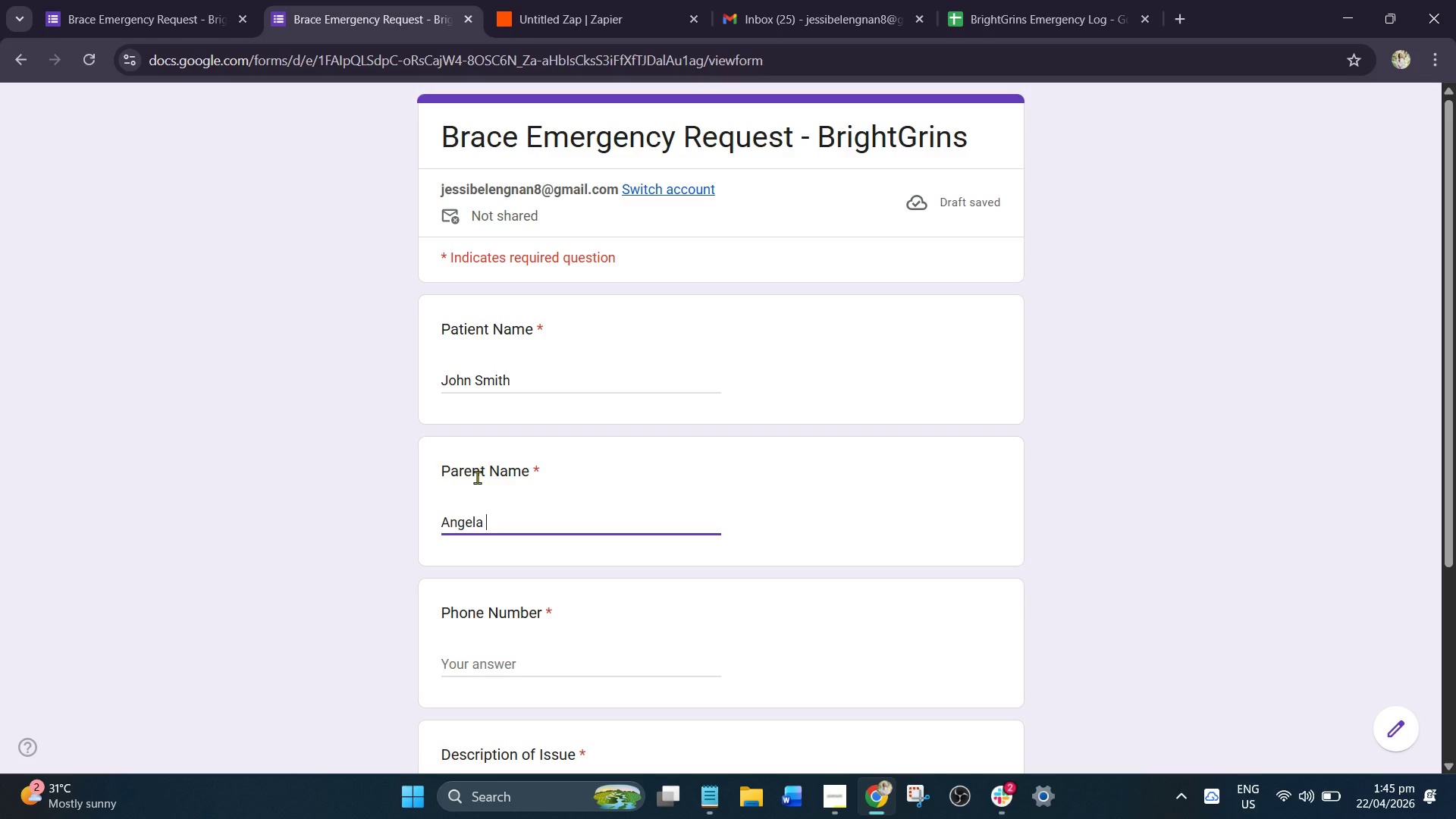 
key(S)
 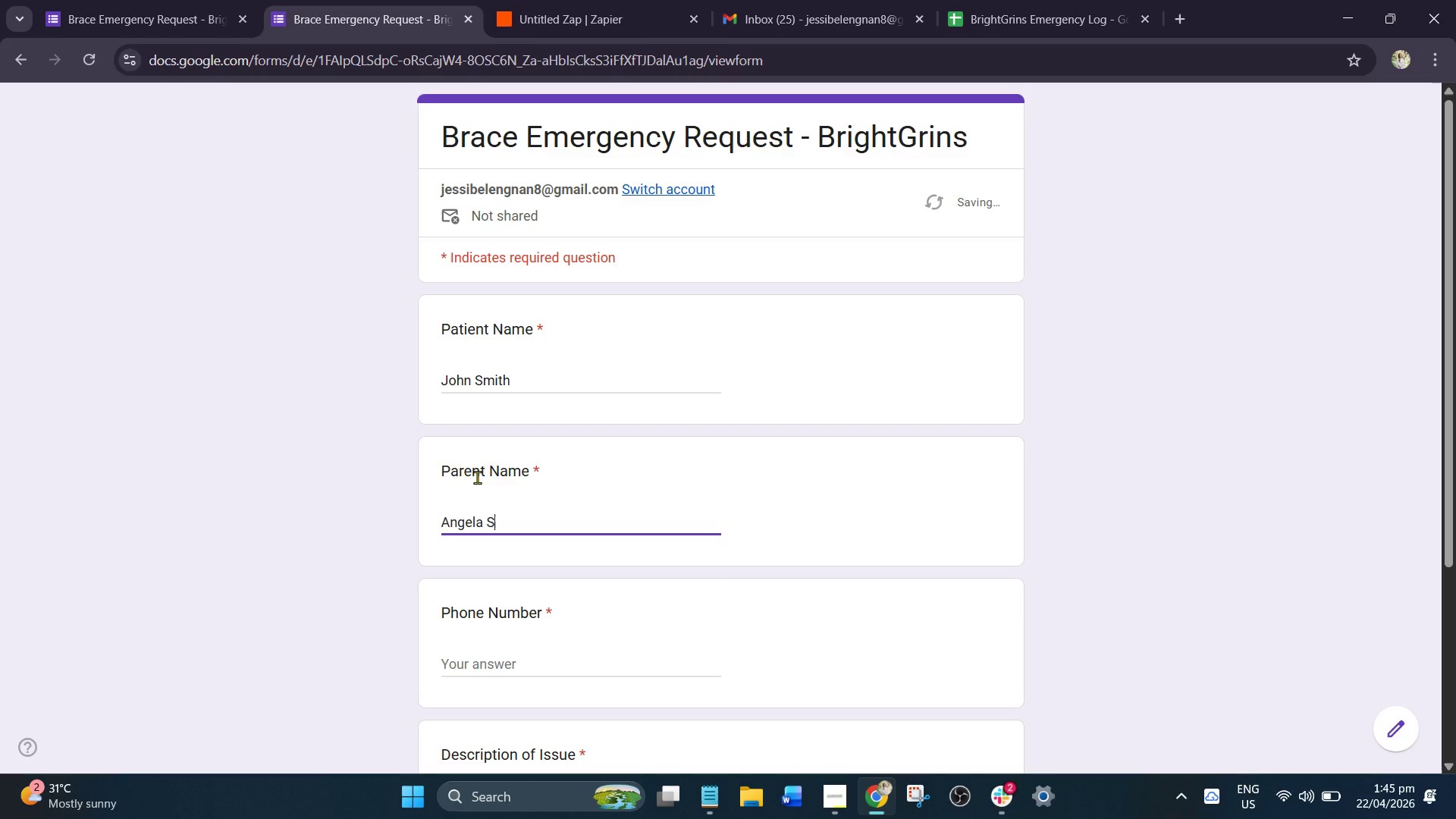 
key(CapsLock)
 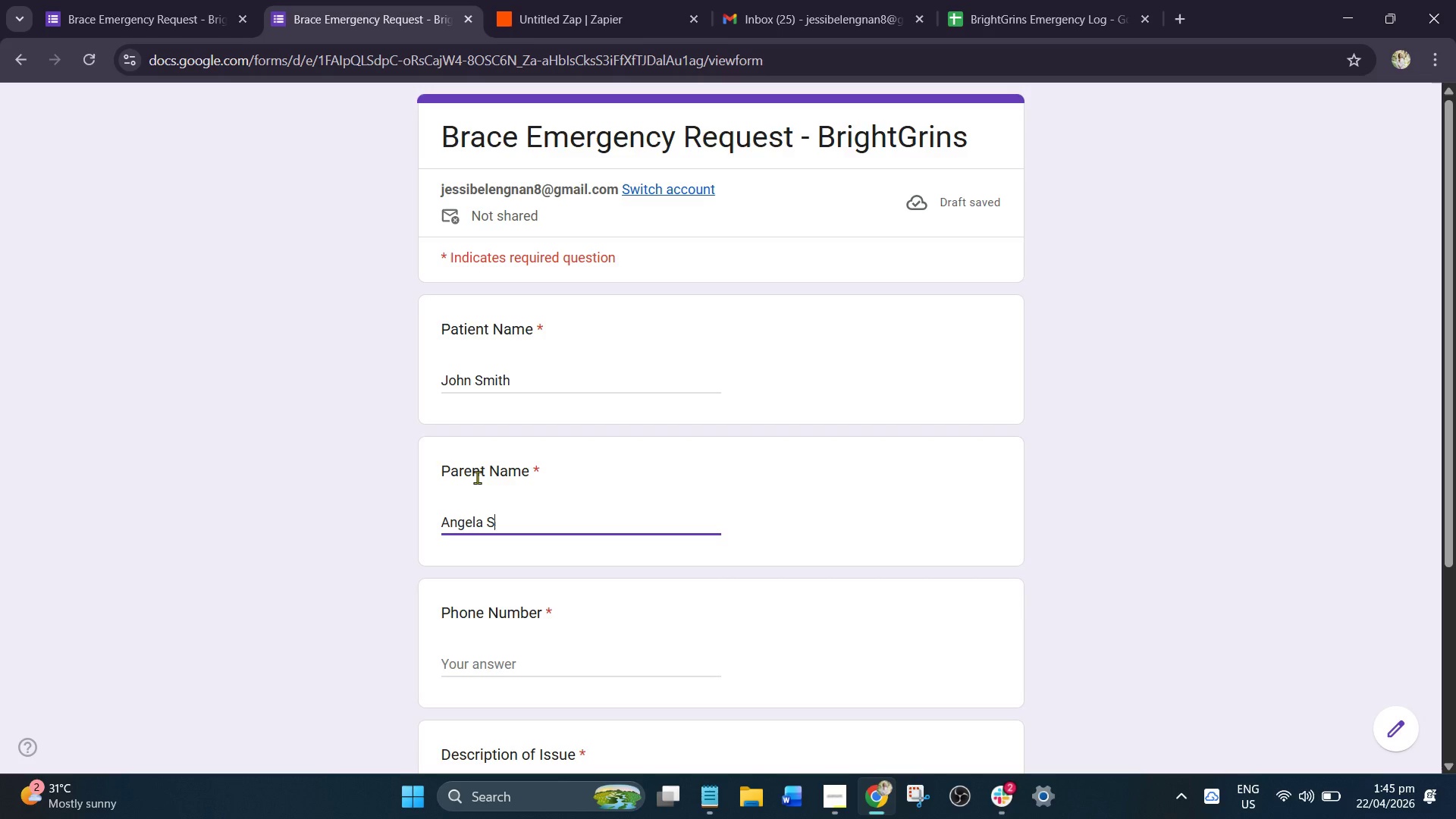 
key(M)
 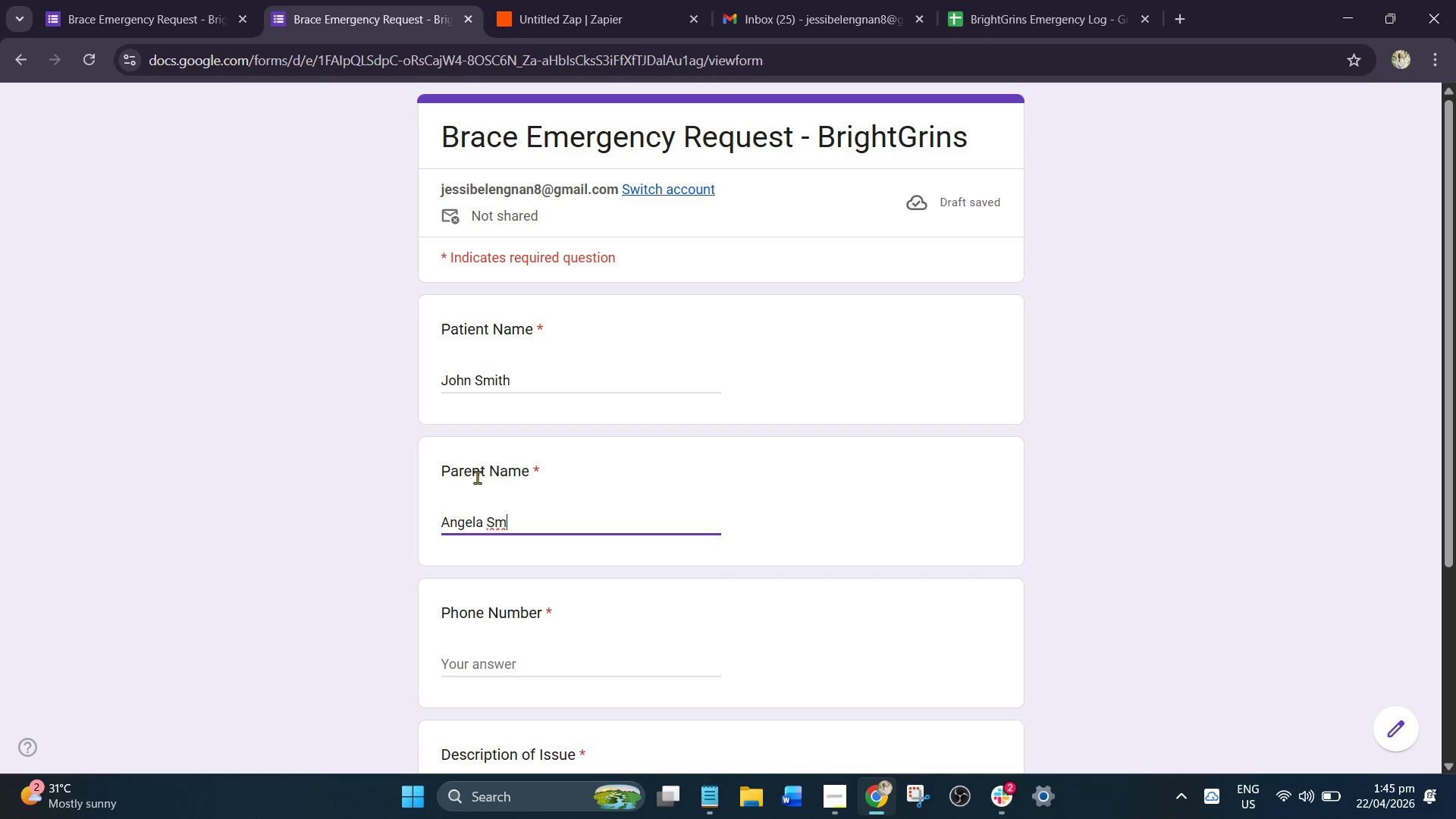 
type(ith)
 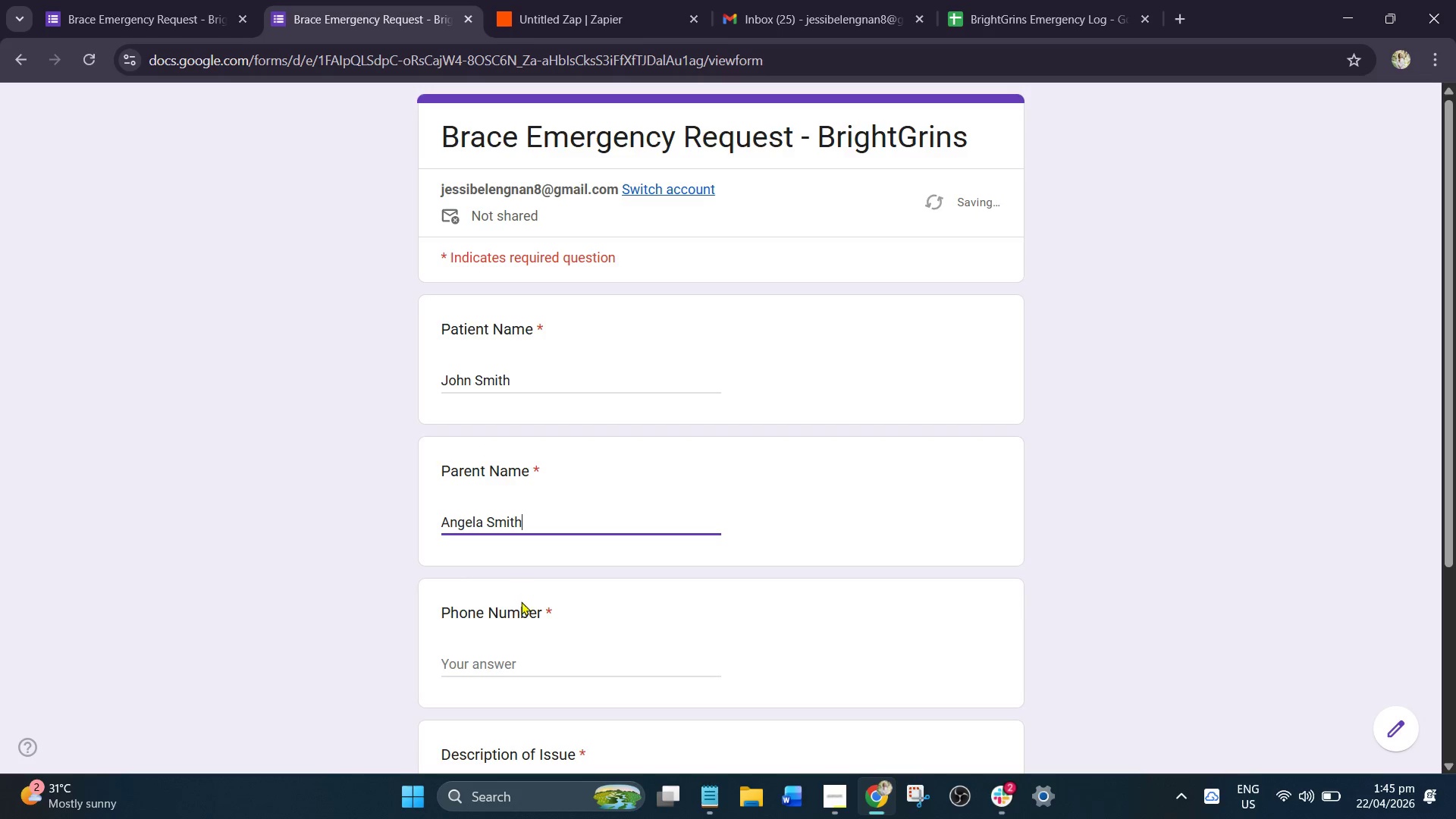 
left_click_drag(start_coordinate=[532, 651], to_coordinate=[541, 683])
 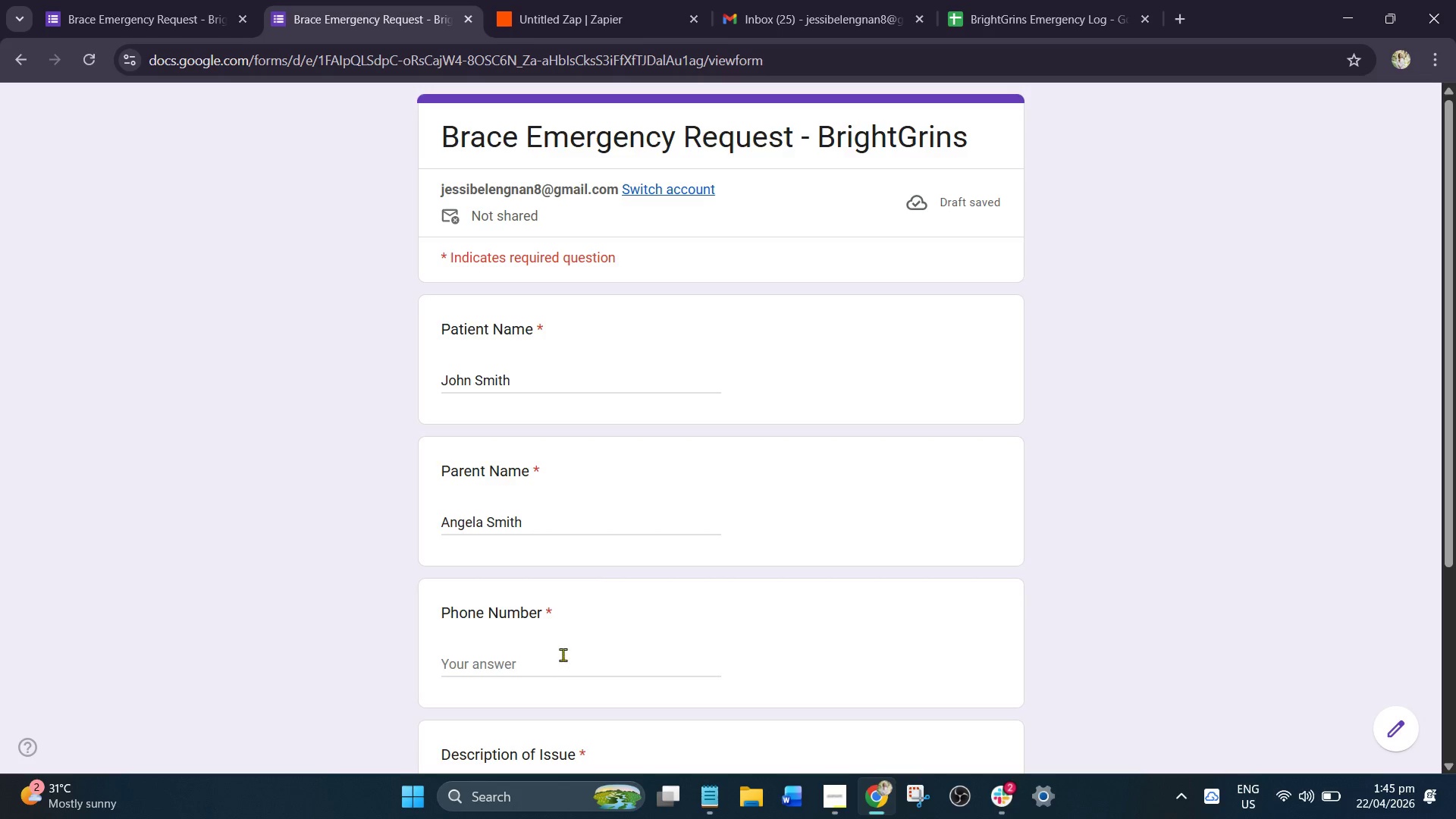 
left_click([563, 654])
 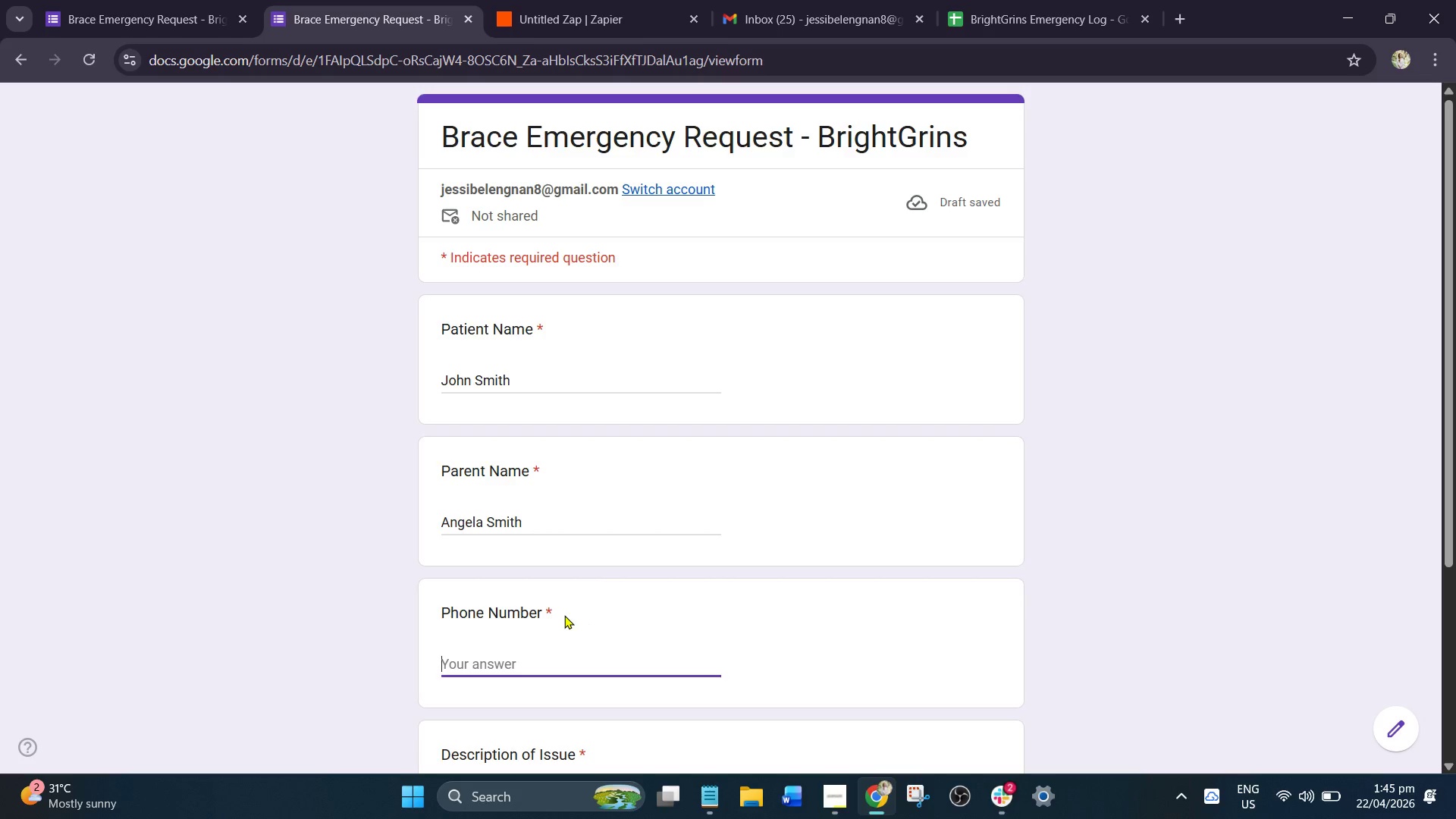 
wait(9.27)
 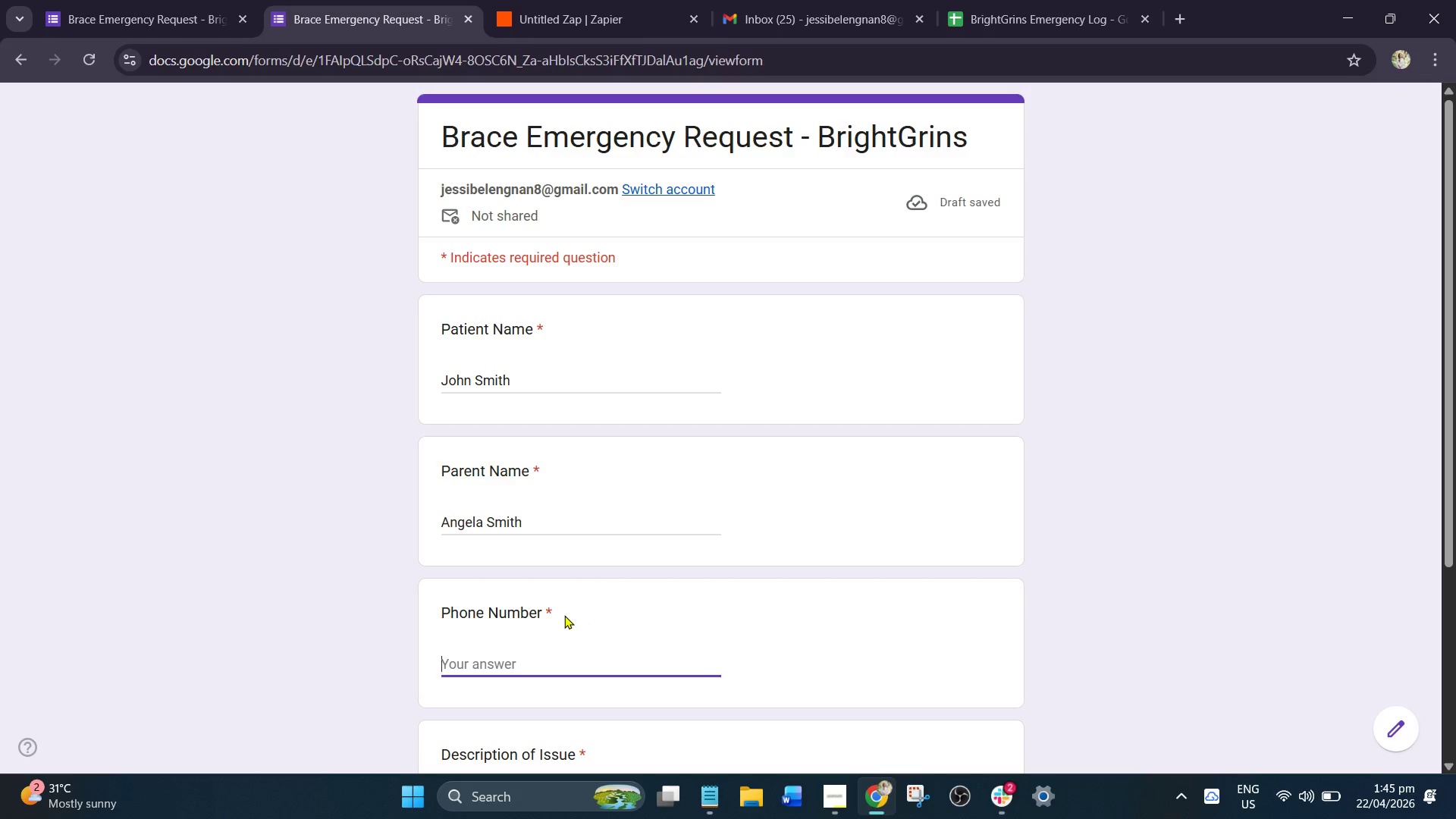 
key(Insert)
 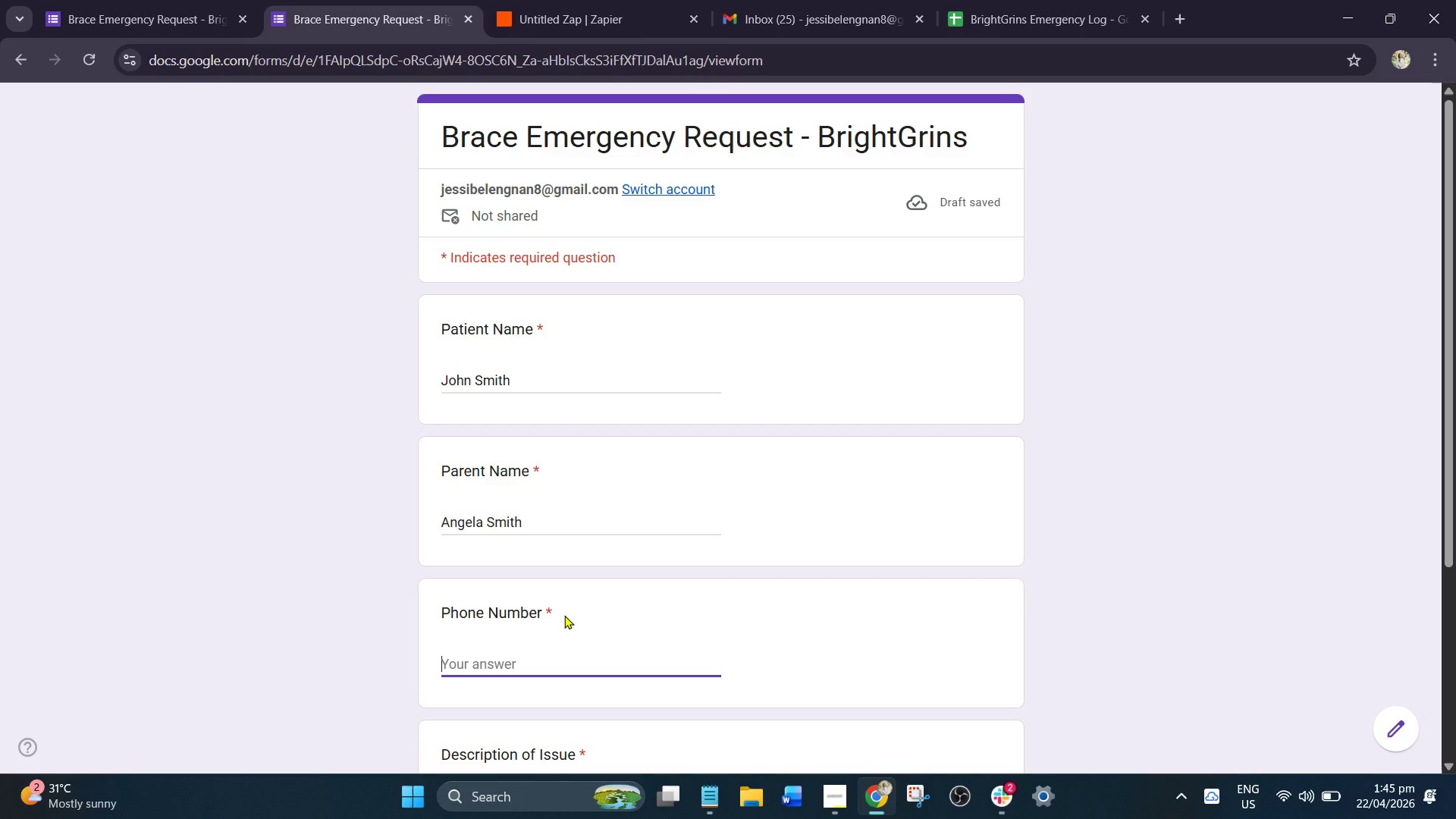 
key(PageUp)
 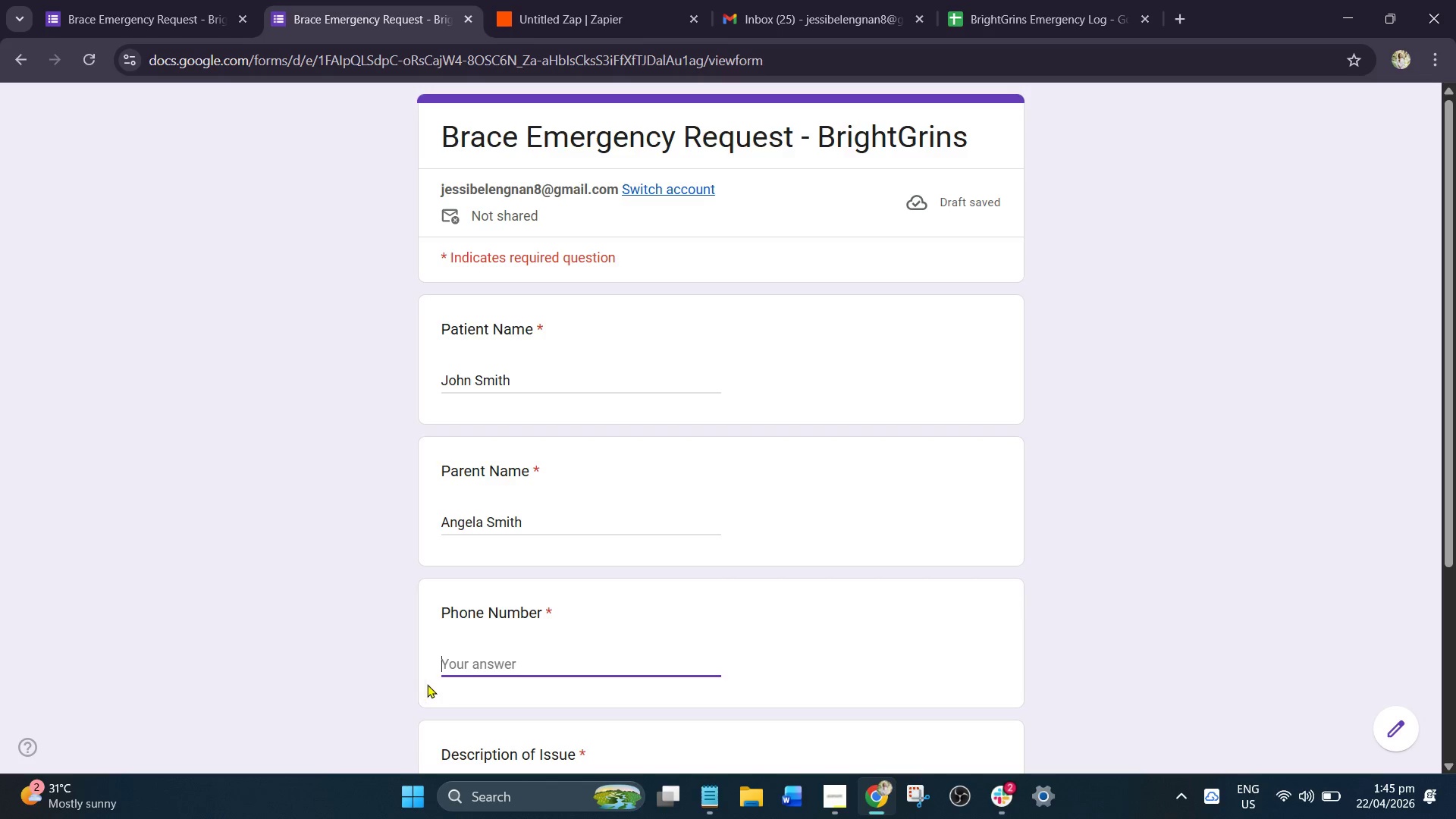 
wait(6.12)
 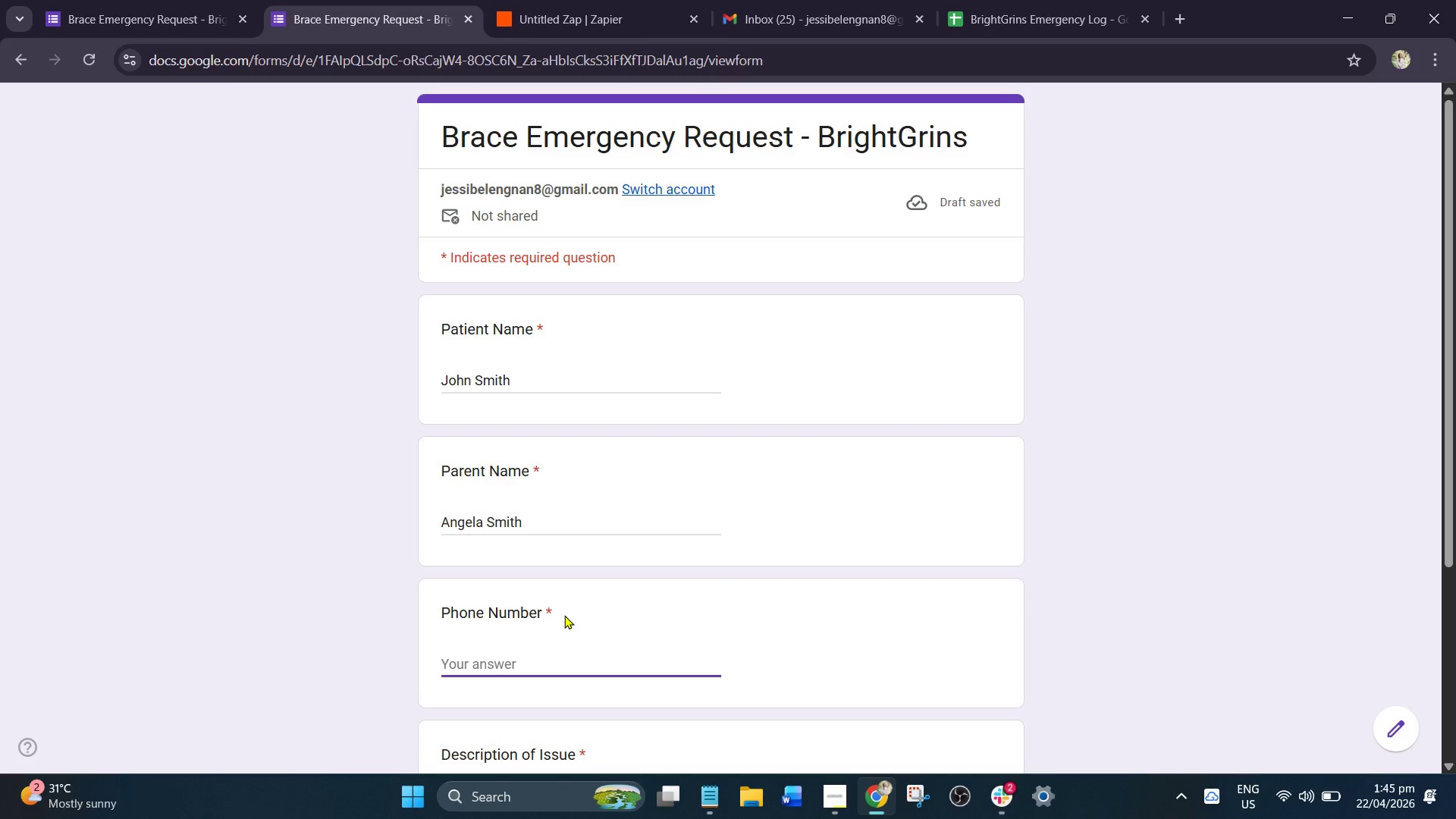 
left_click_drag(start_coordinate=[449, 667], to_coordinate=[440, 679])
 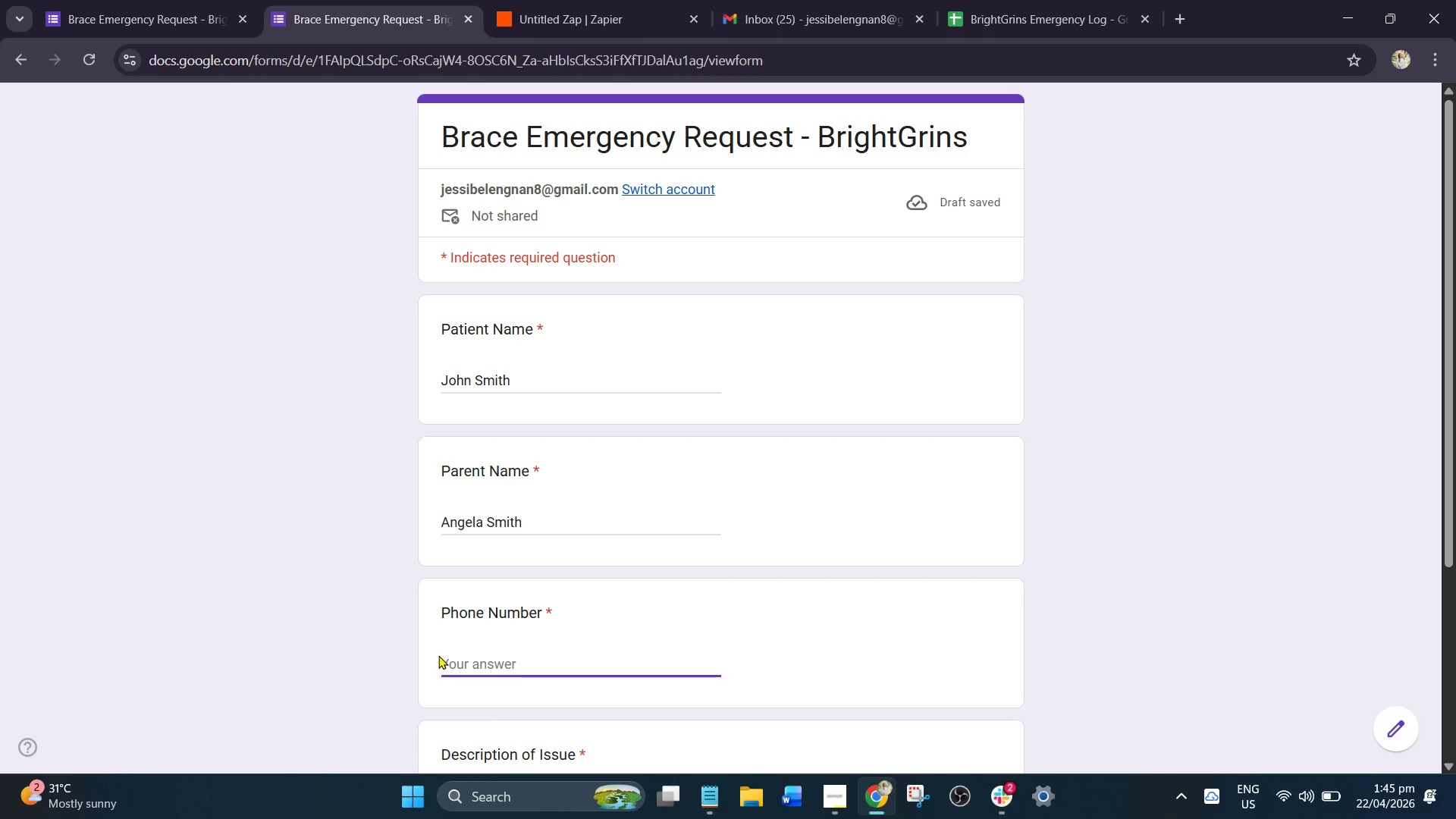 
left_click([438, 655])
 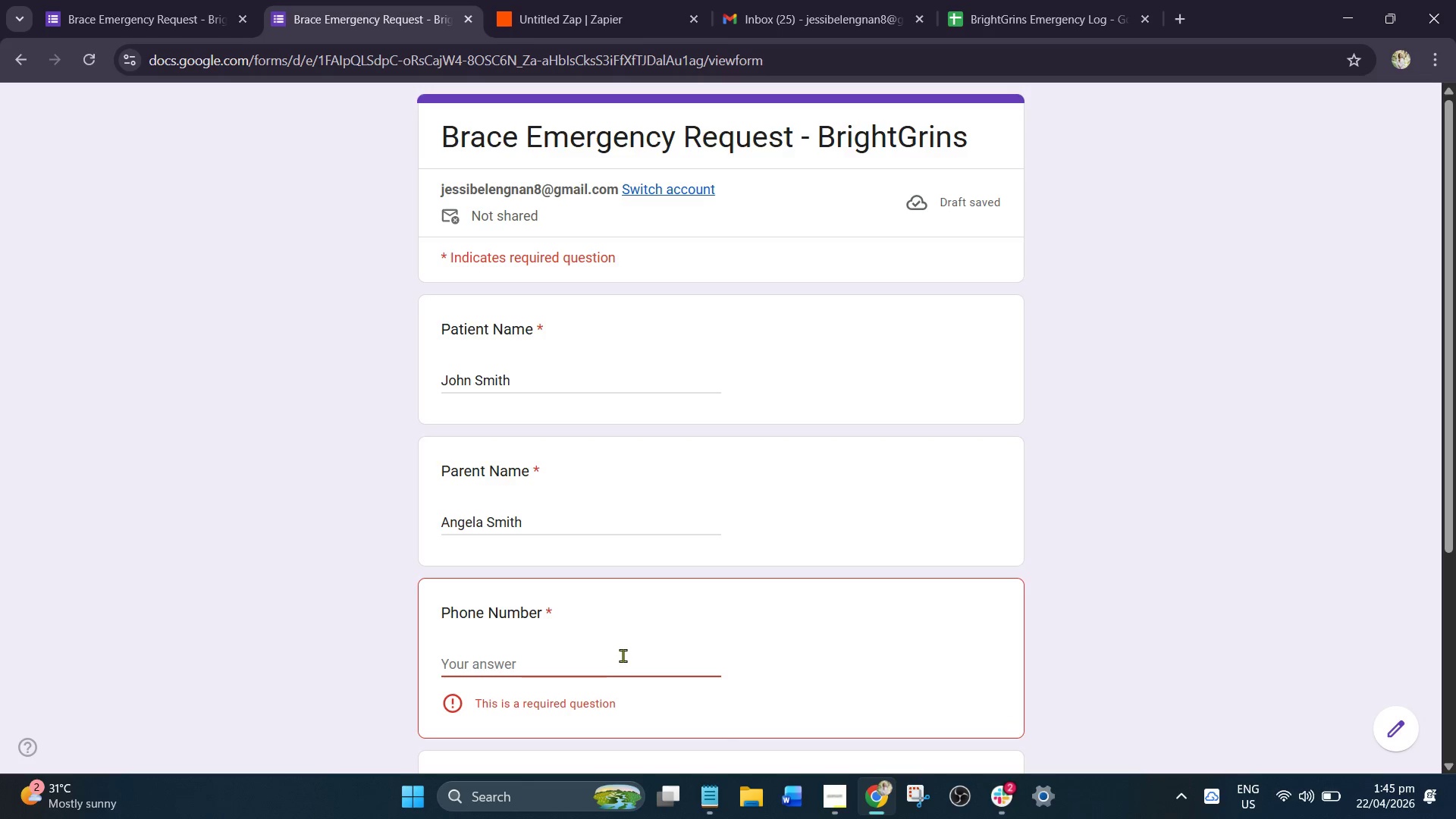 
left_click([623, 667])
 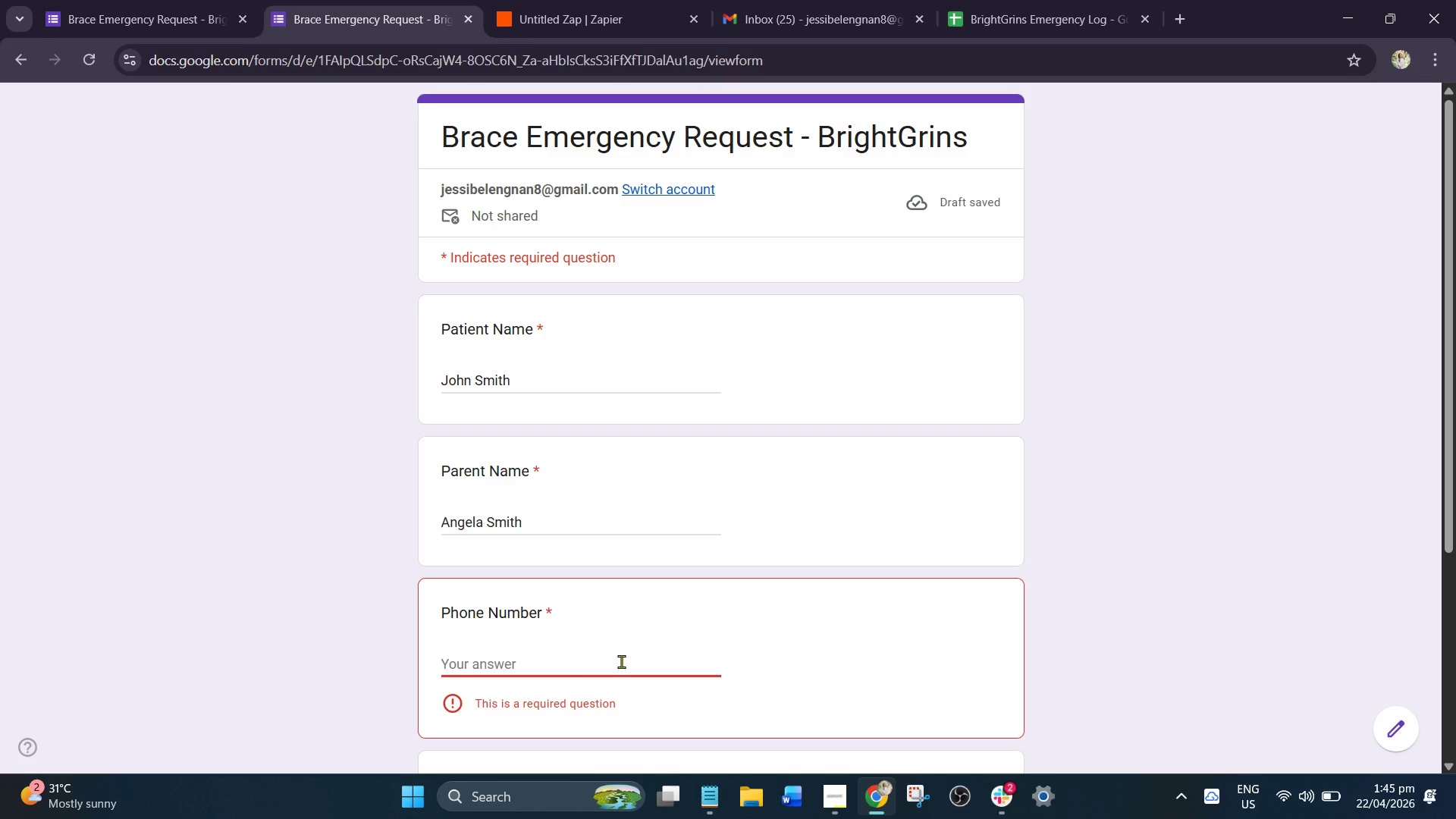 
key(Insert)
 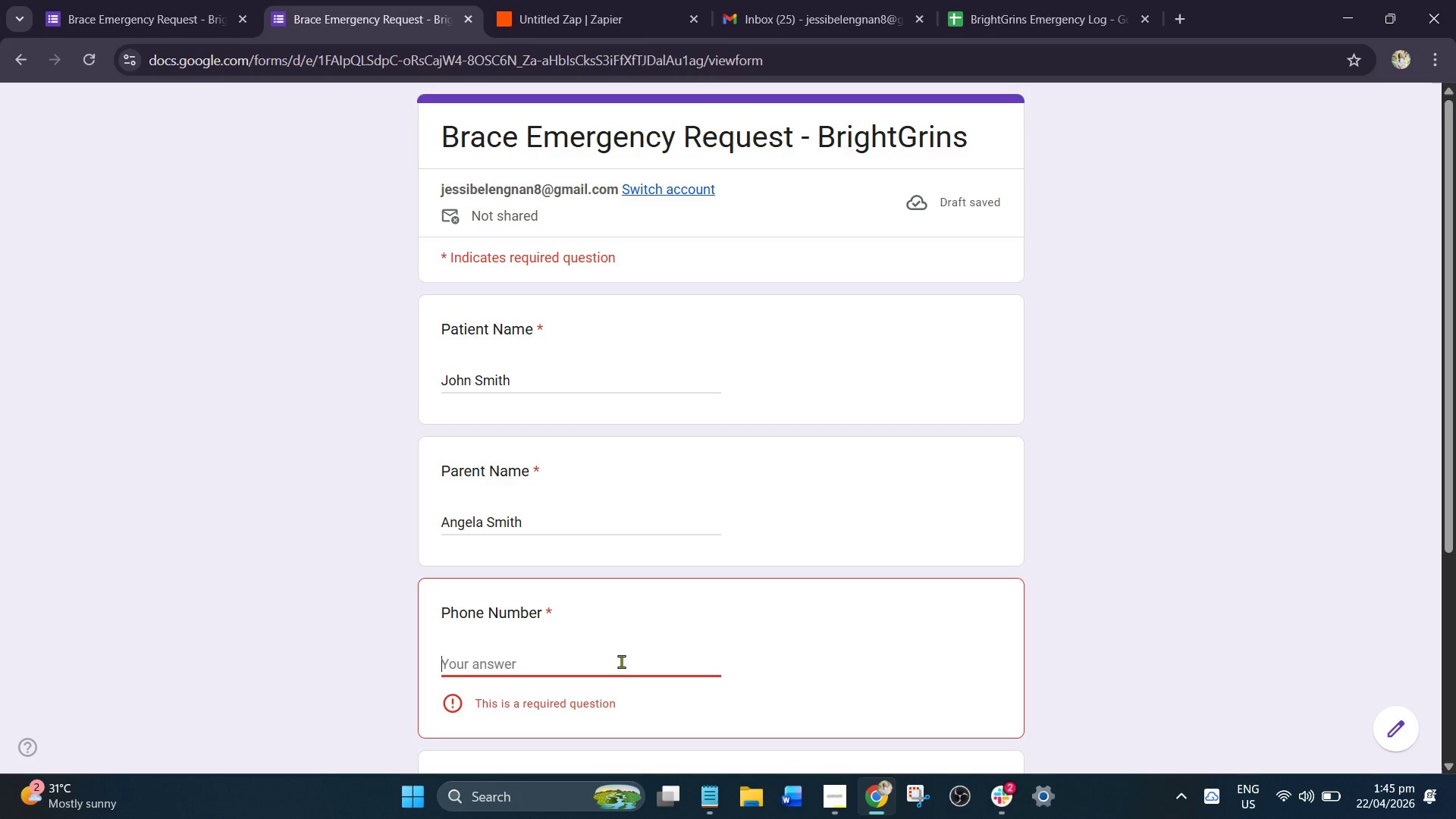 
key(PageUp)
 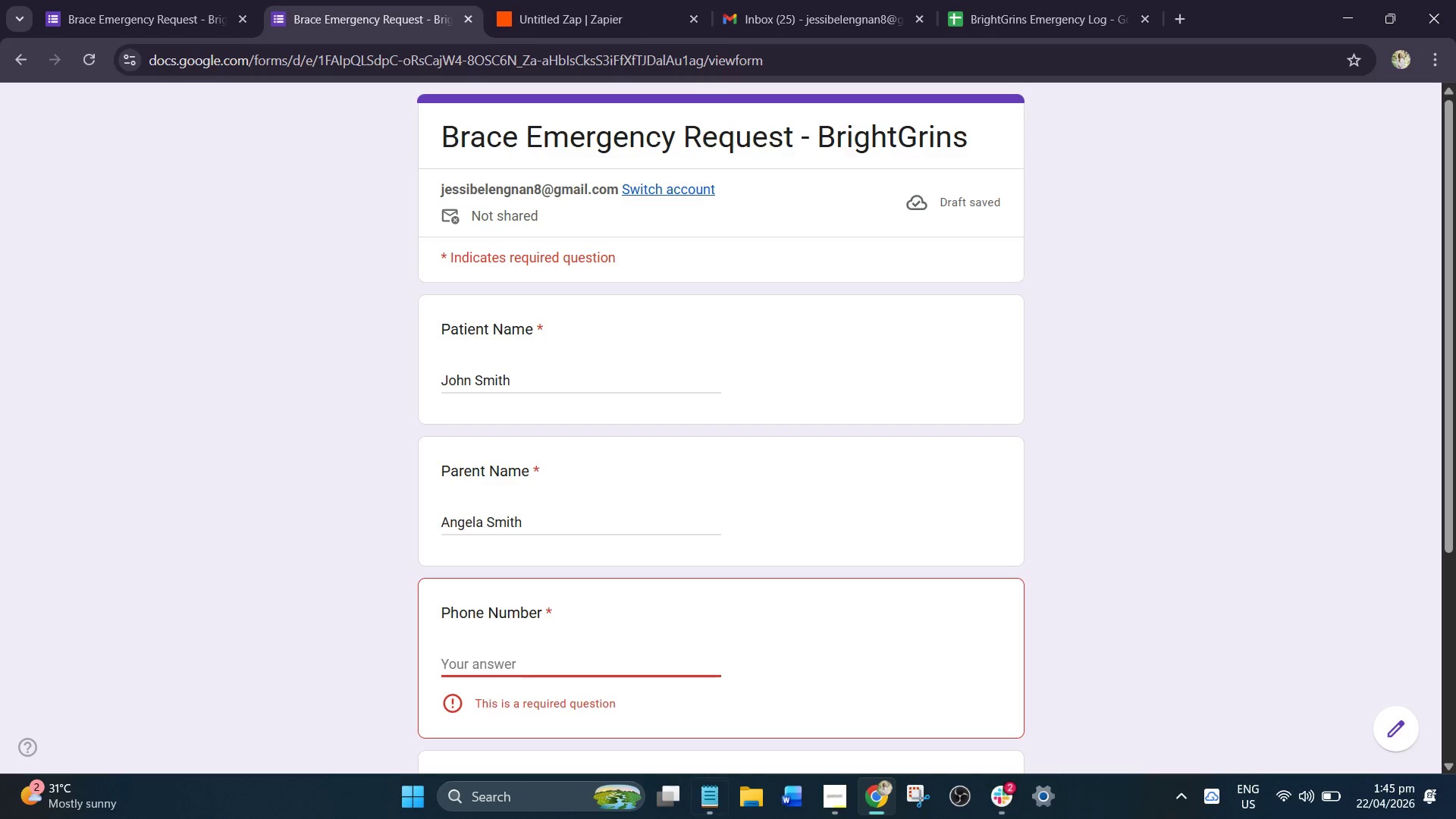 
left_click([610, 661])
 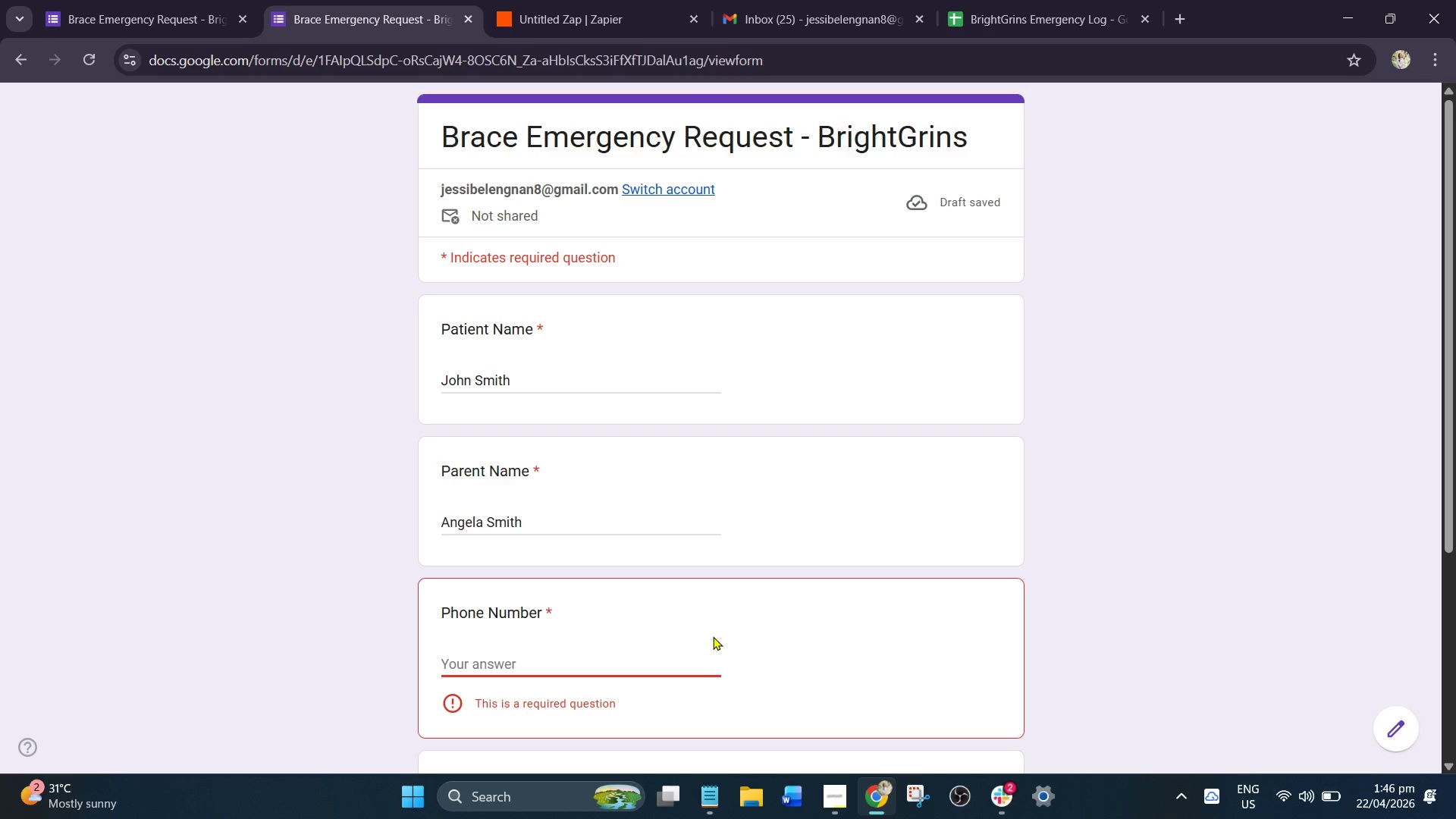 
scroll: coordinate [717, 620], scroll_direction: none, amount: 0.0
 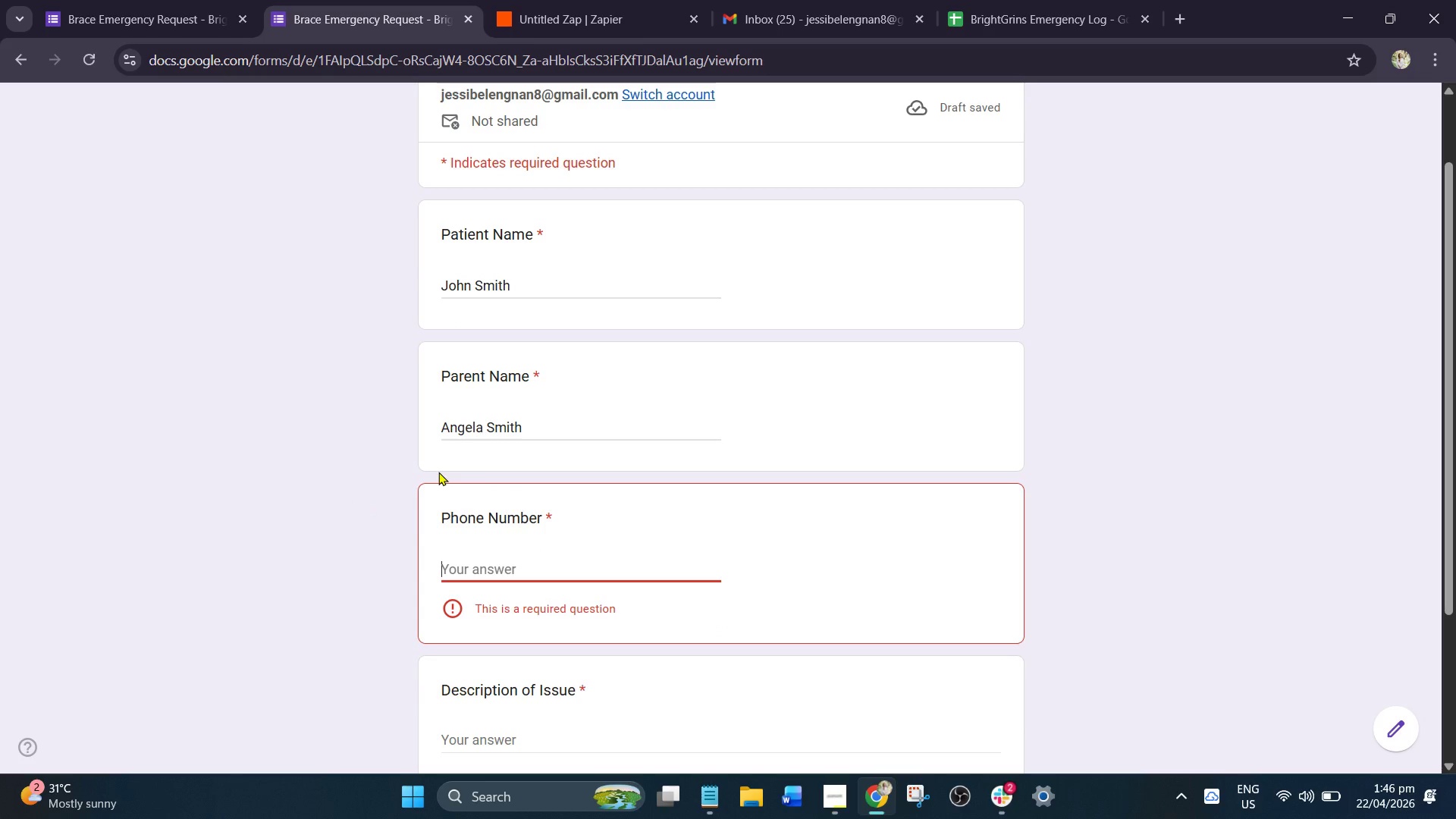 
type(00)
key(Backspace)
 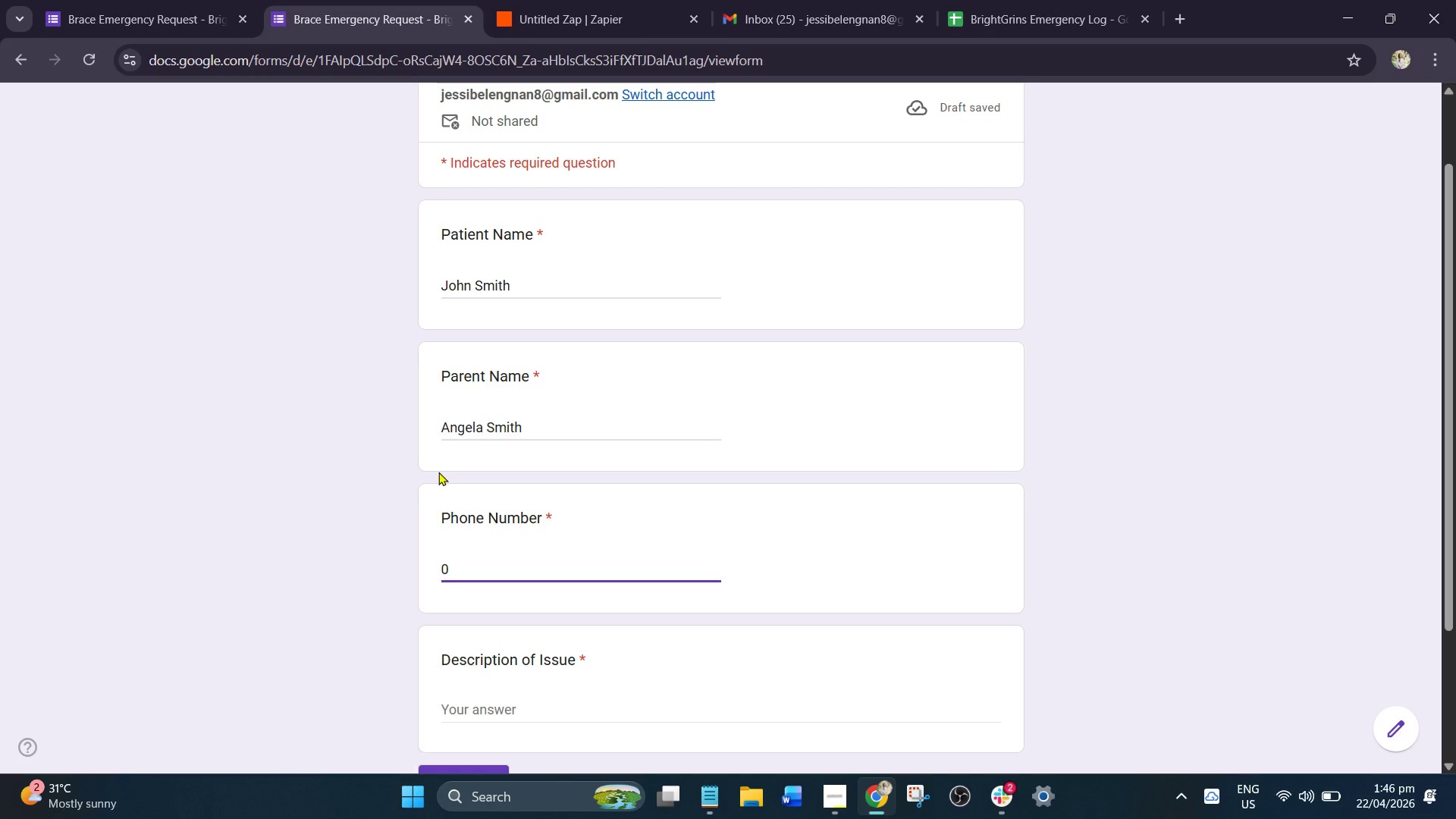 
wait(5.09)
 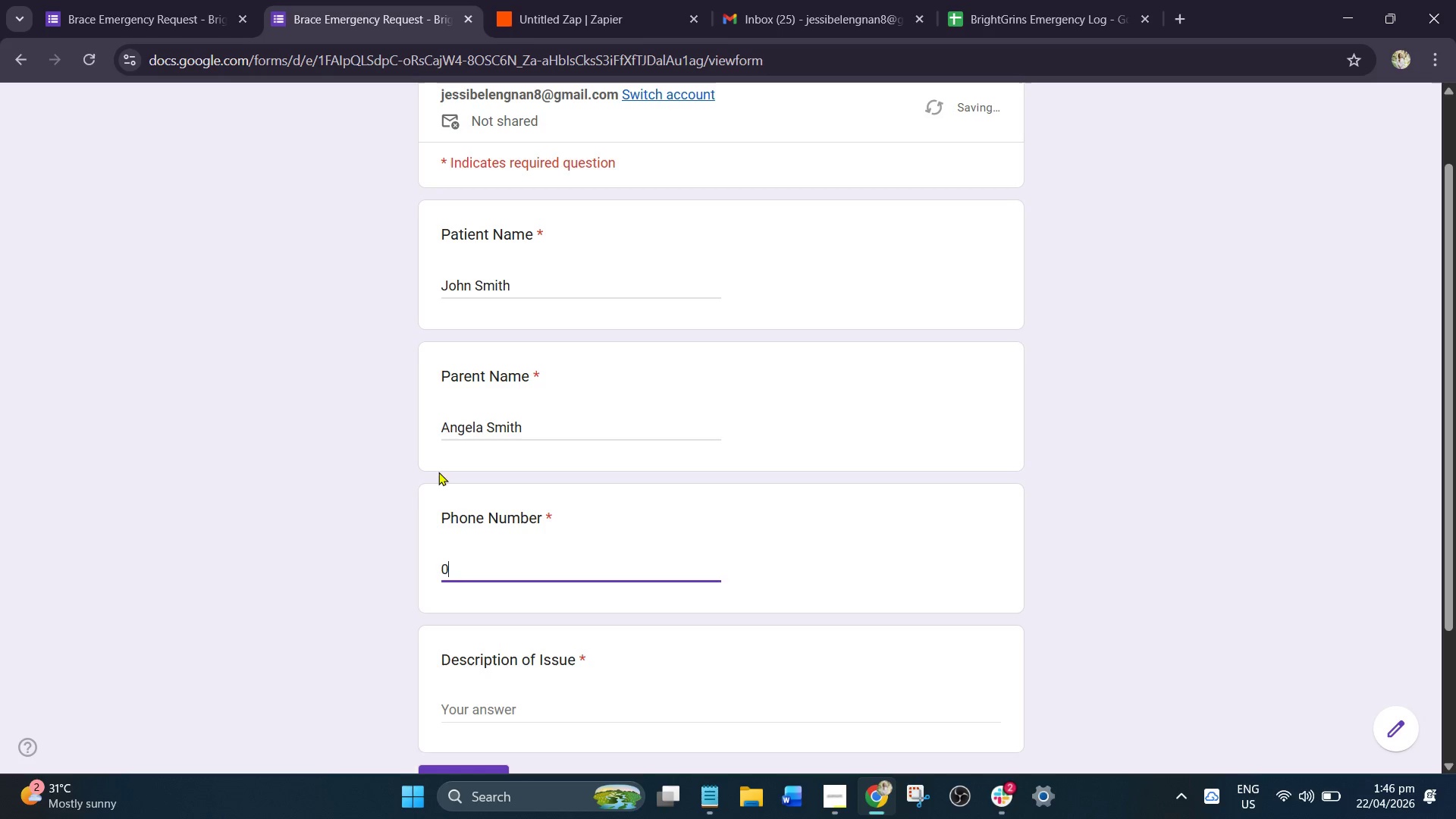 
key(9)
 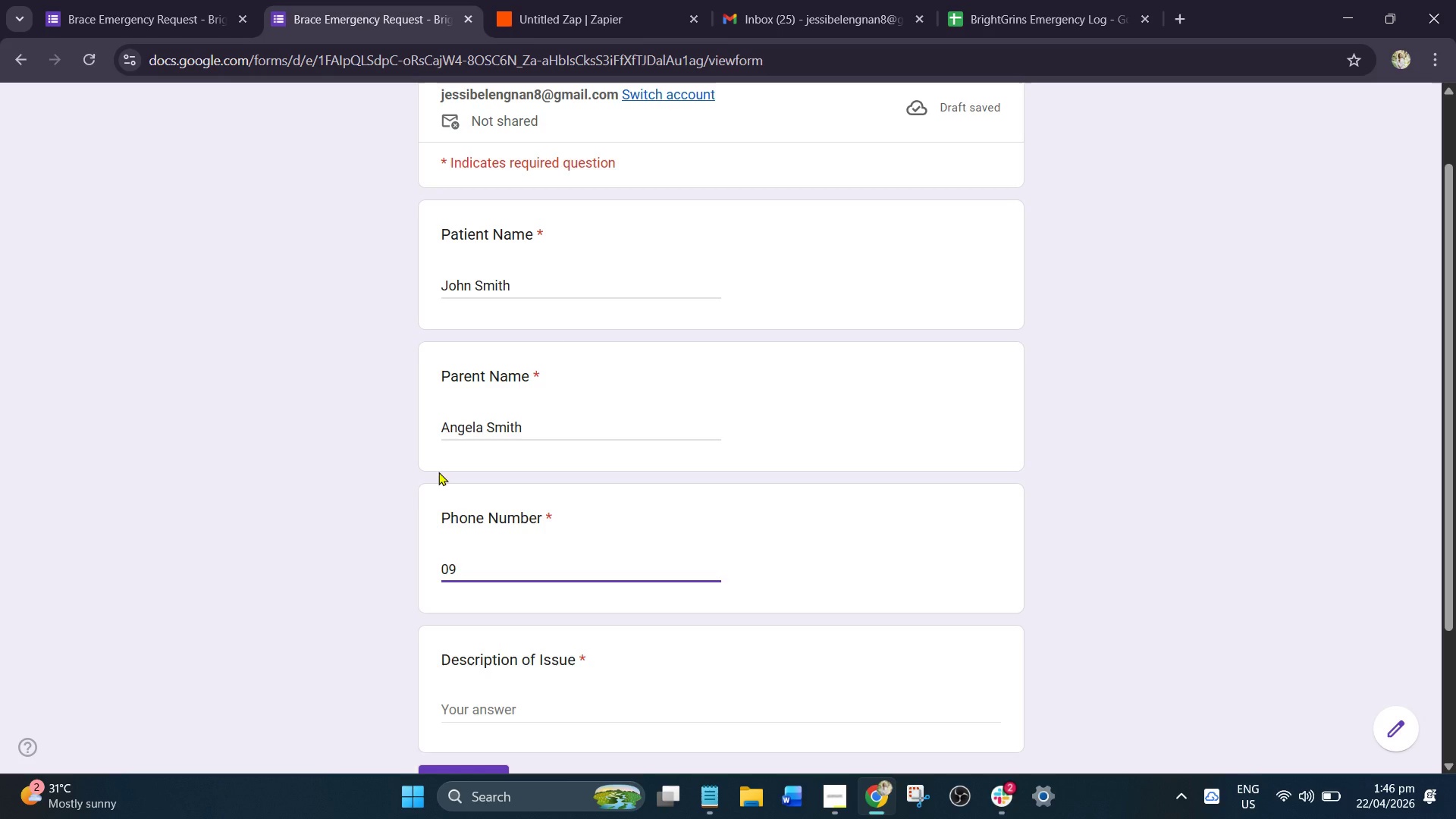 
wait(7.74)
 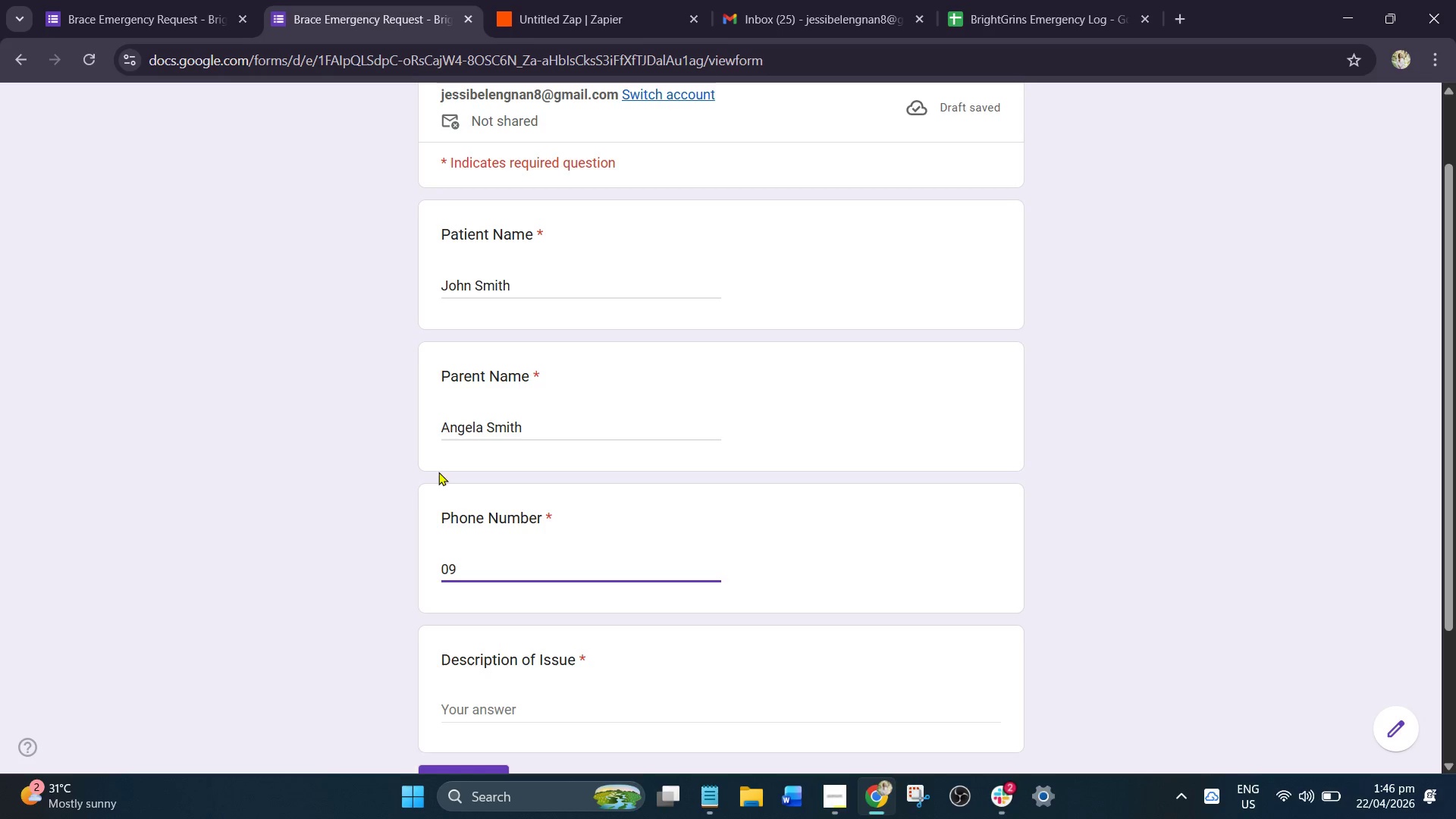 
type(20-)
 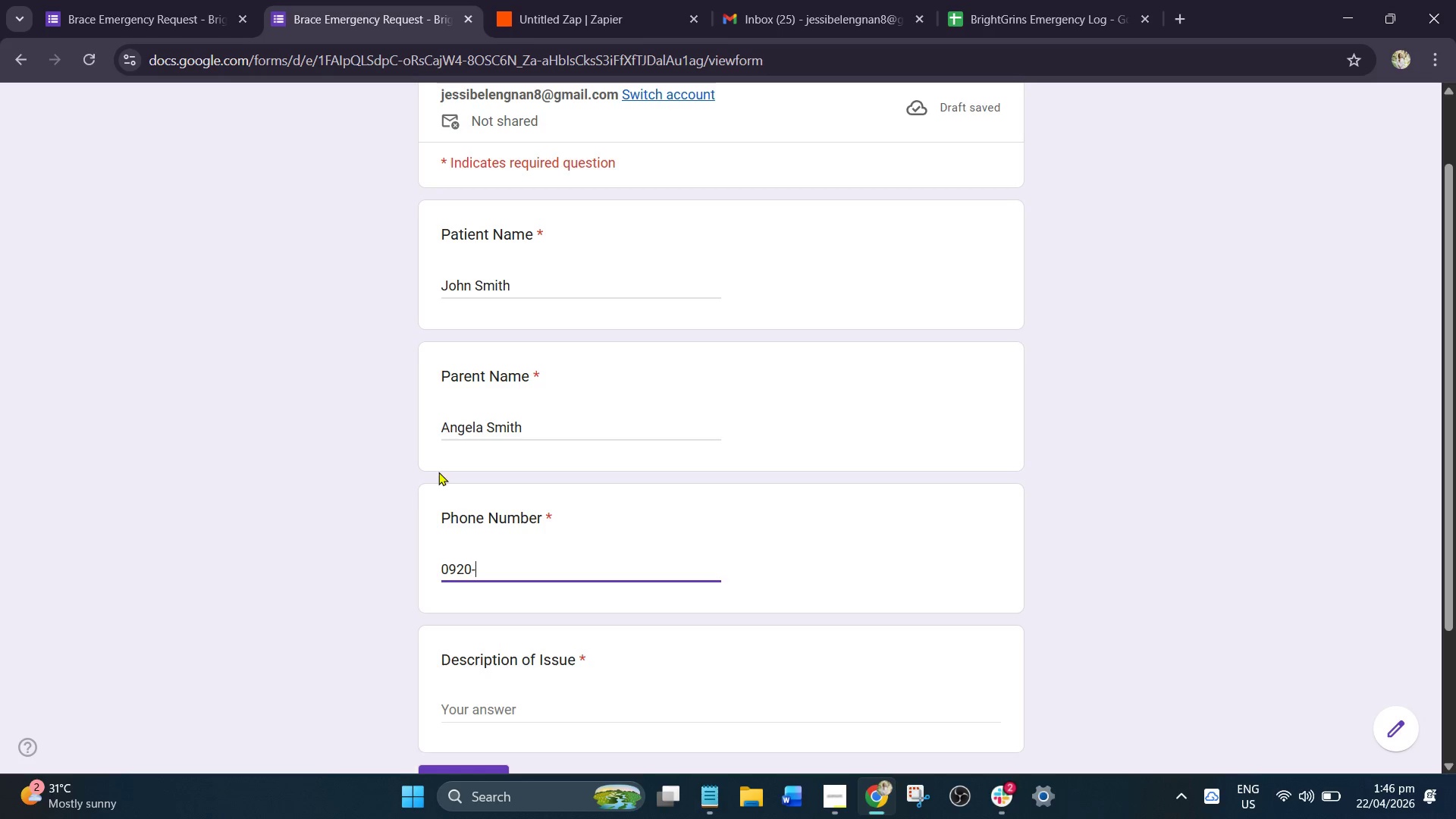 
wait(16.73)
 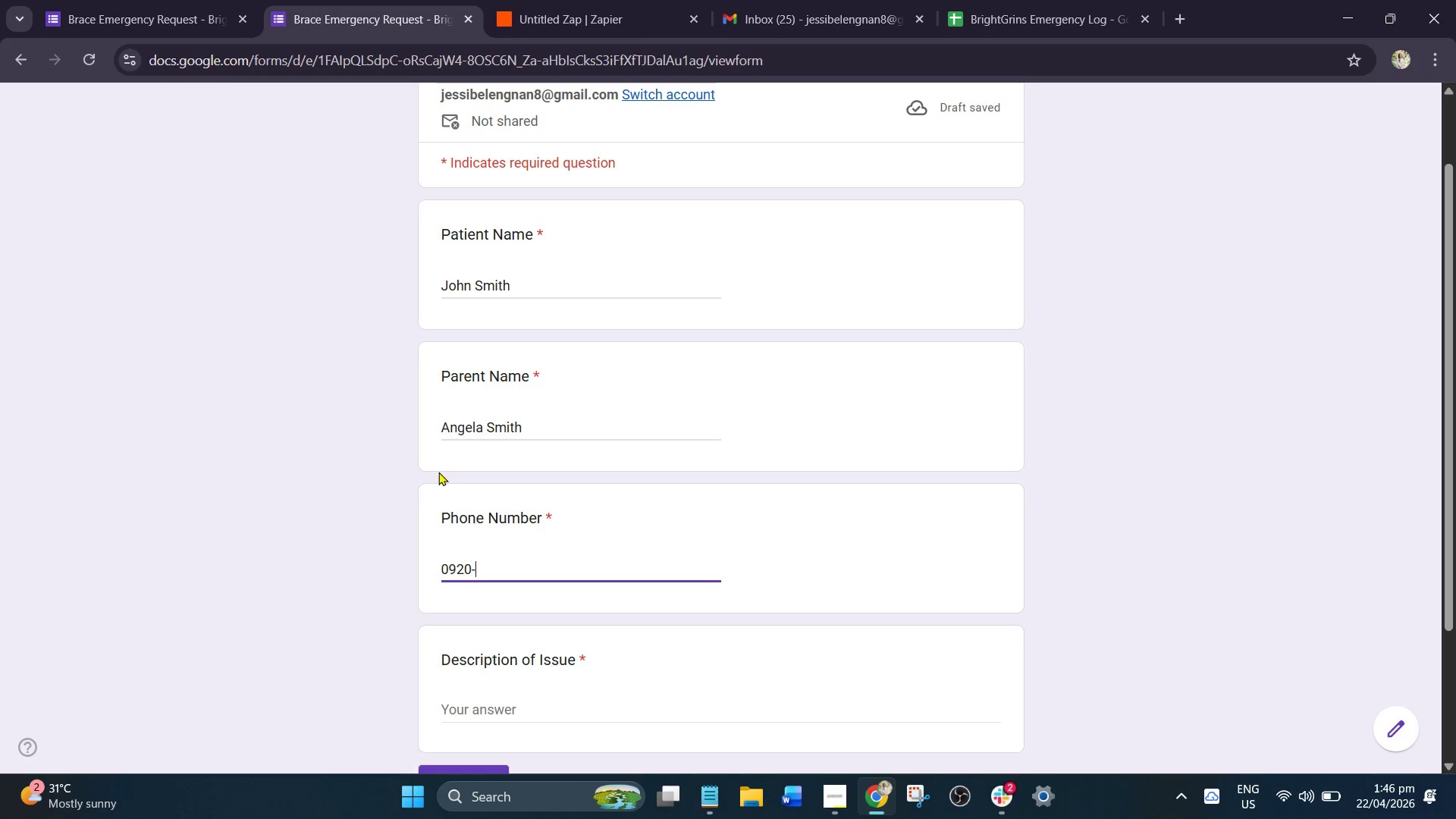 
type(44)
 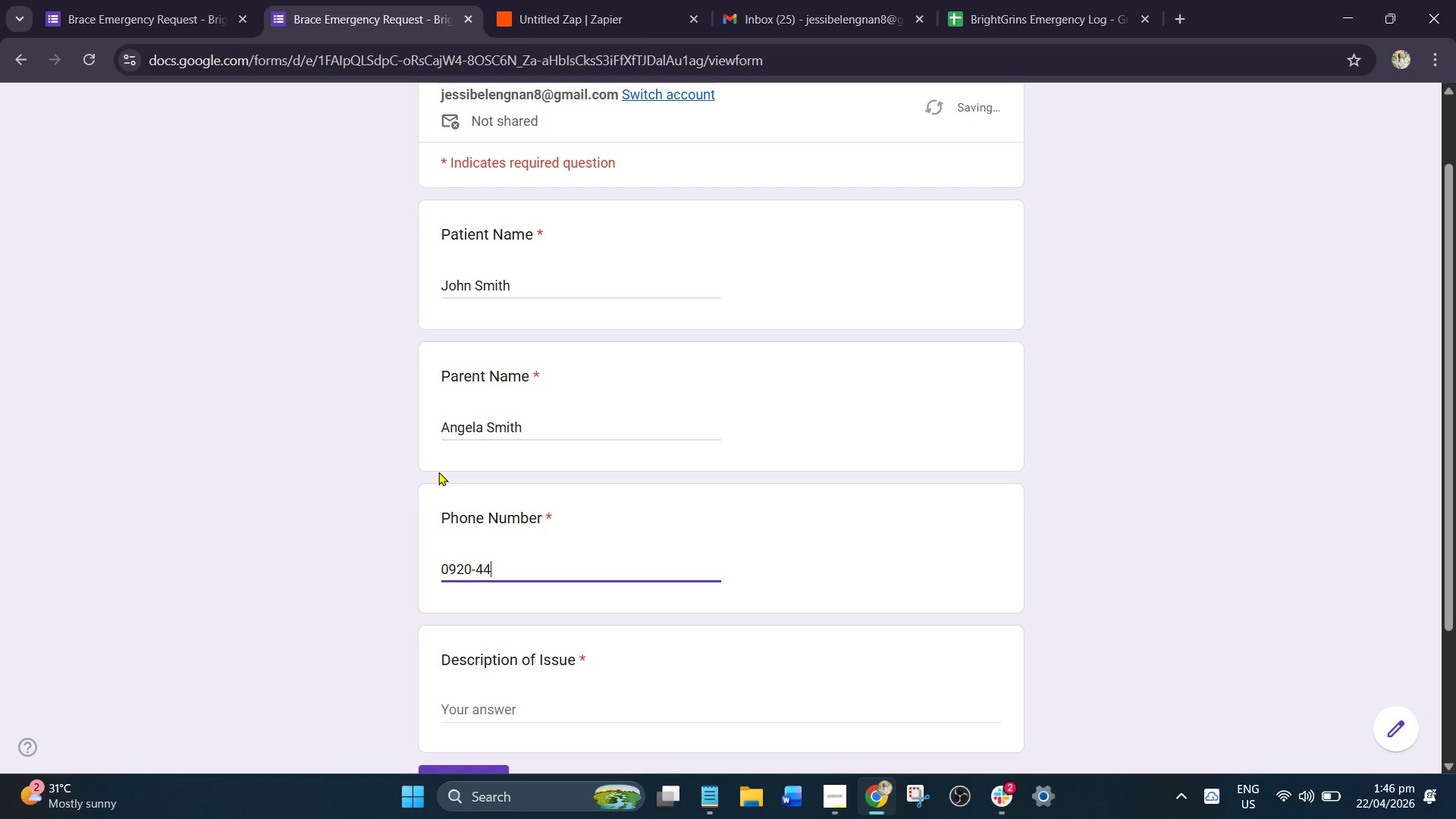 
type(5-7788)
 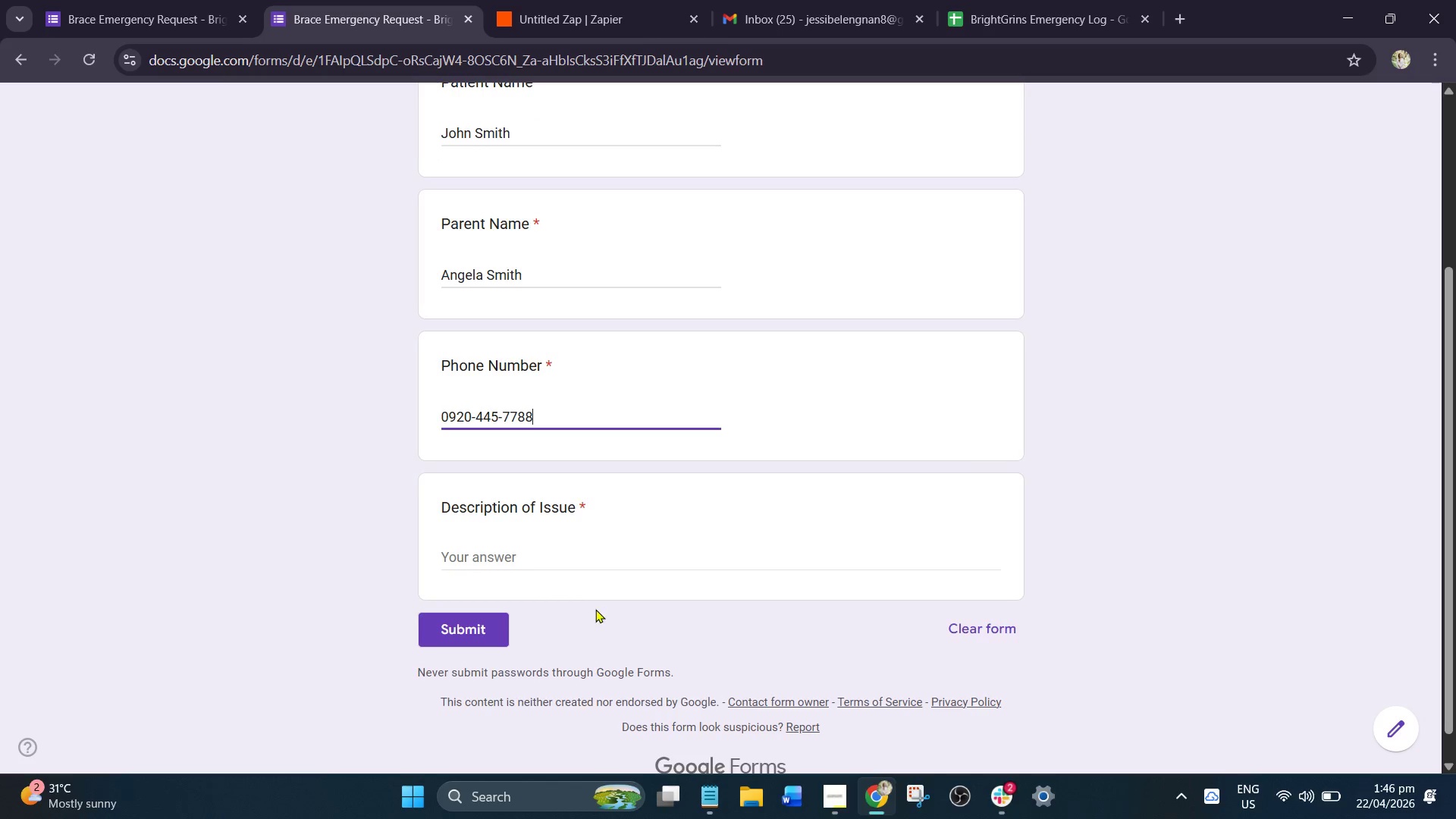 
wait(7.53)
 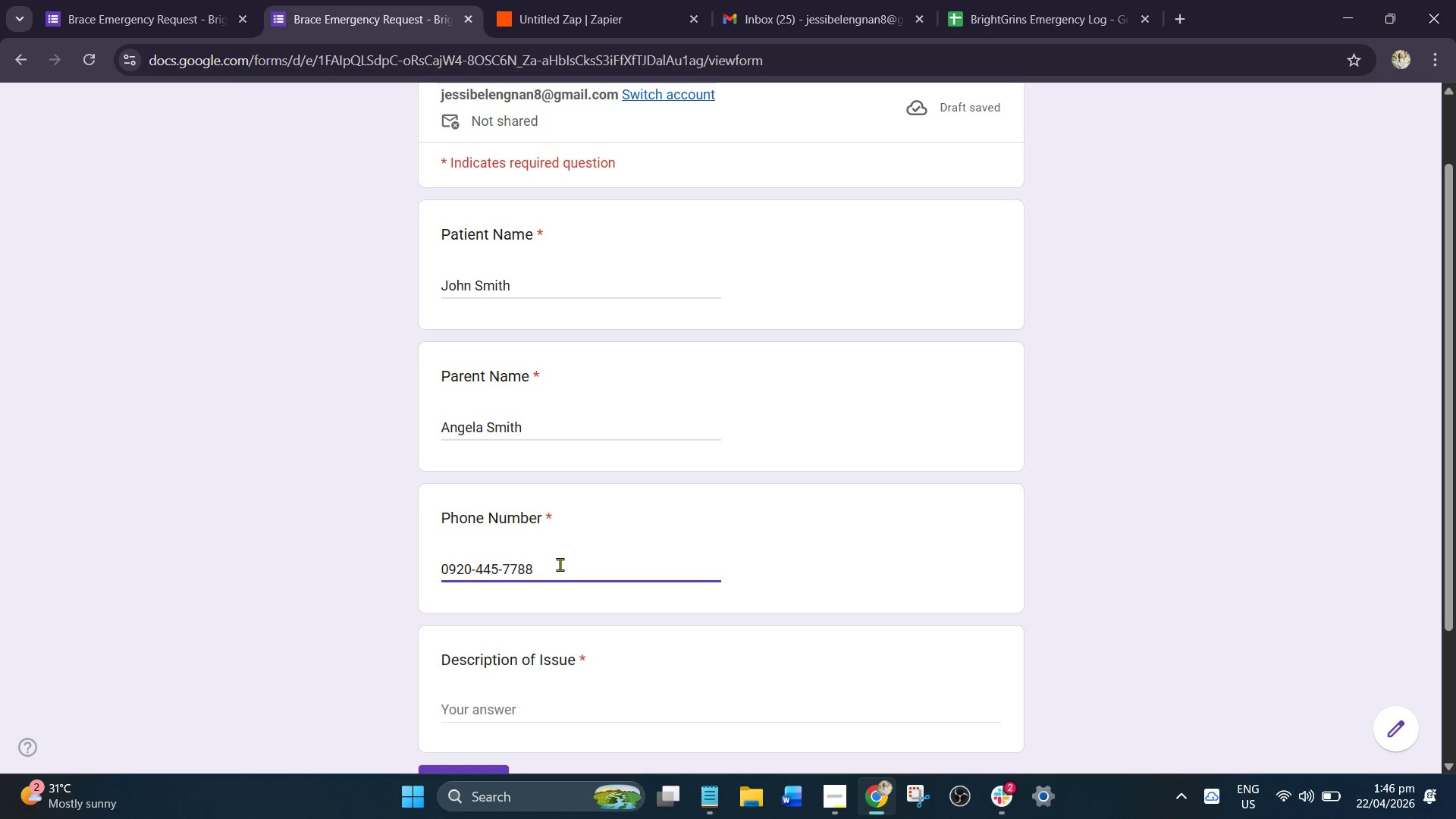 
left_click_drag(start_coordinate=[533, 538], to_coordinate=[526, 541])
 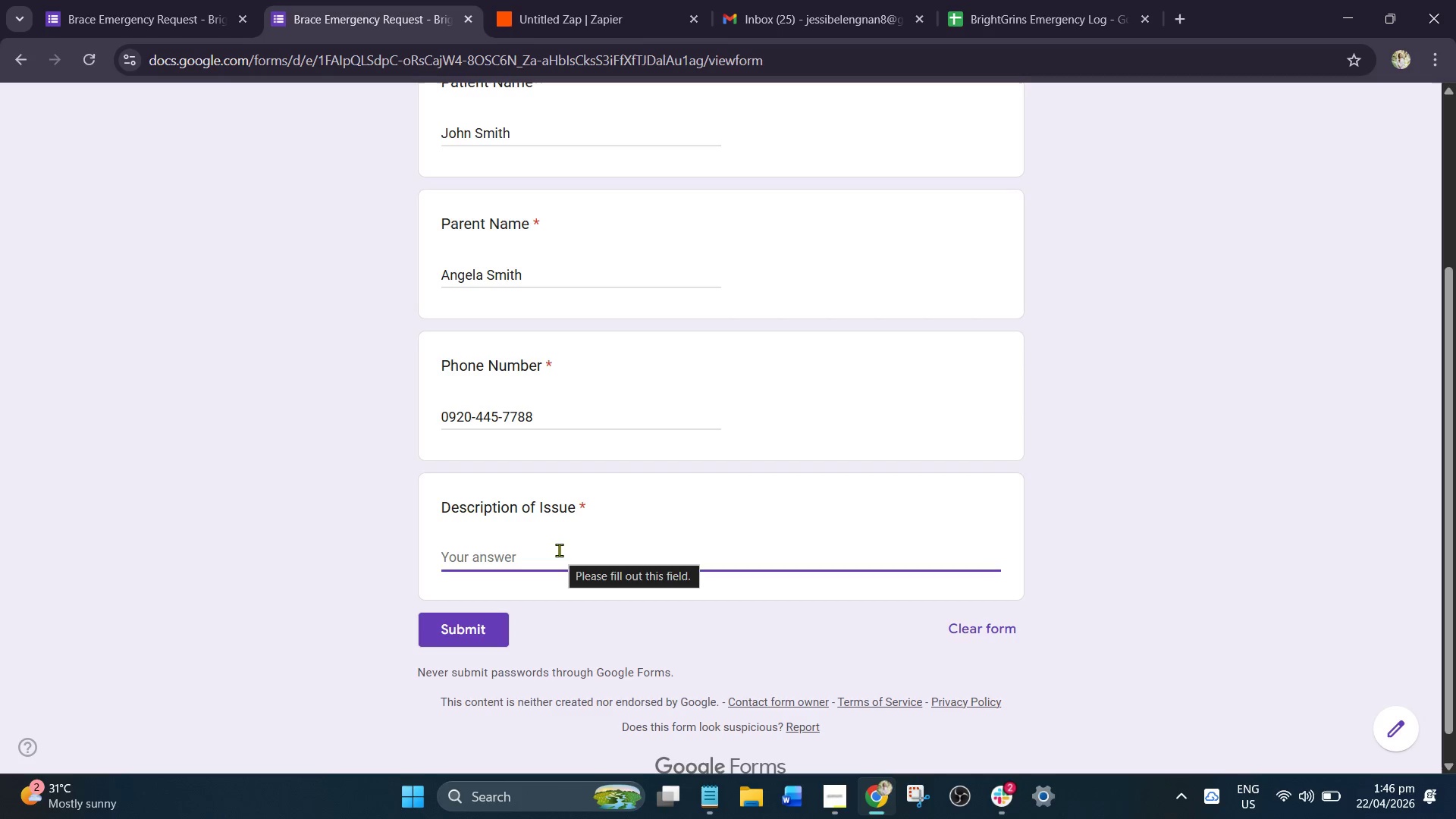 
wait(6.28)
 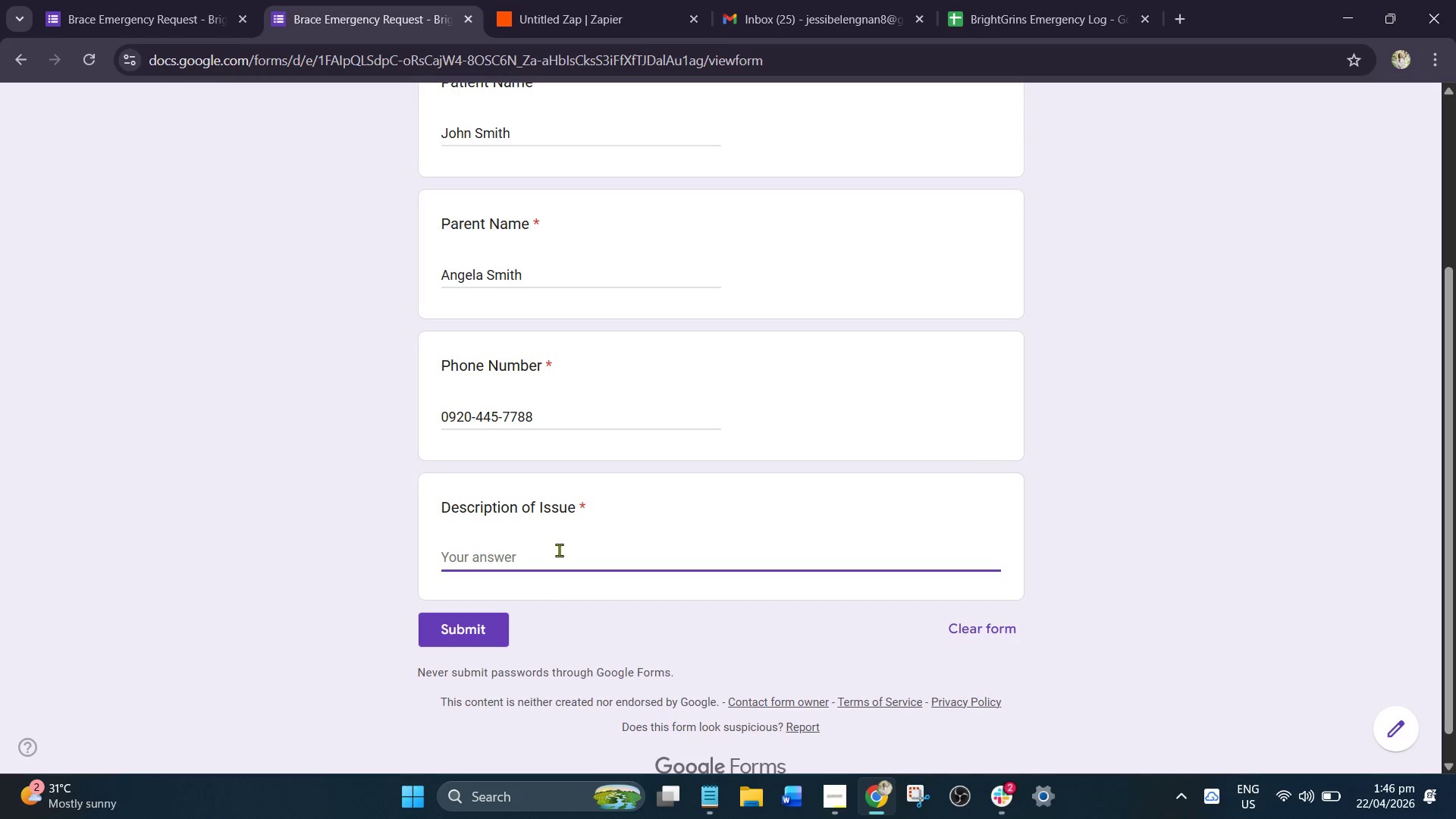 
key(P)
 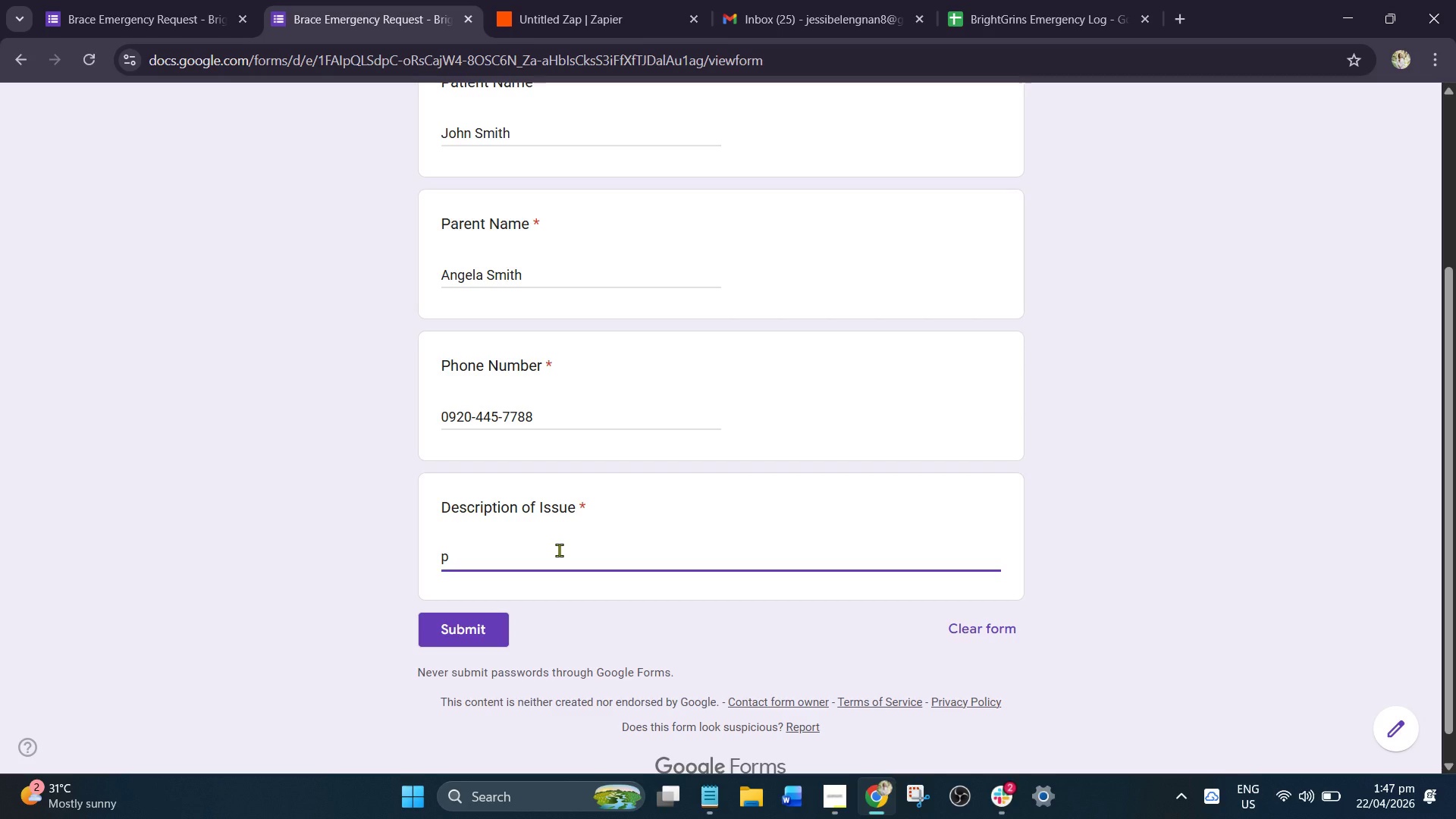 
key(Backspace)
 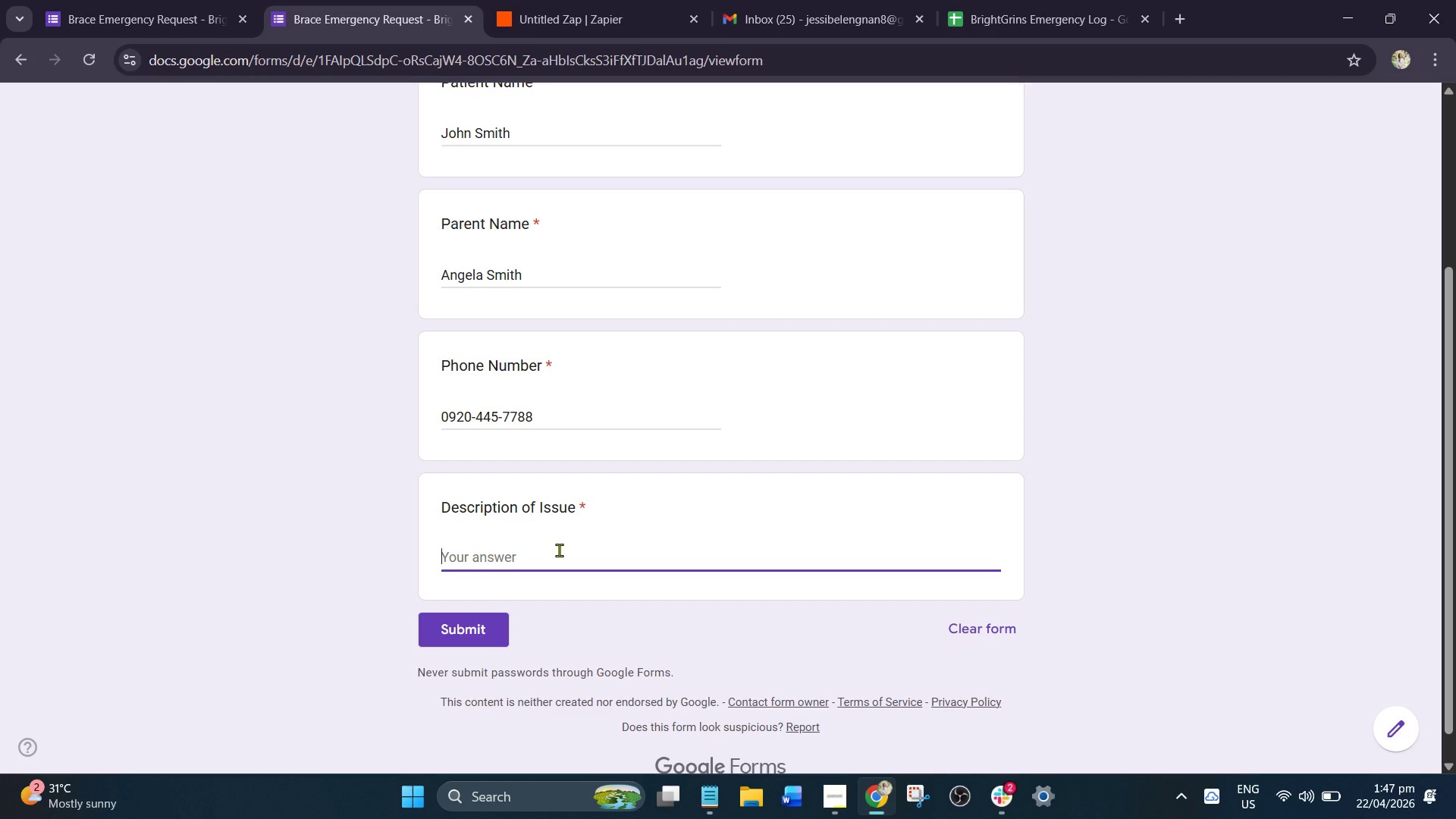 
key(CapsLock)
 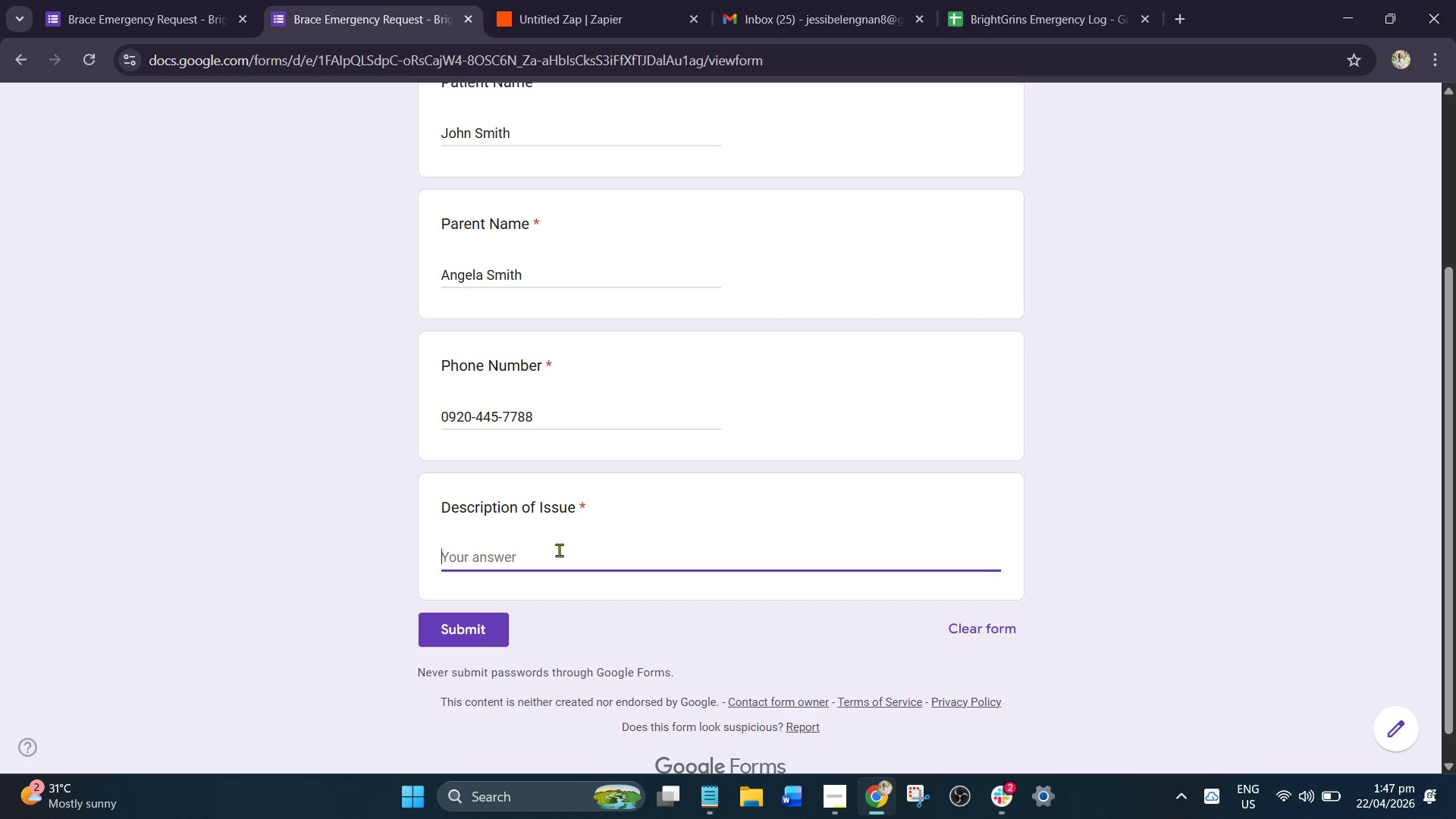 
key(O)
 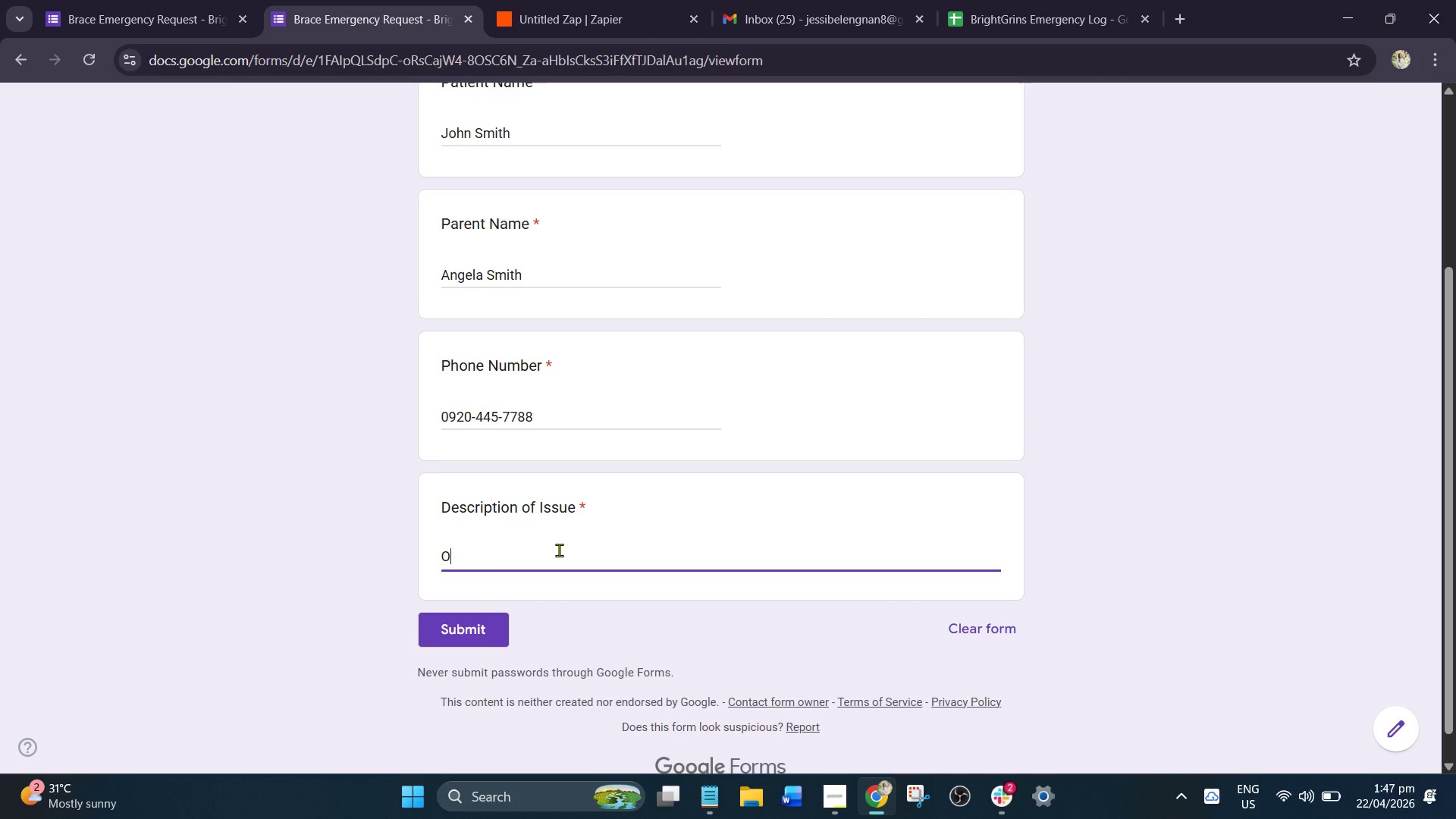 
key(Backspace)
 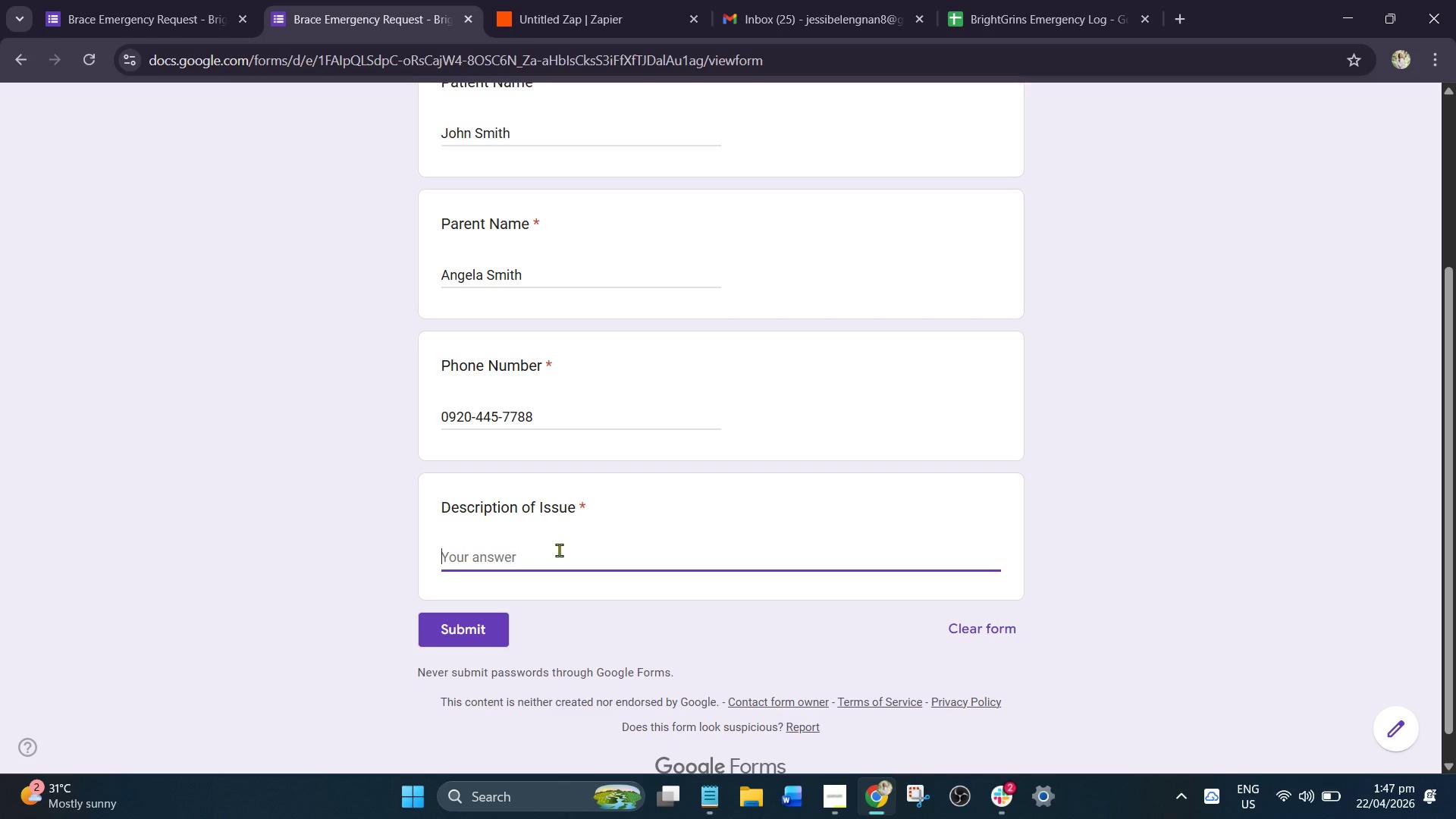 
key(P)
 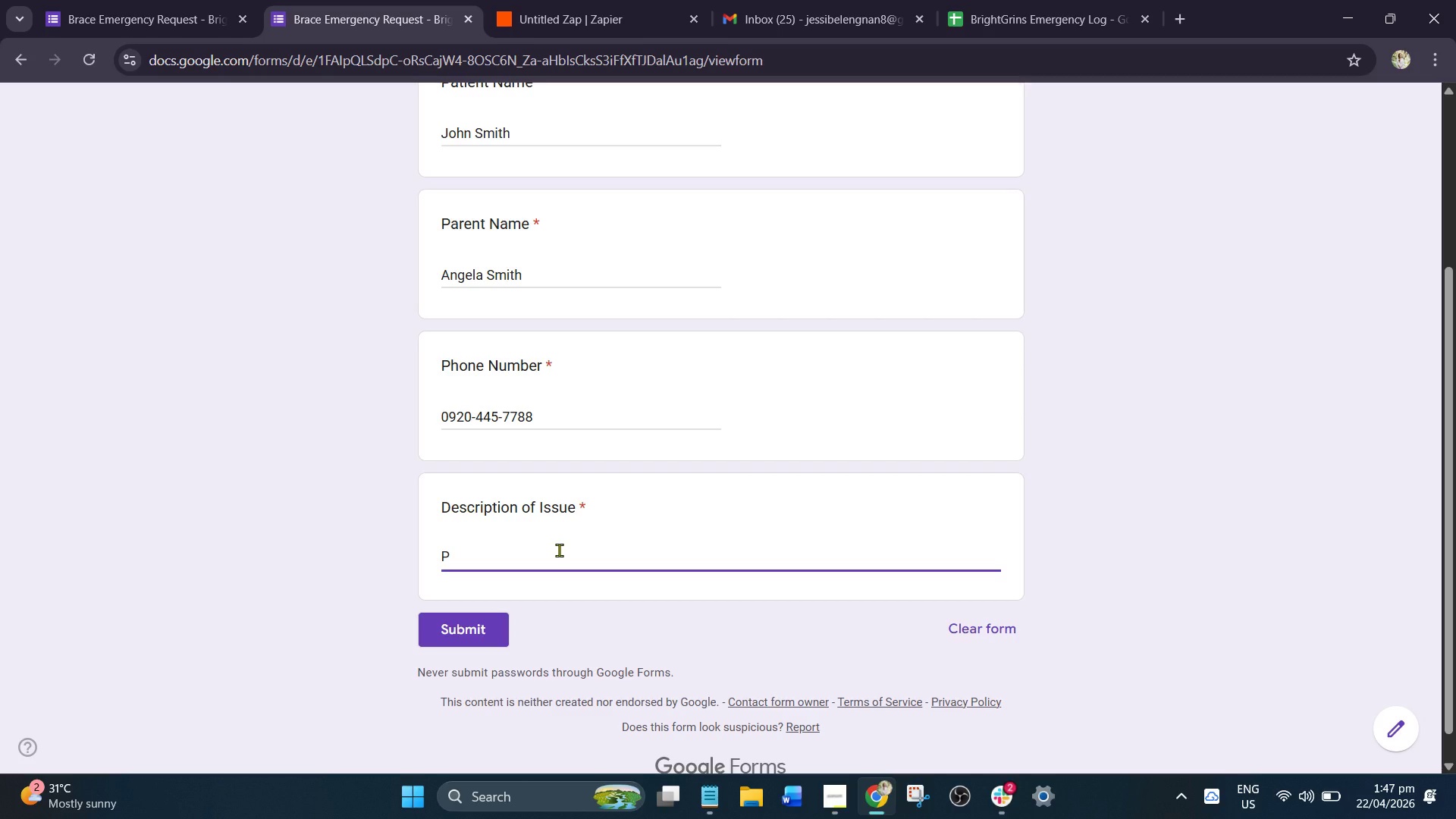 
key(CapsLock)
 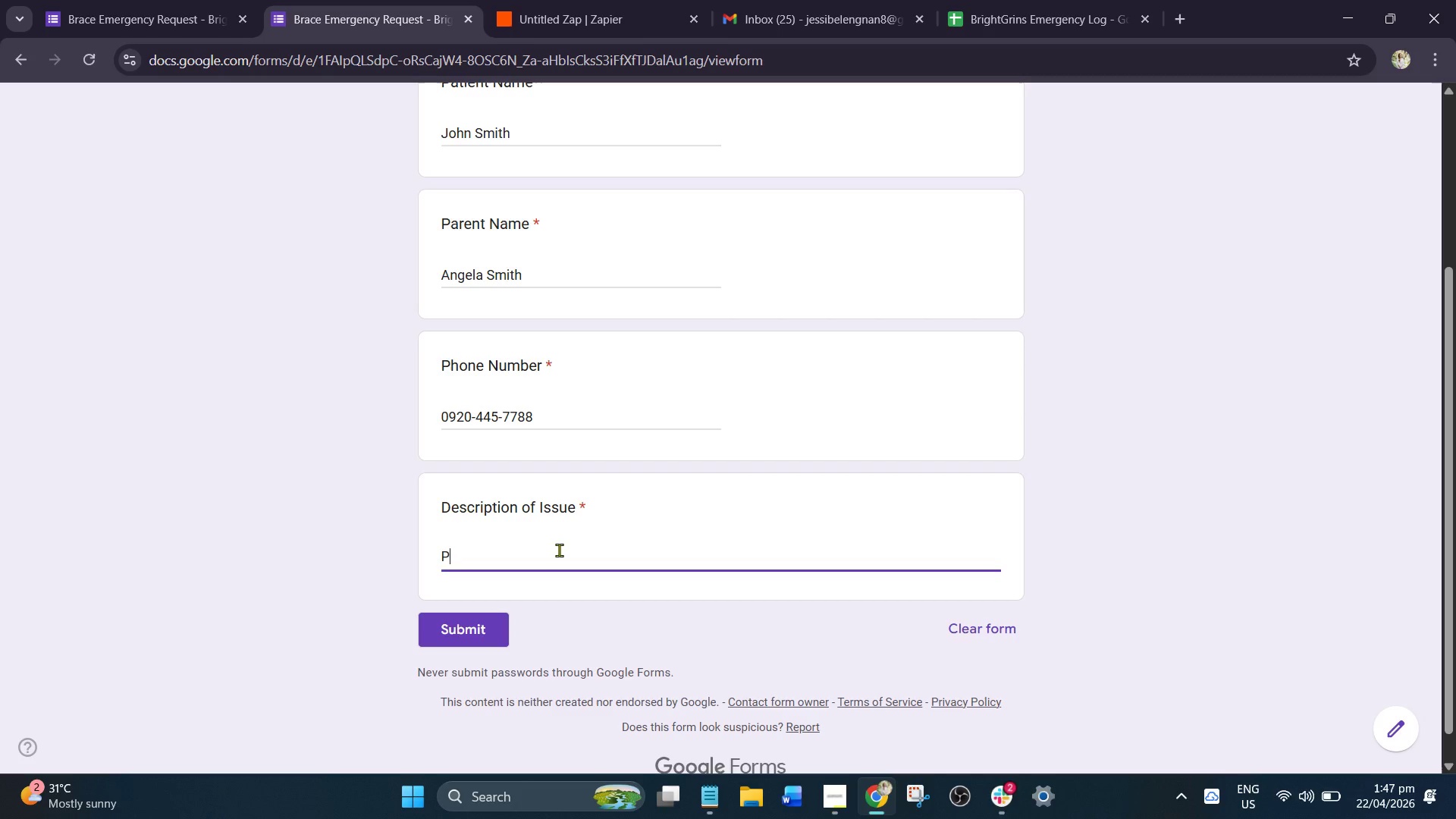 
key(O)
 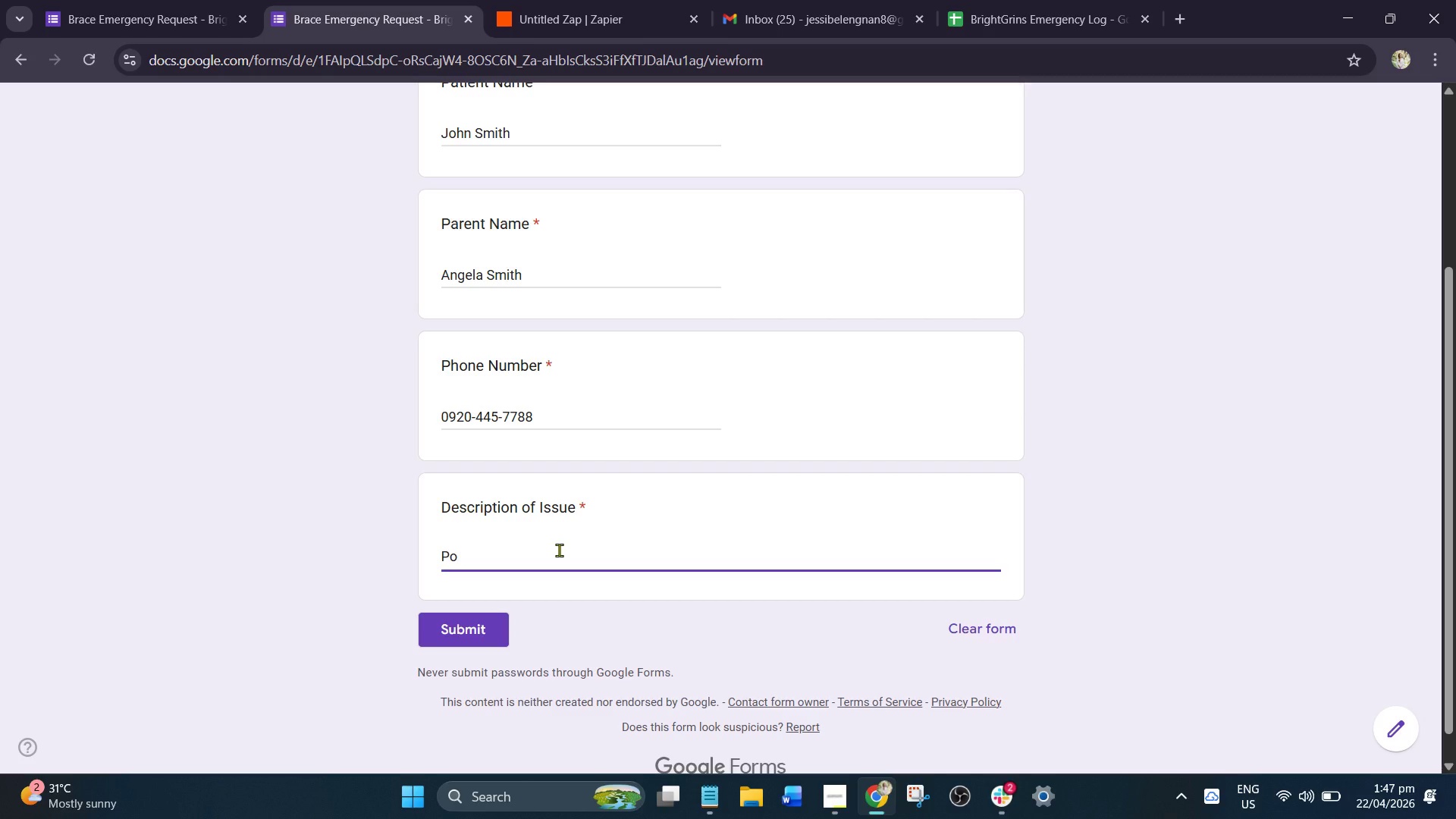 
wait(6.83)
 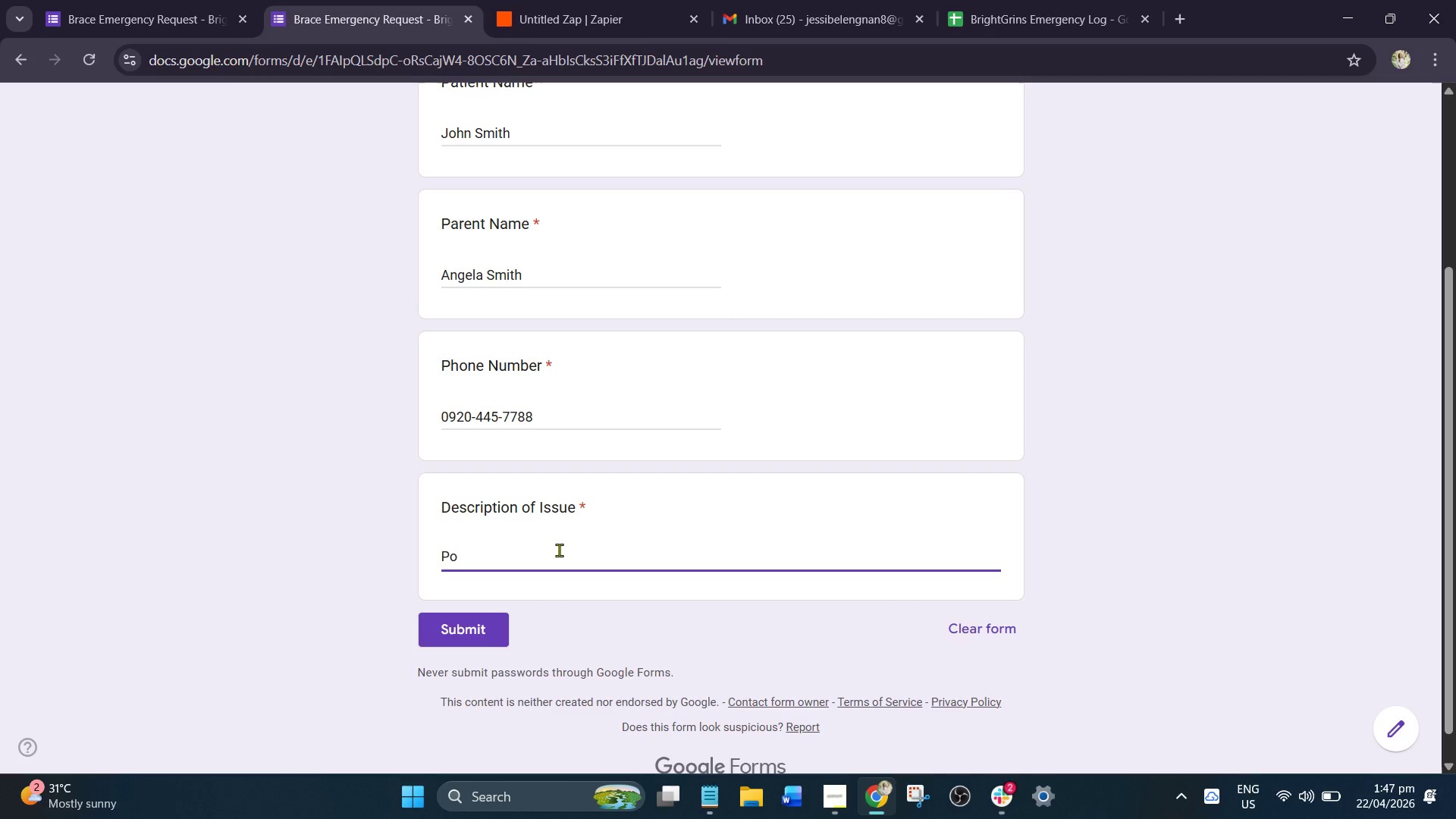 
type(king)
 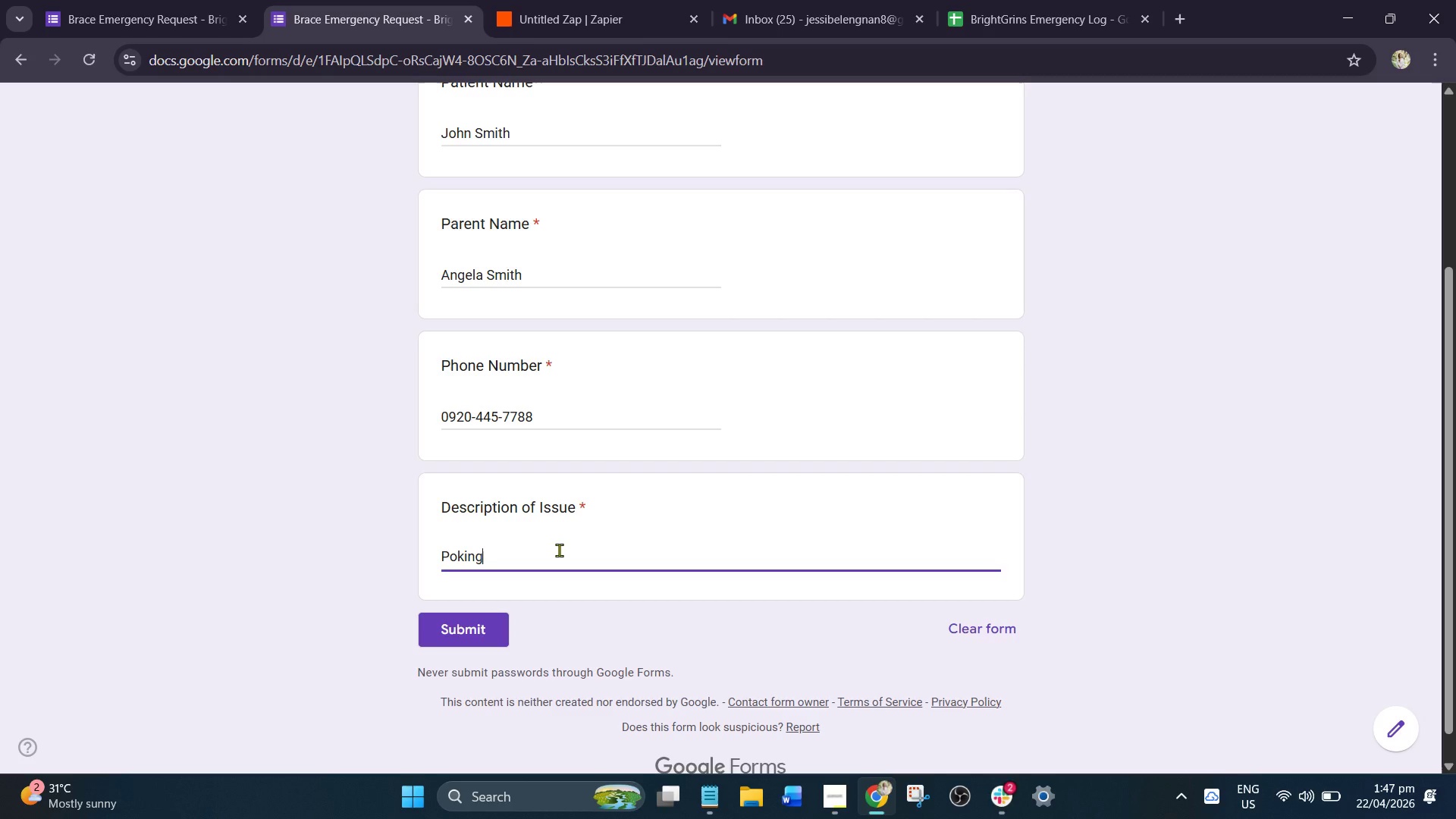 
type( wire )
 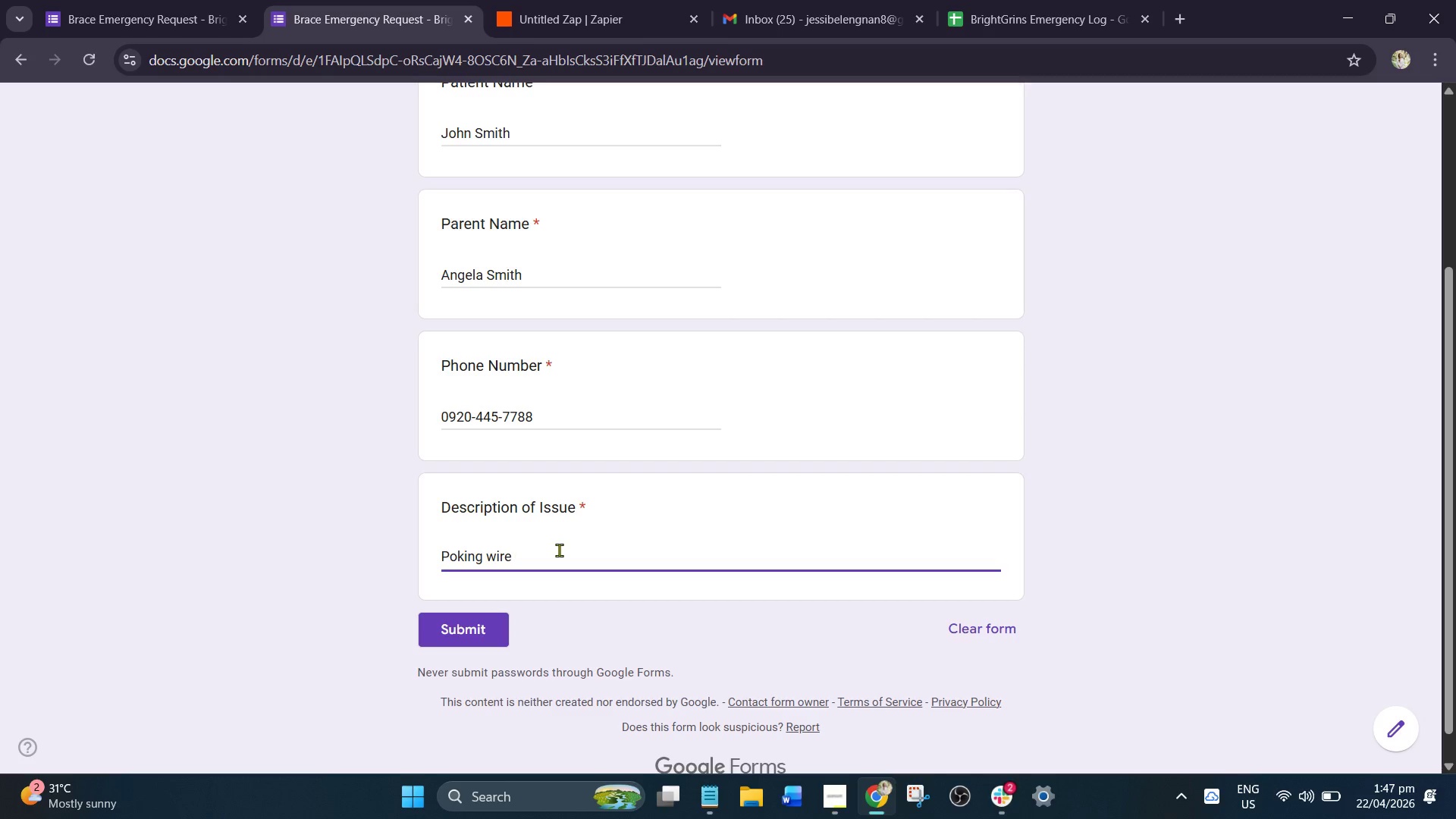 
wait(8.62)
 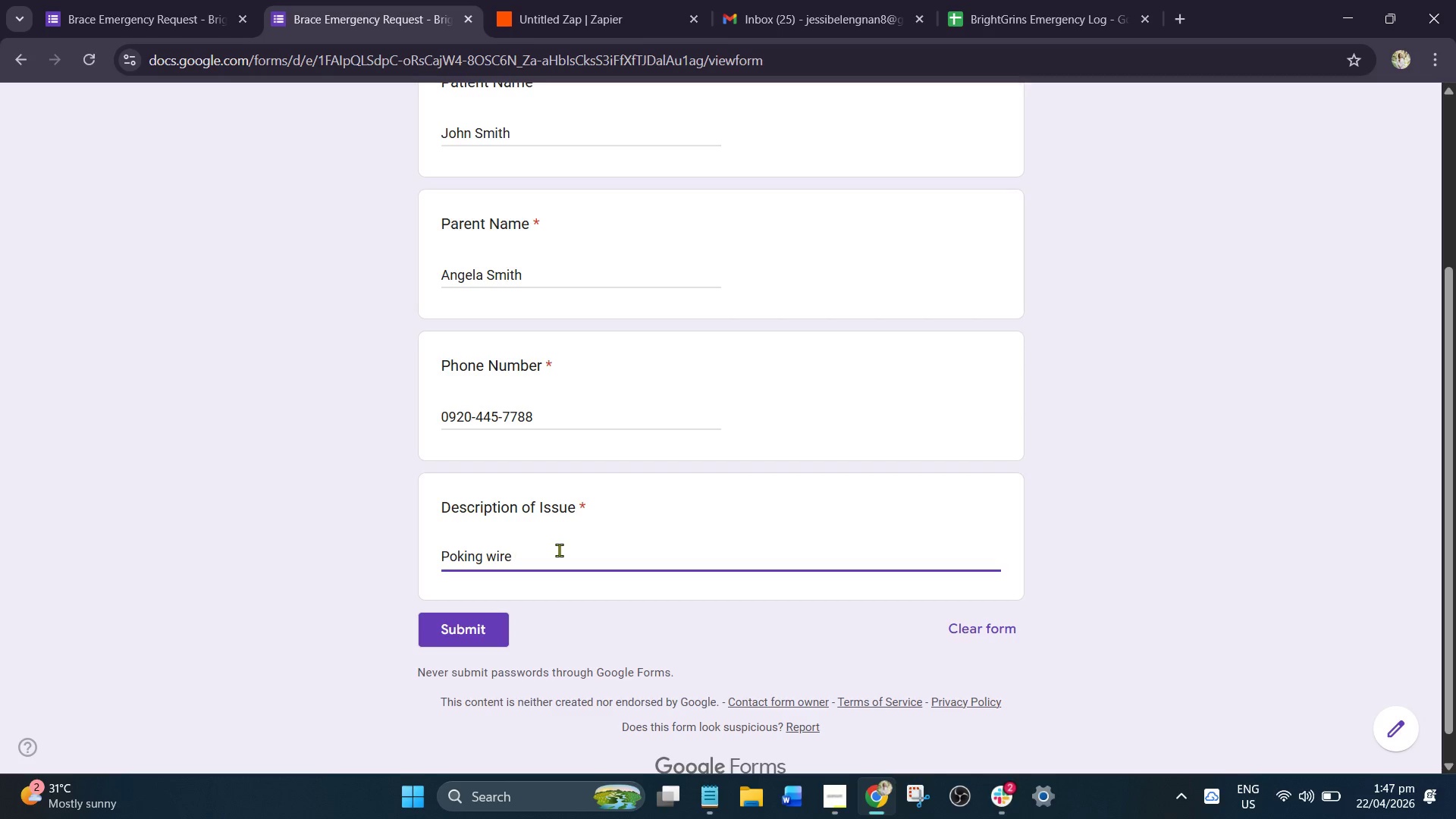 
key(C)
 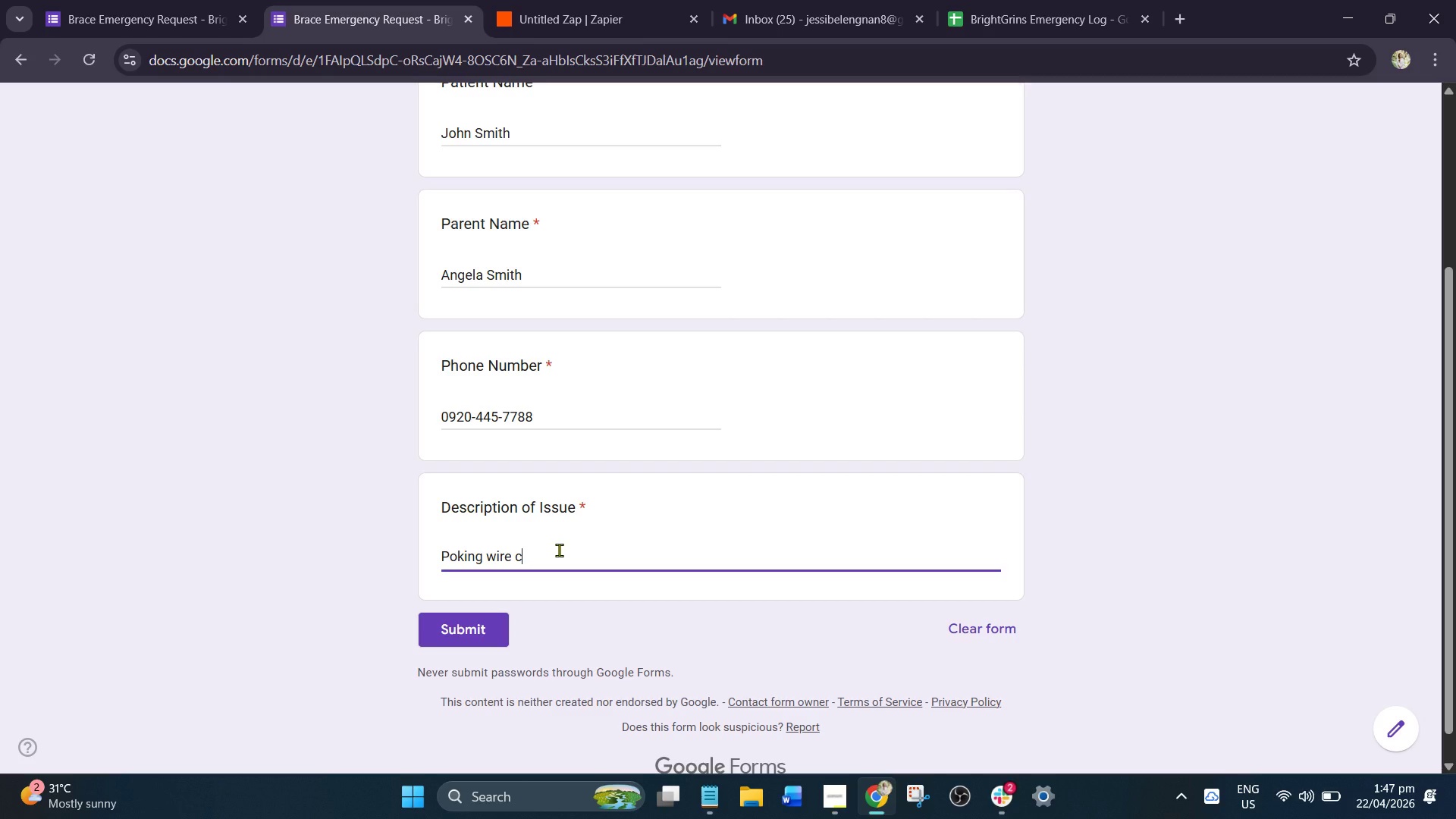 
type(ausing )
 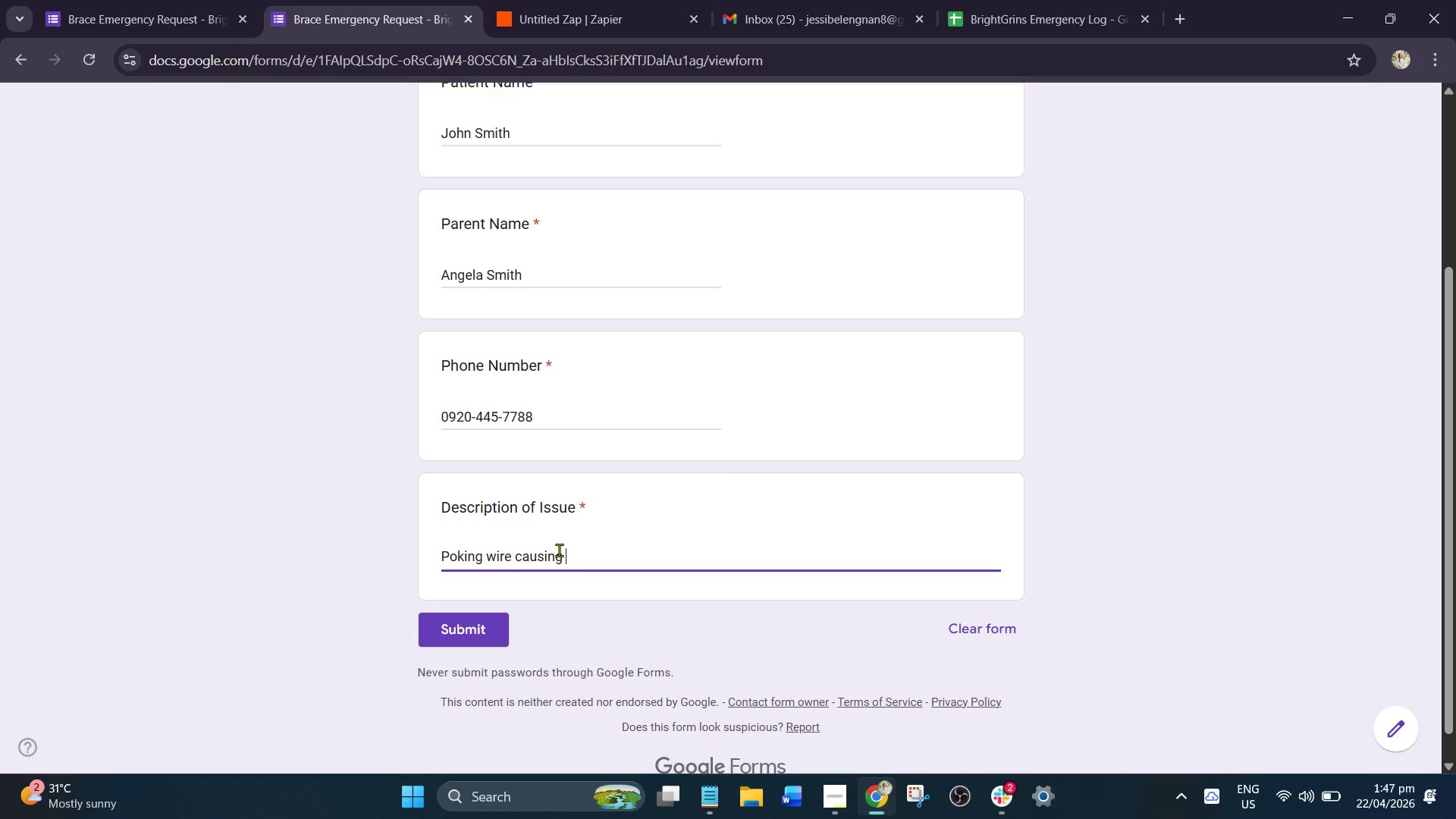 
type(gum irr)
 